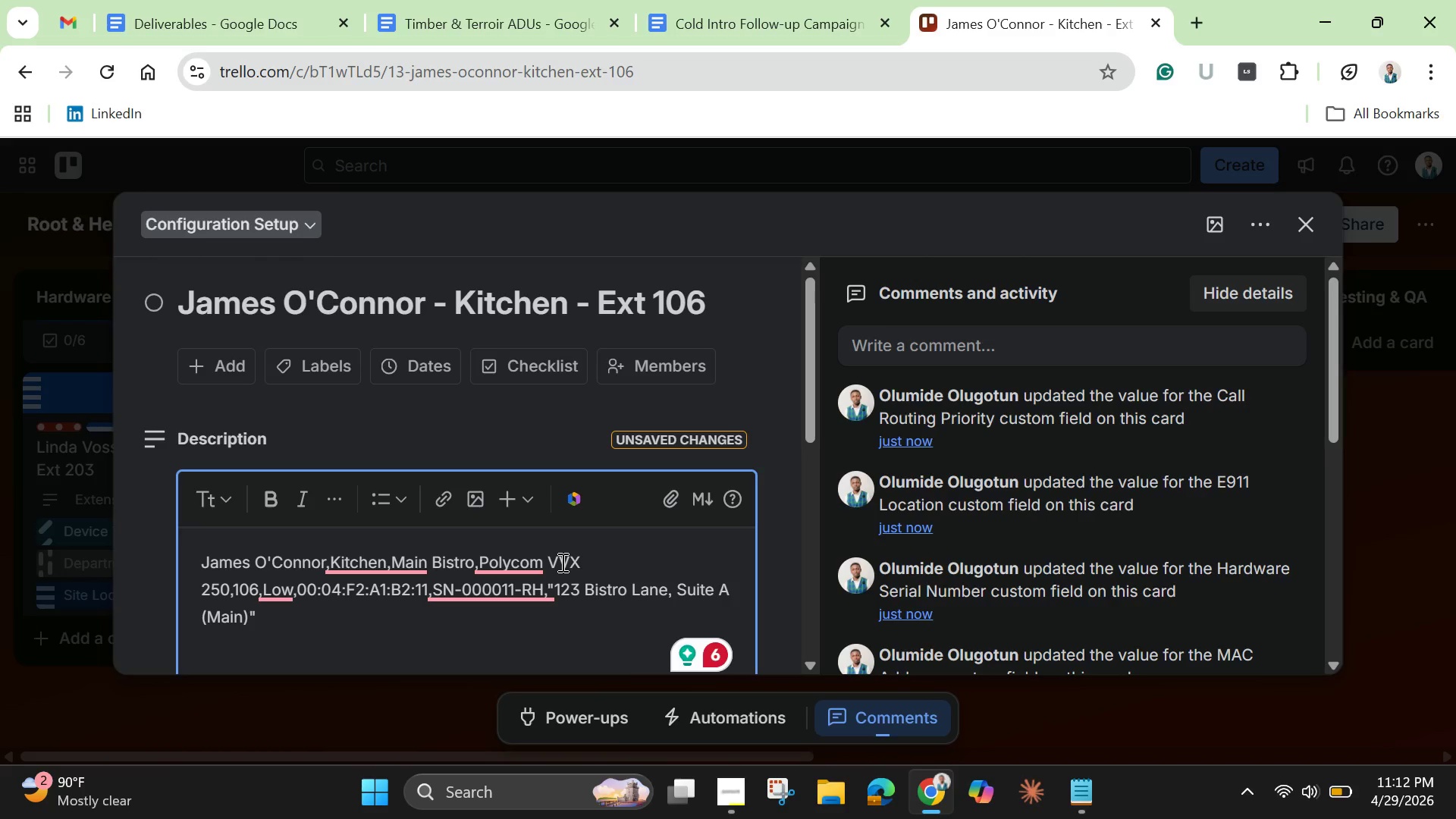 
key(Control+A)
 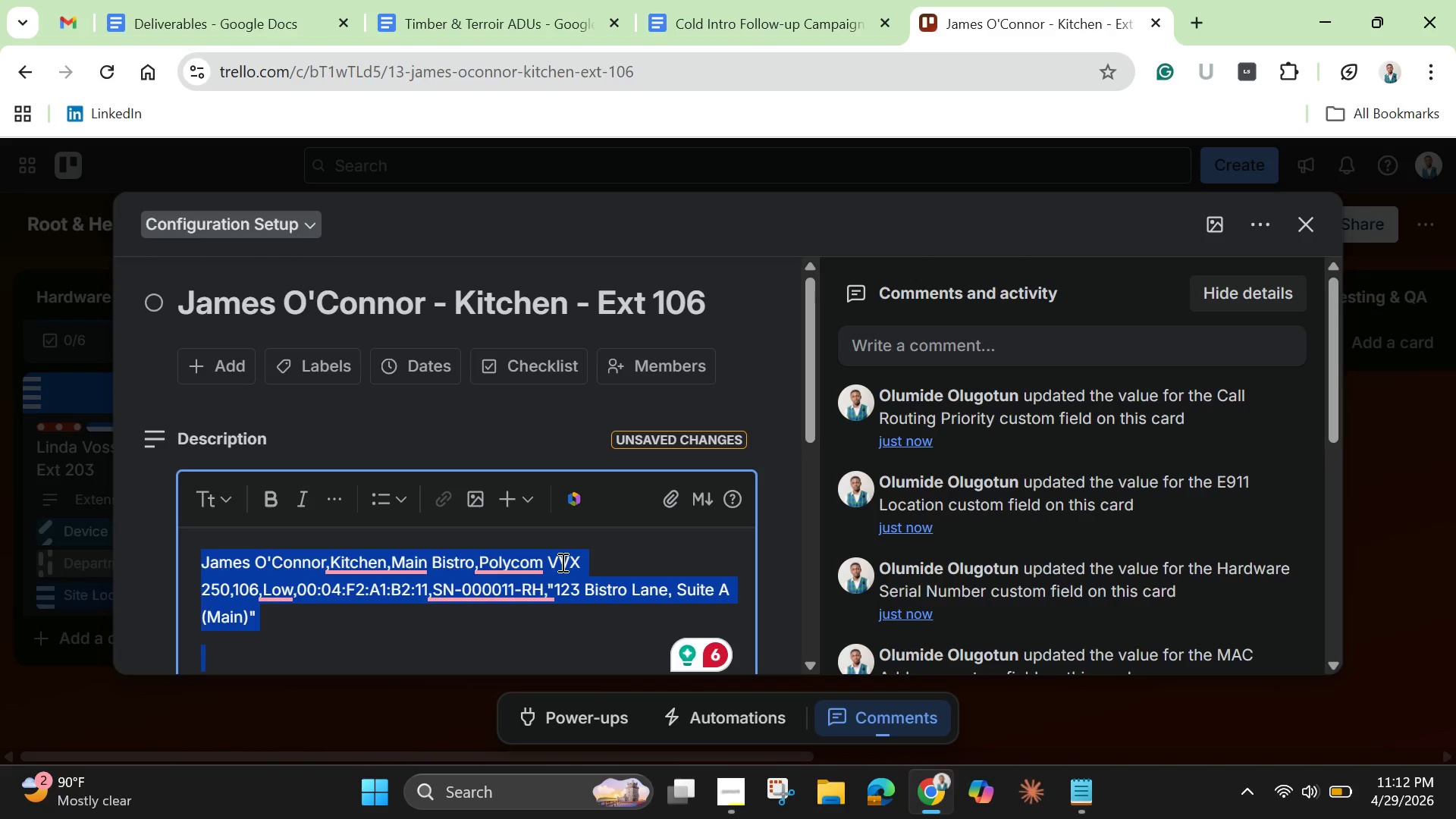 
key(Backspace)
 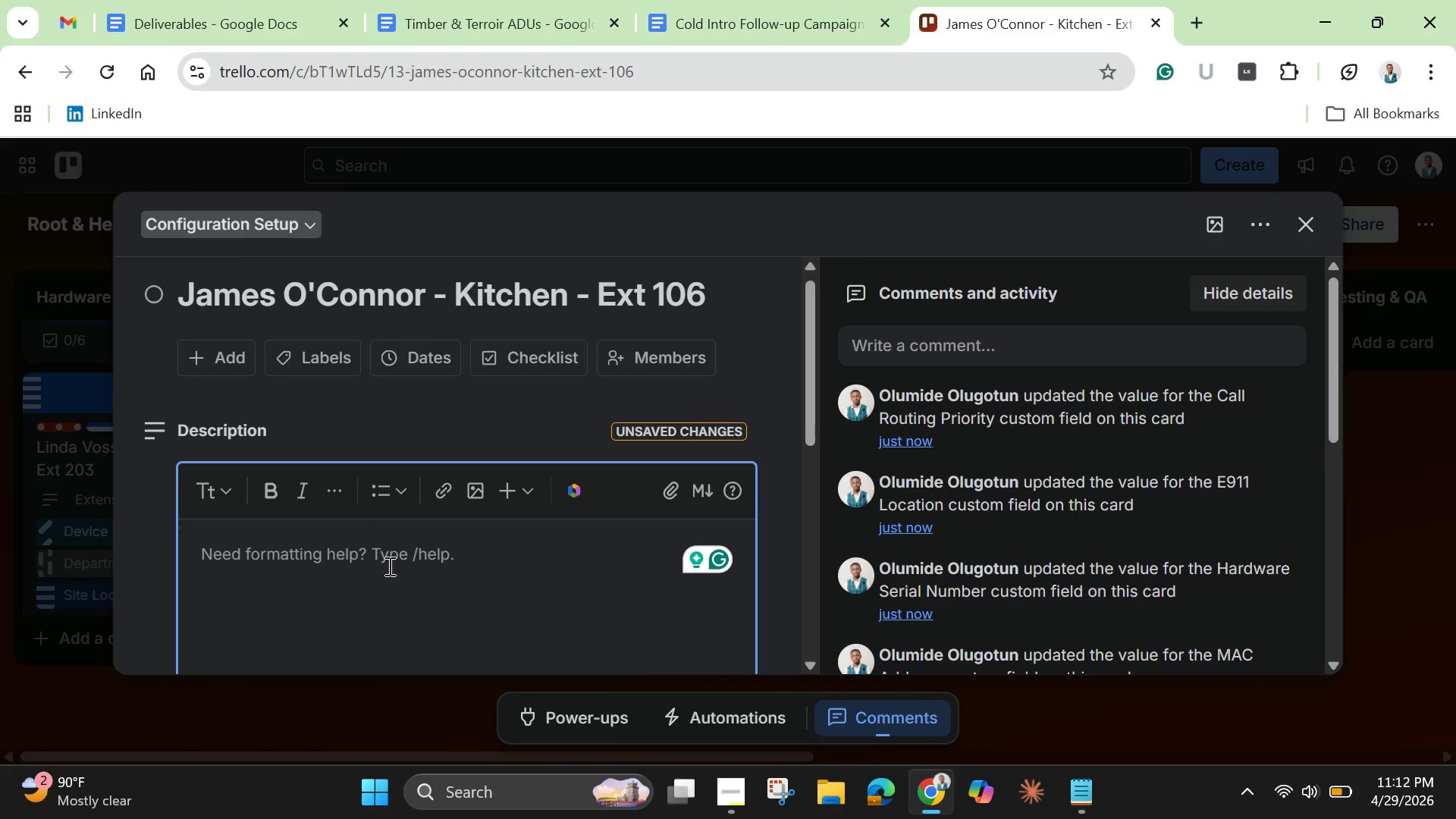 
scroll: coordinate [388, 566], scroll_direction: down, amount: 2.0
 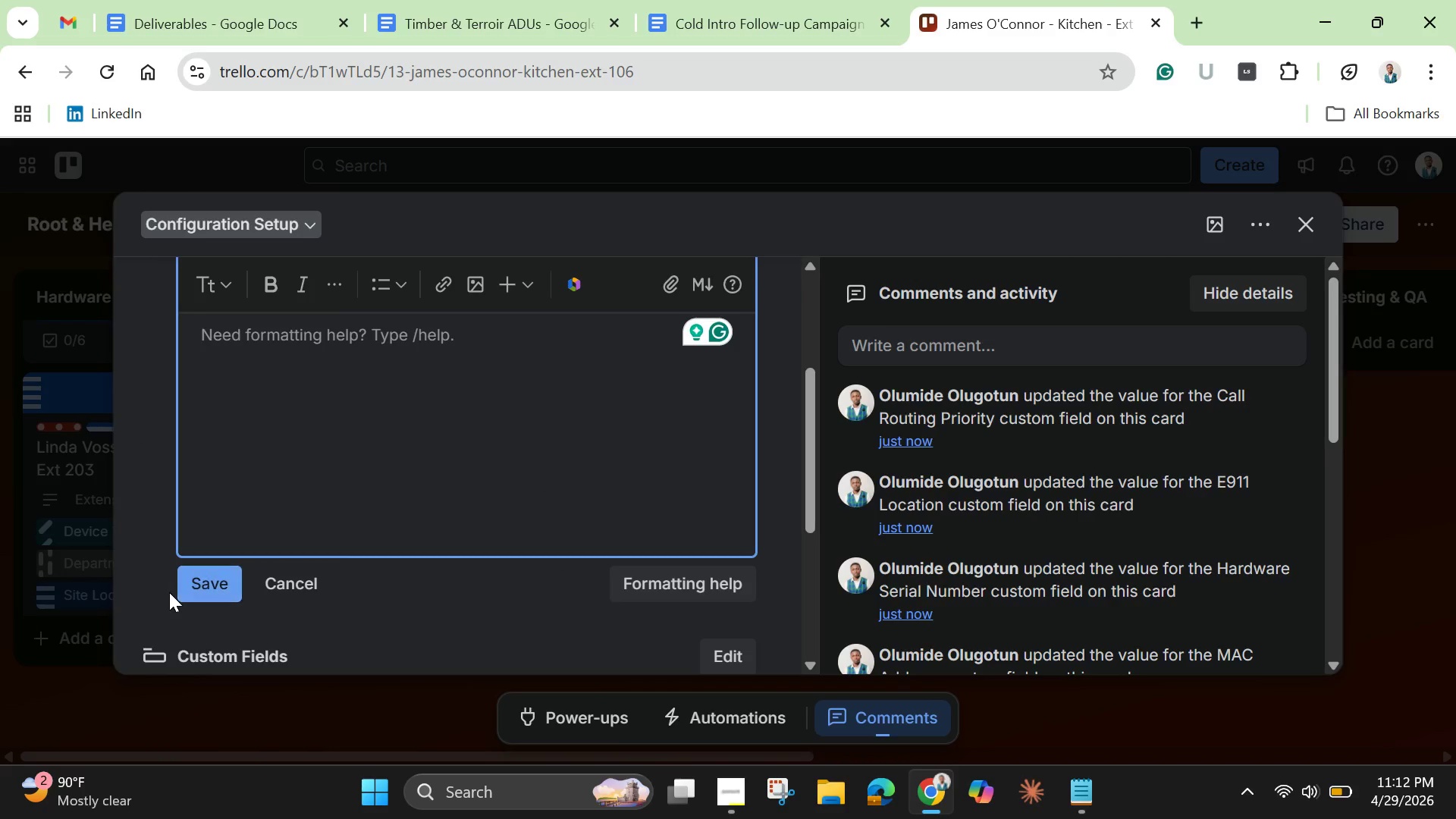 
left_click([169, 592])
 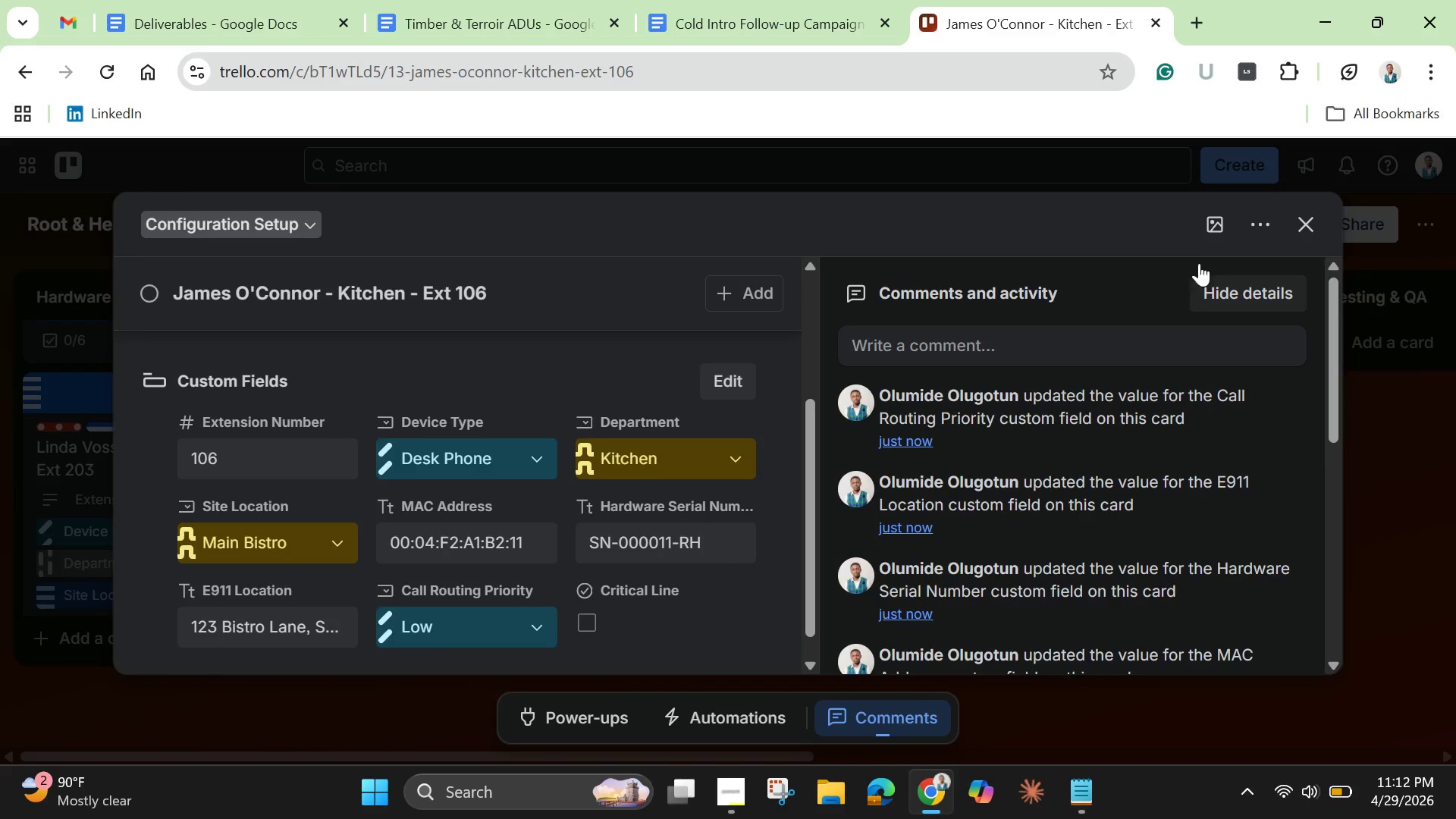 
wait(5.23)
 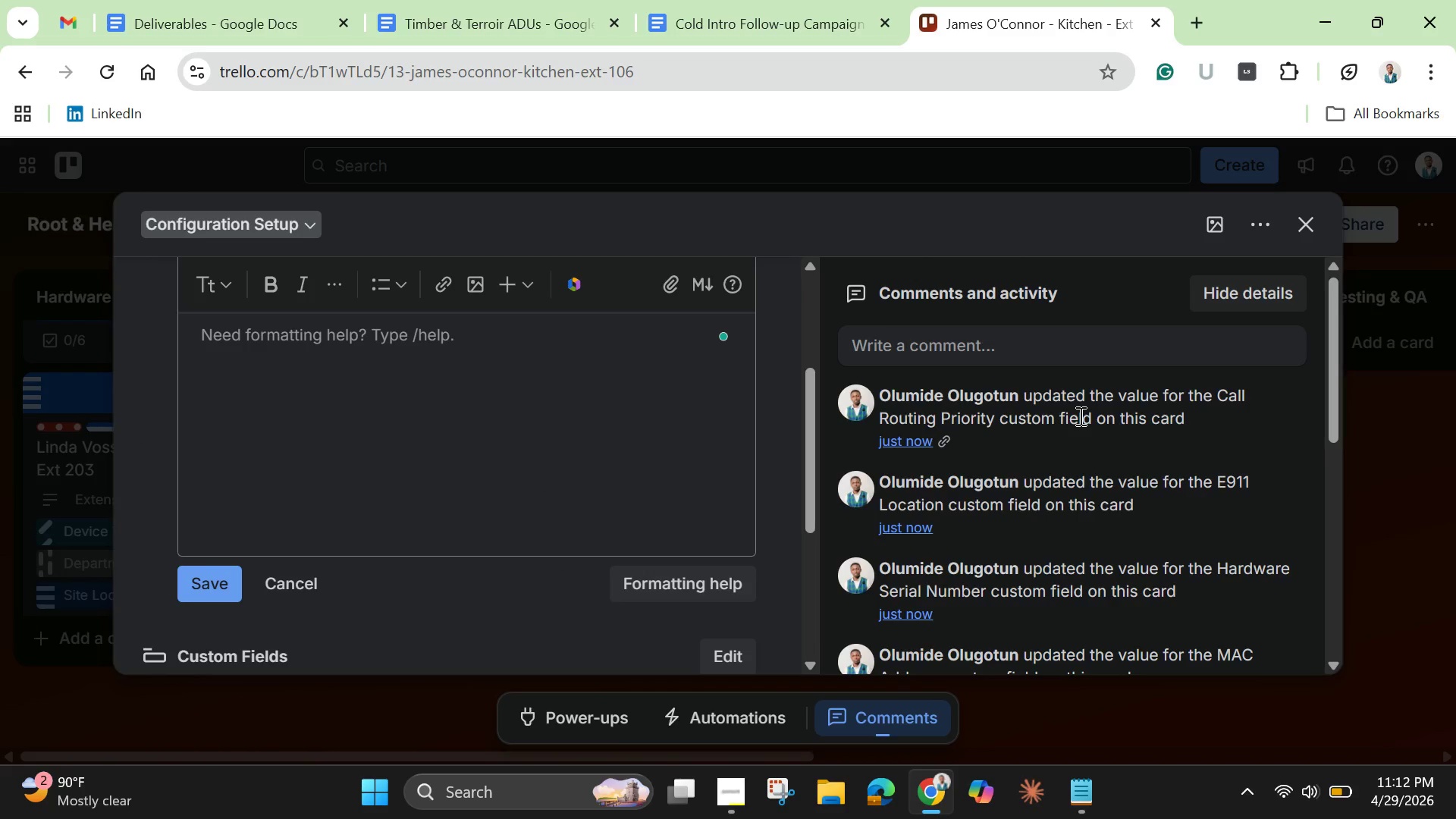 
scroll: coordinate [522, 485], scroll_direction: up, amount: 2.0
 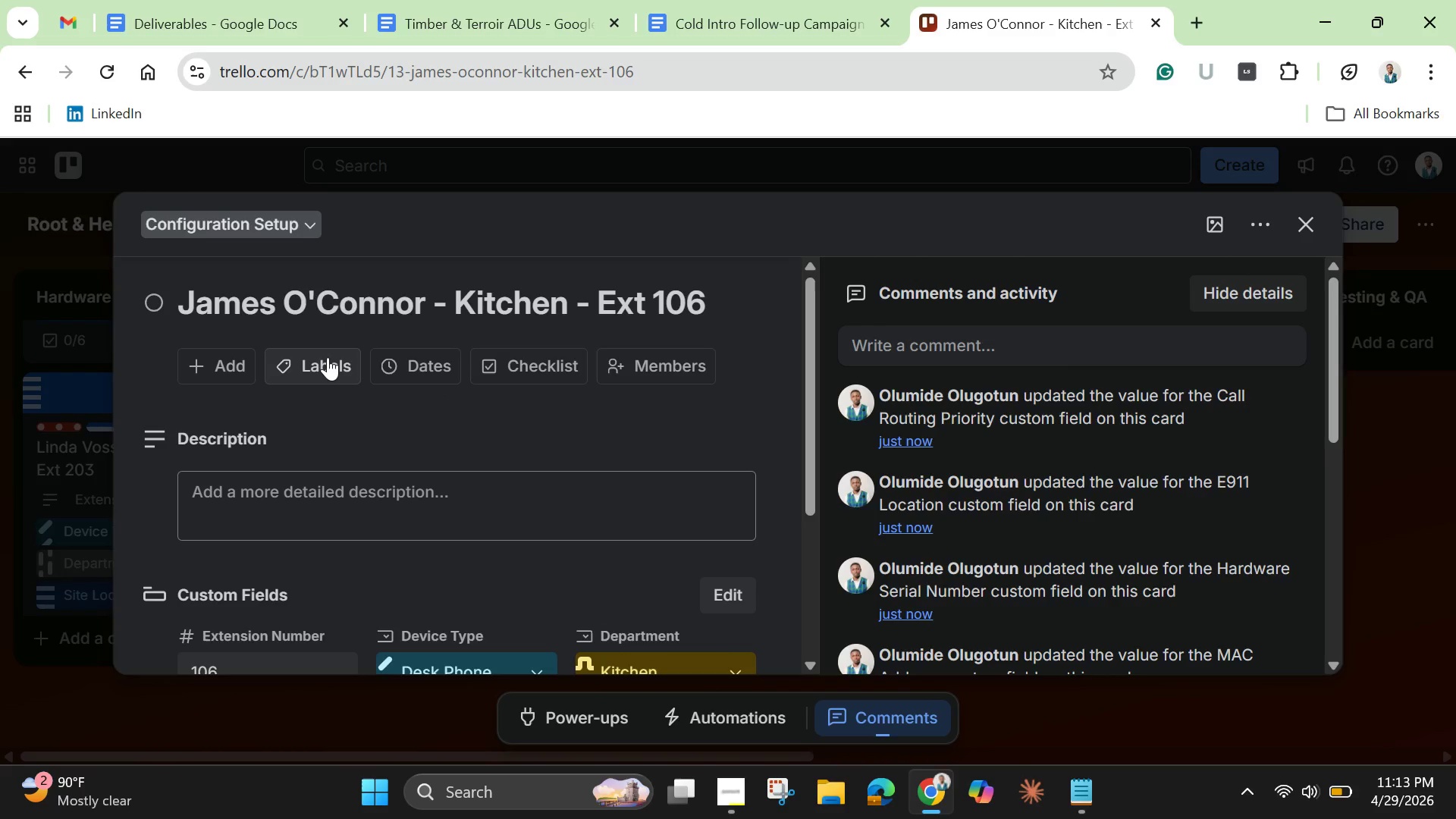 
left_click([328, 357])
 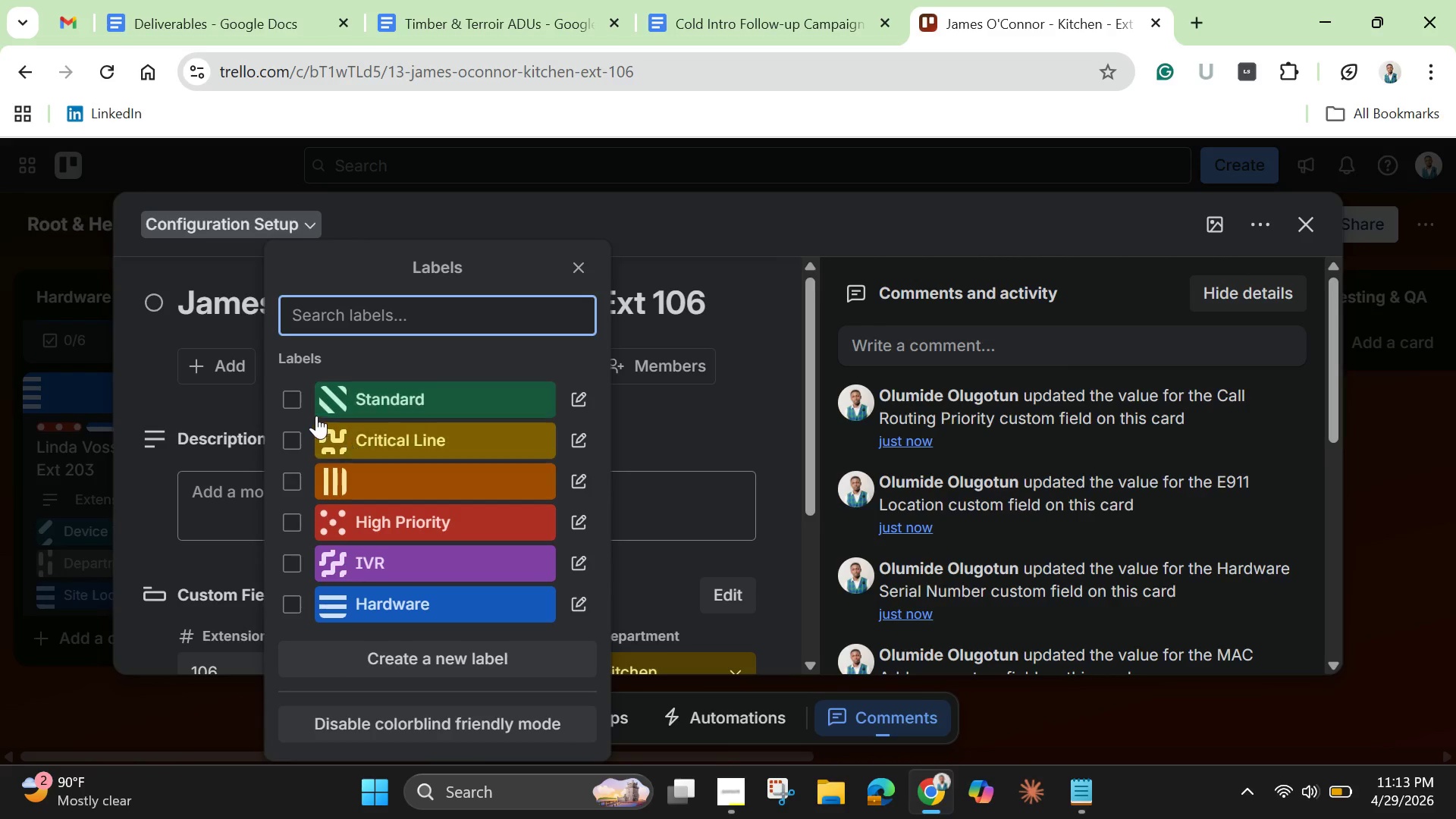 
left_click([293, 398])
 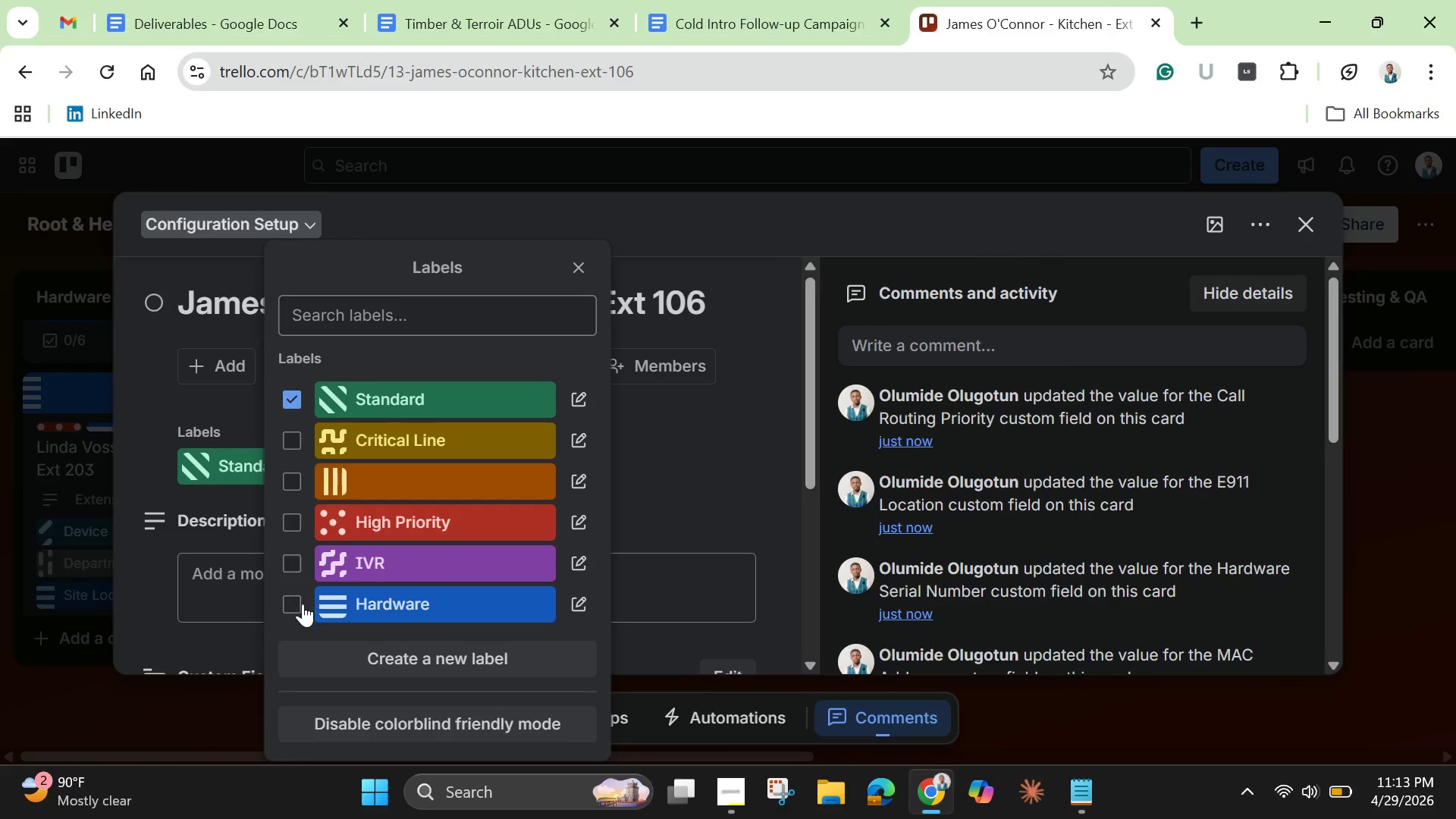 
left_click([303, 604])
 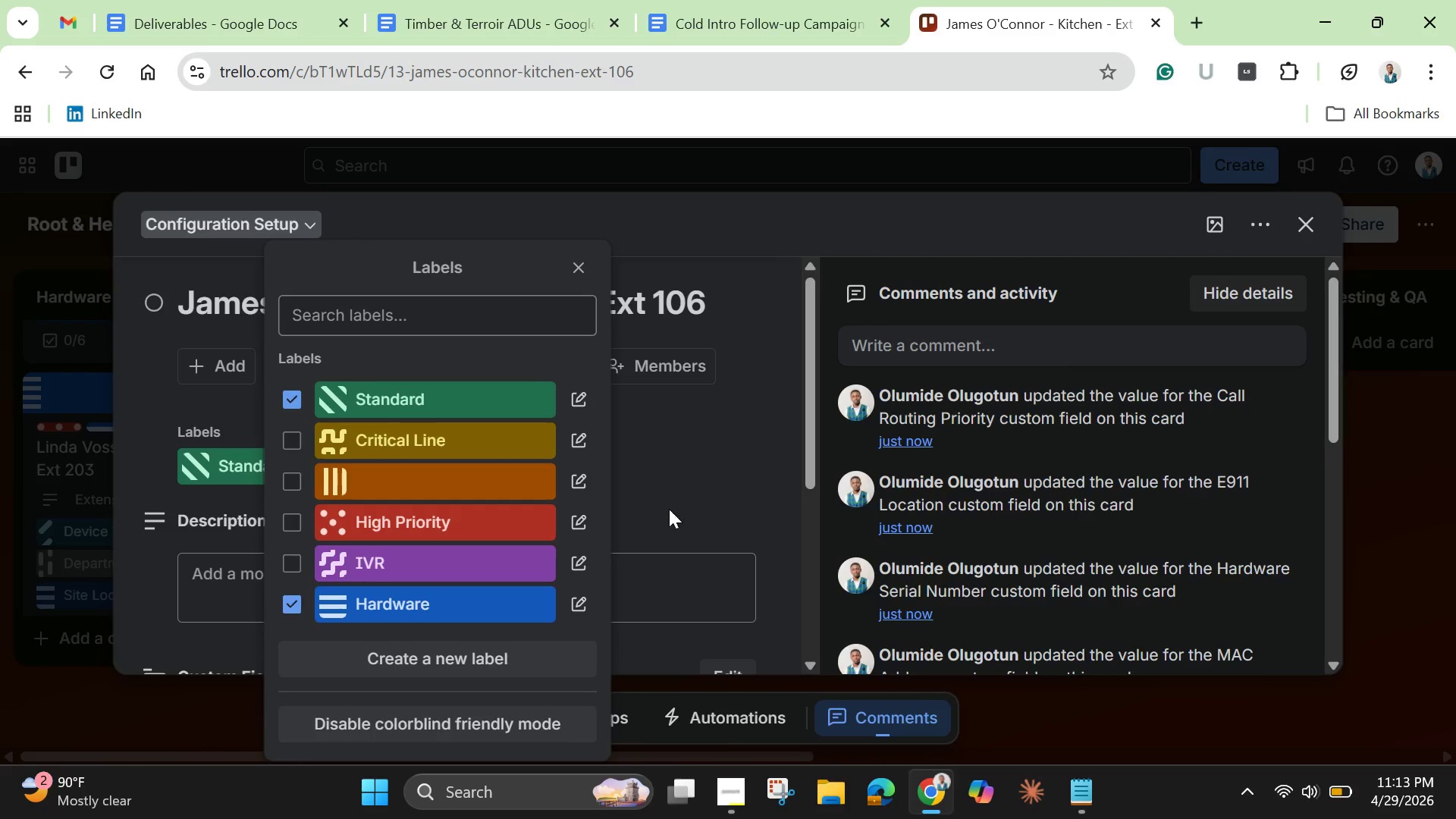 
left_click([674, 496])
 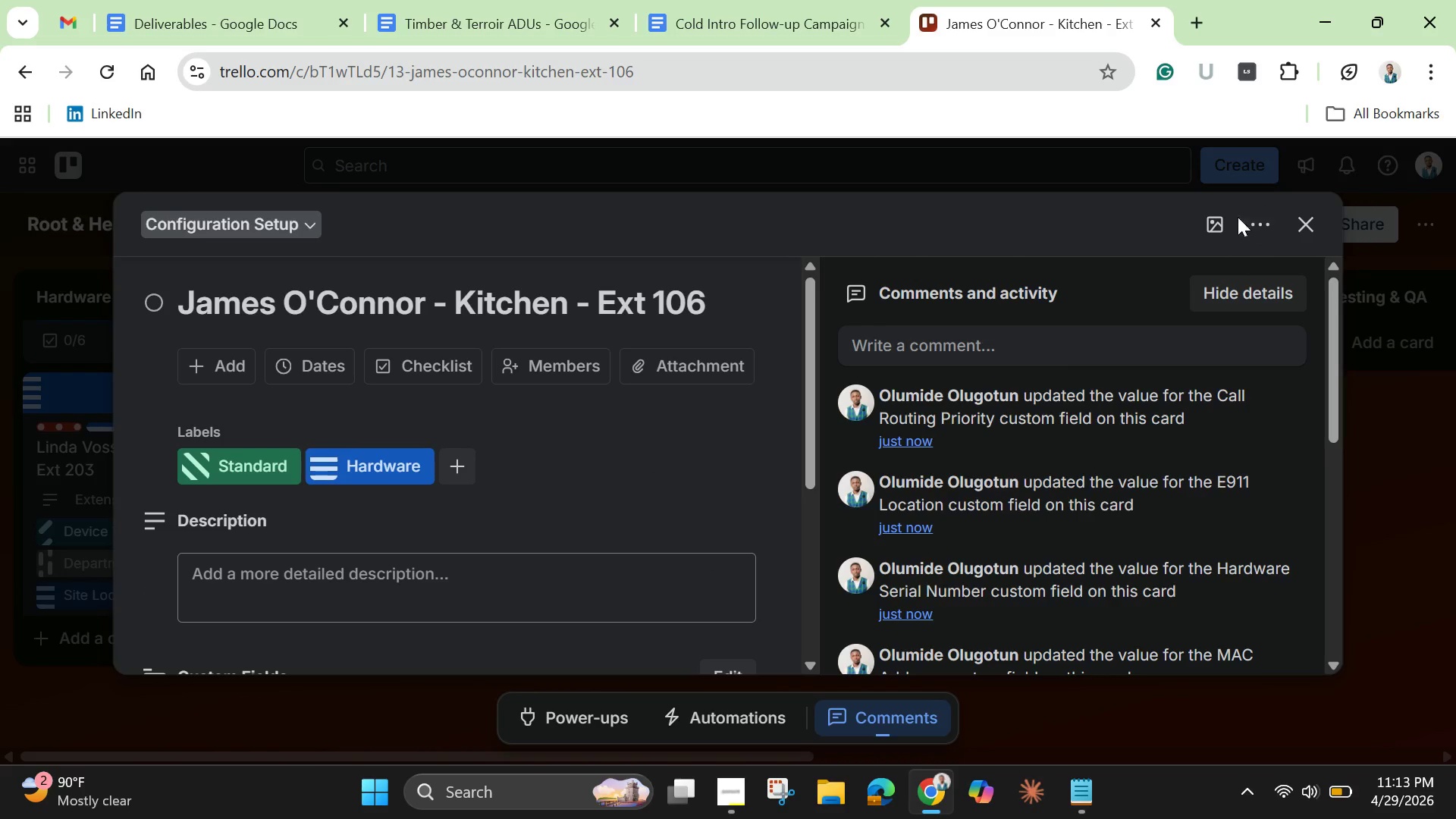 
left_click([1220, 231])
 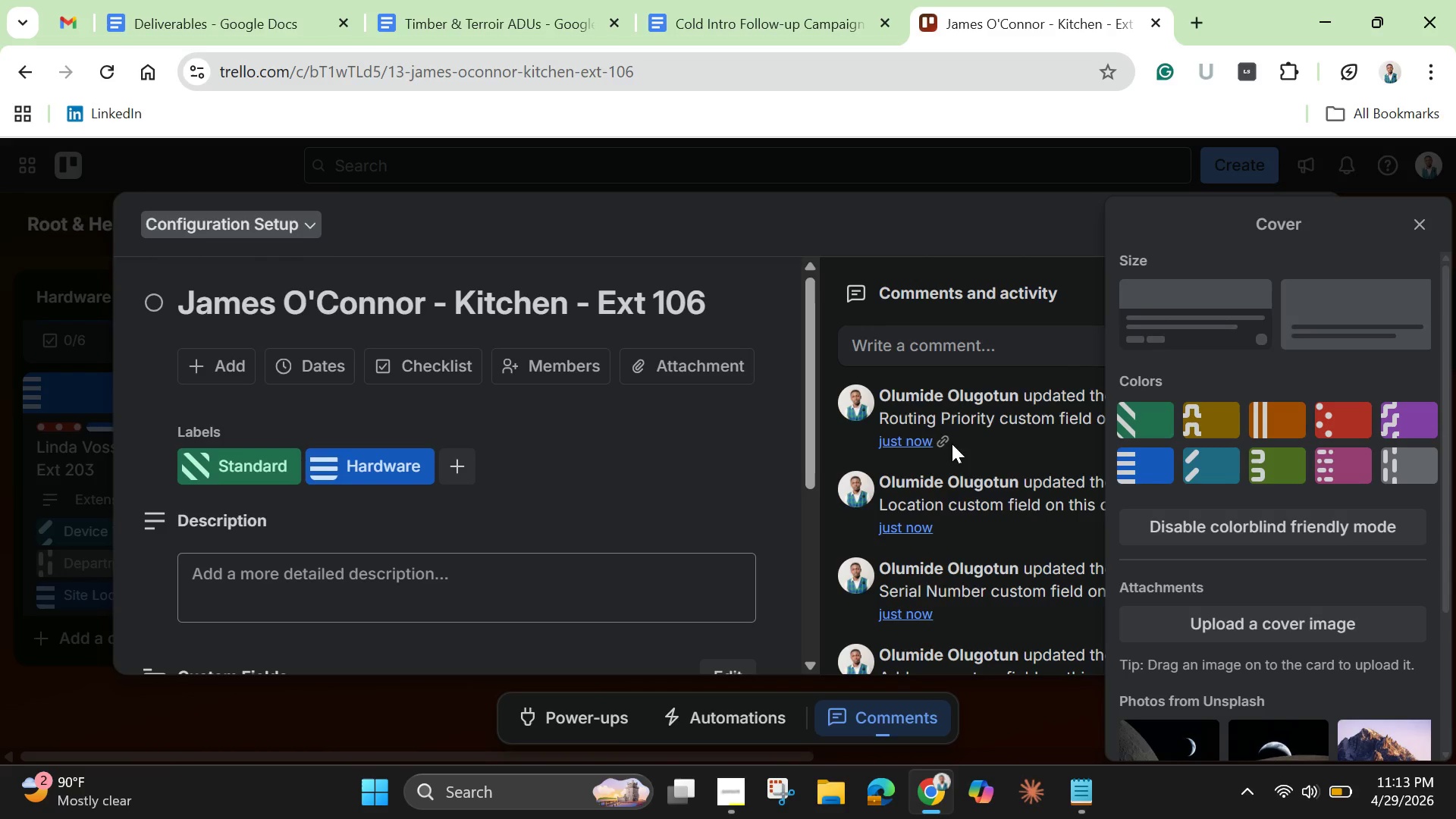 
mouse_move([1157, 425])
 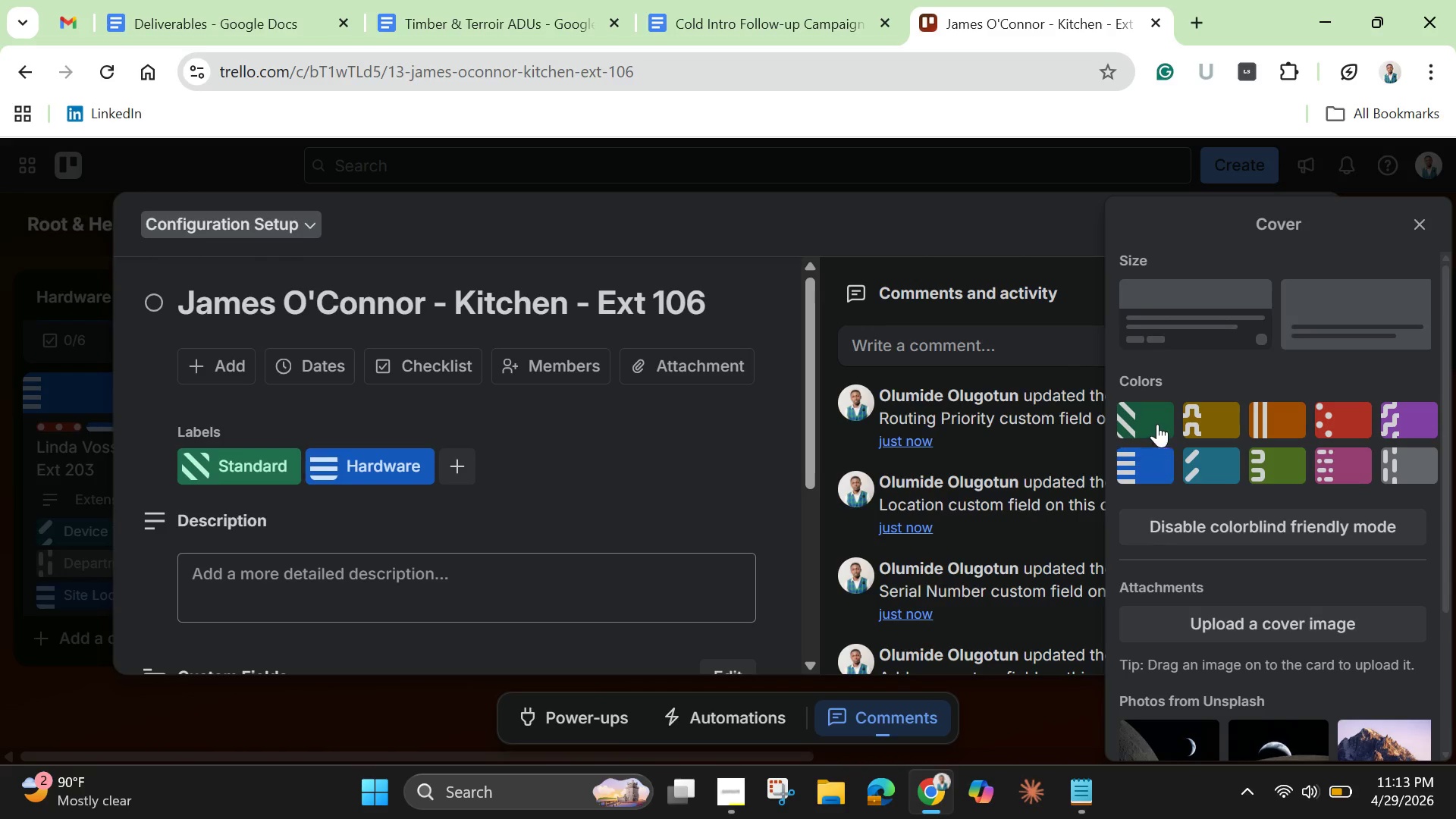 
left_click([1157, 425])
 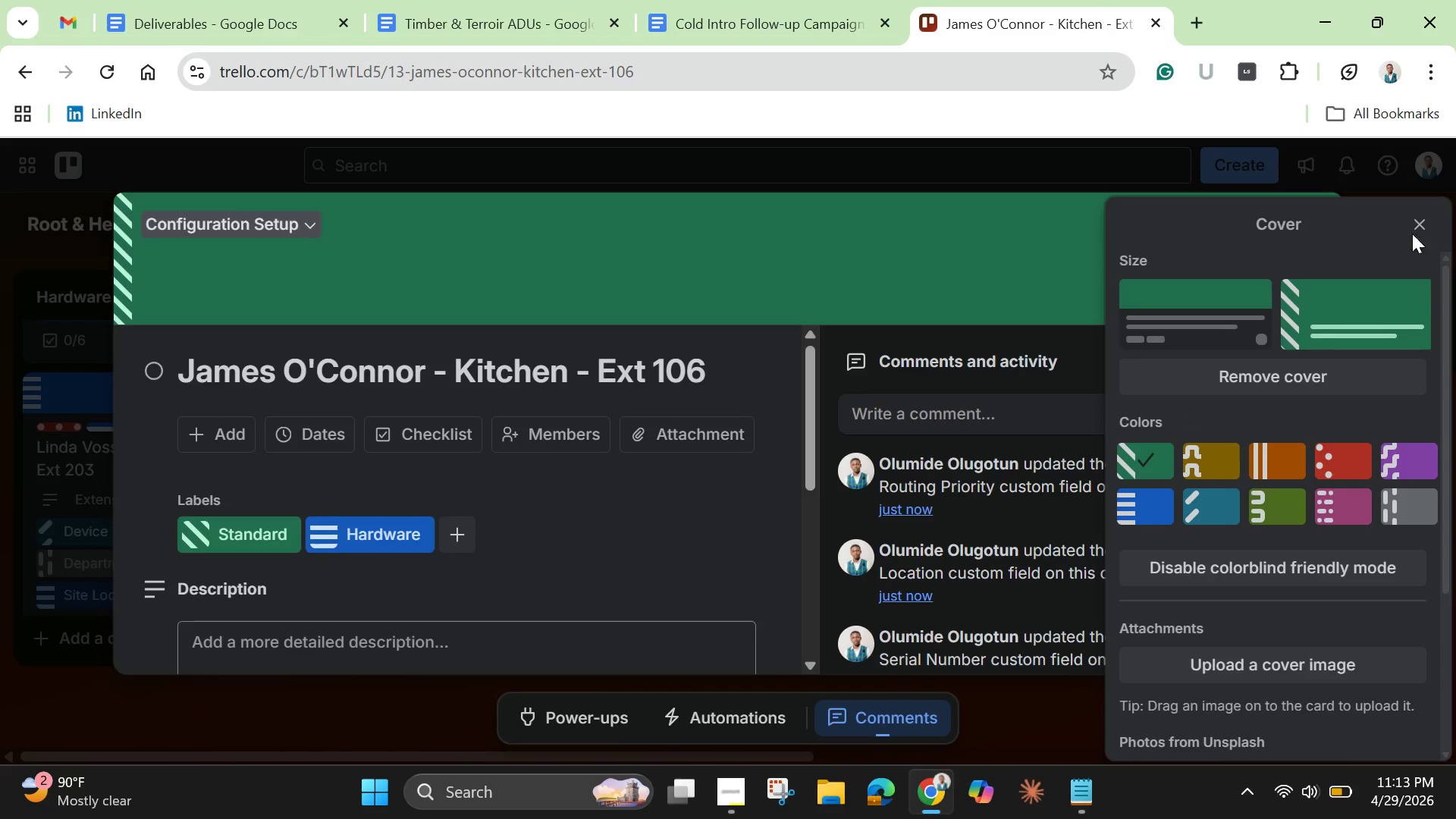 
left_click([1412, 234])
 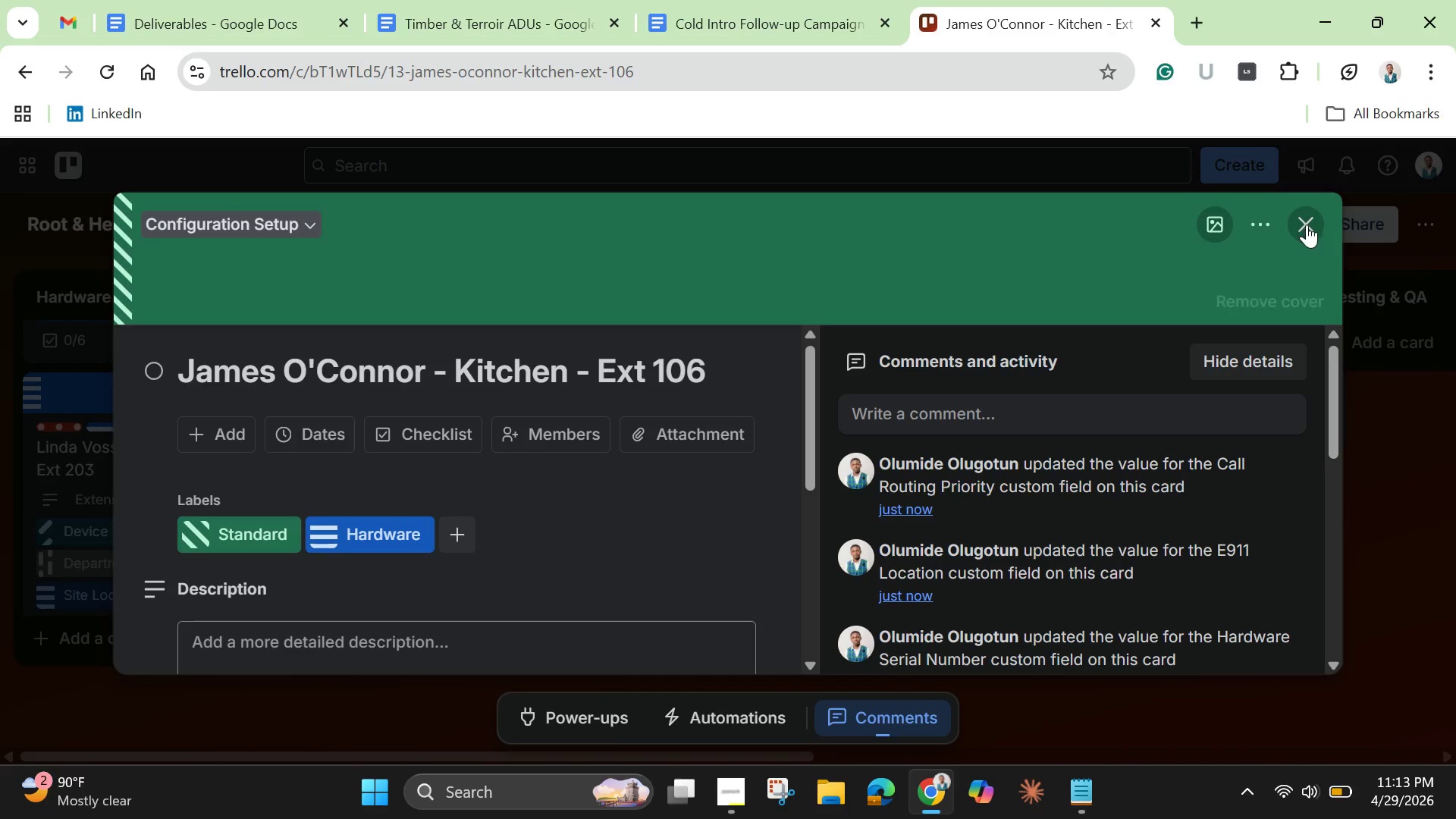 
left_click([1311, 228])
 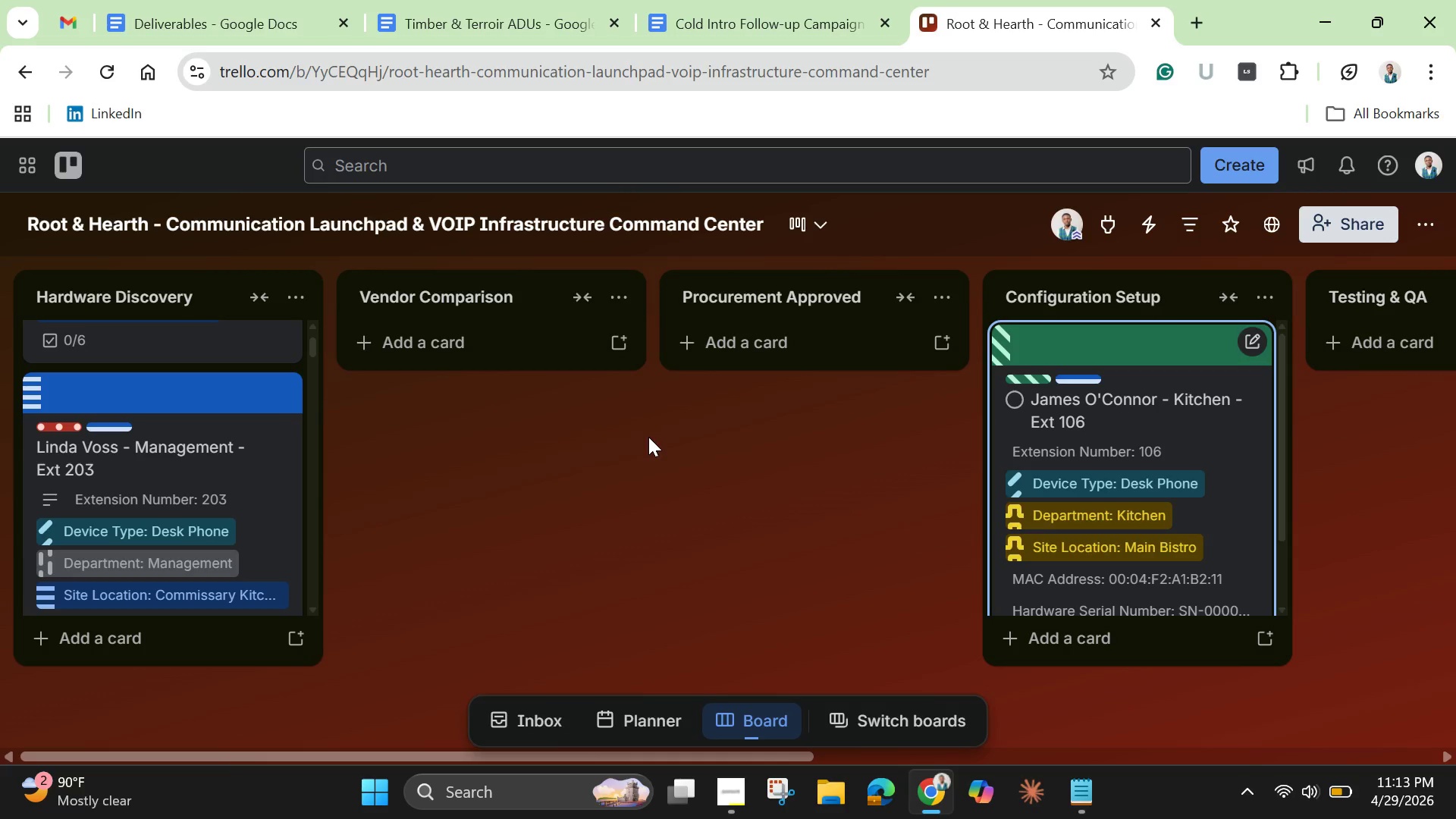 
wait(7.77)
 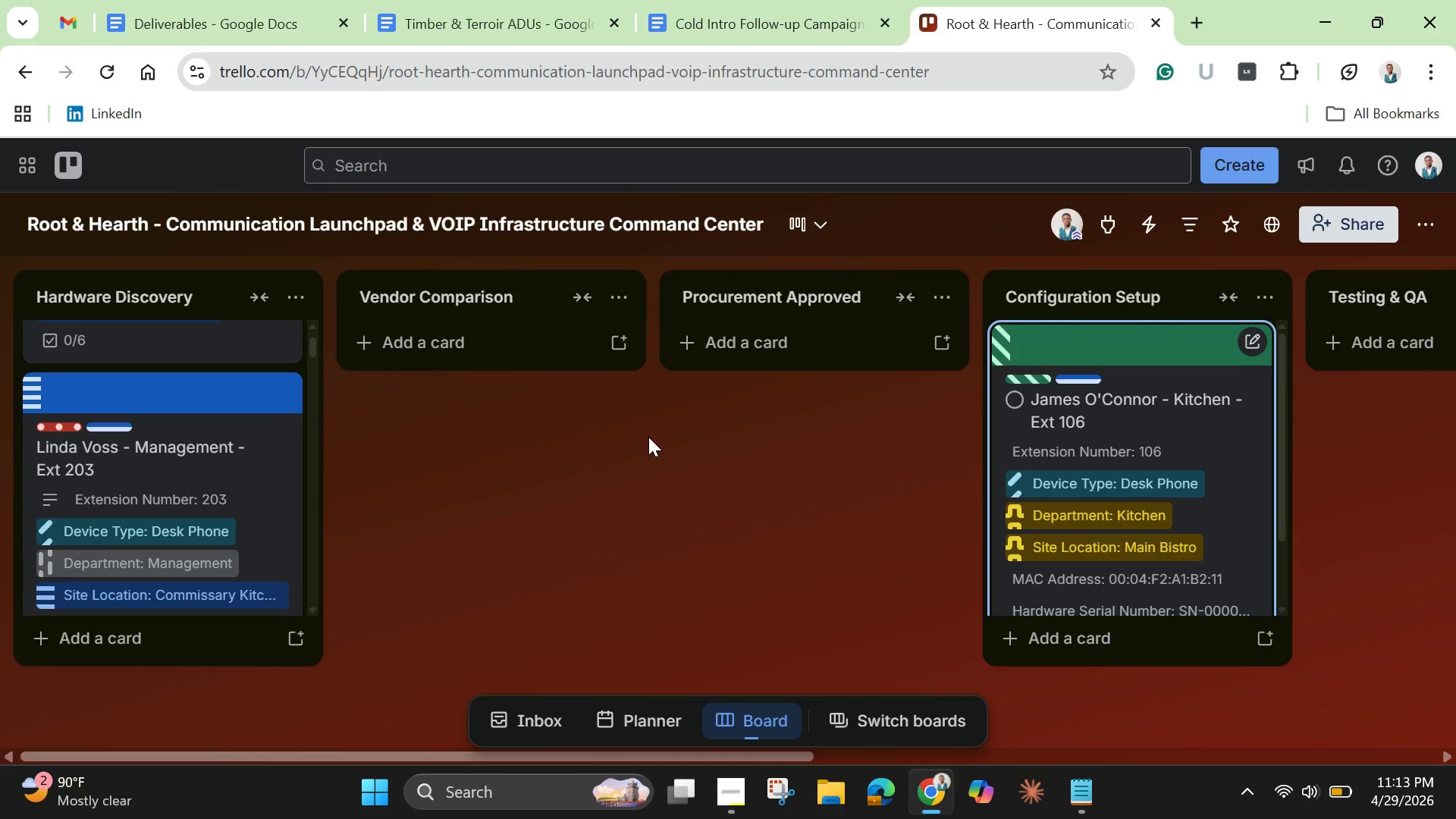 
scroll: coordinate [1084, 548], scroll_direction: down, amount: 1.0
 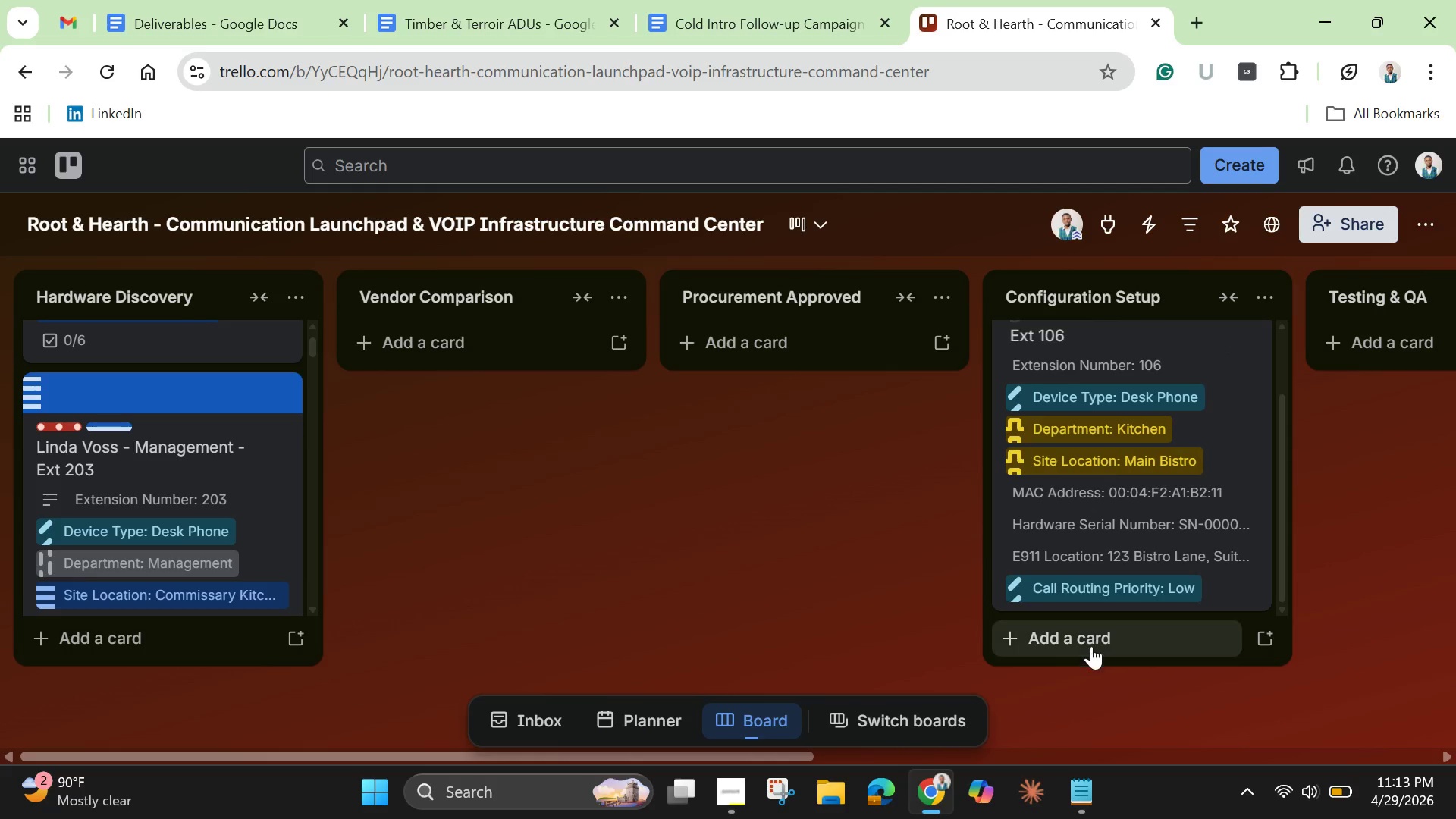 
left_click([1091, 646])
 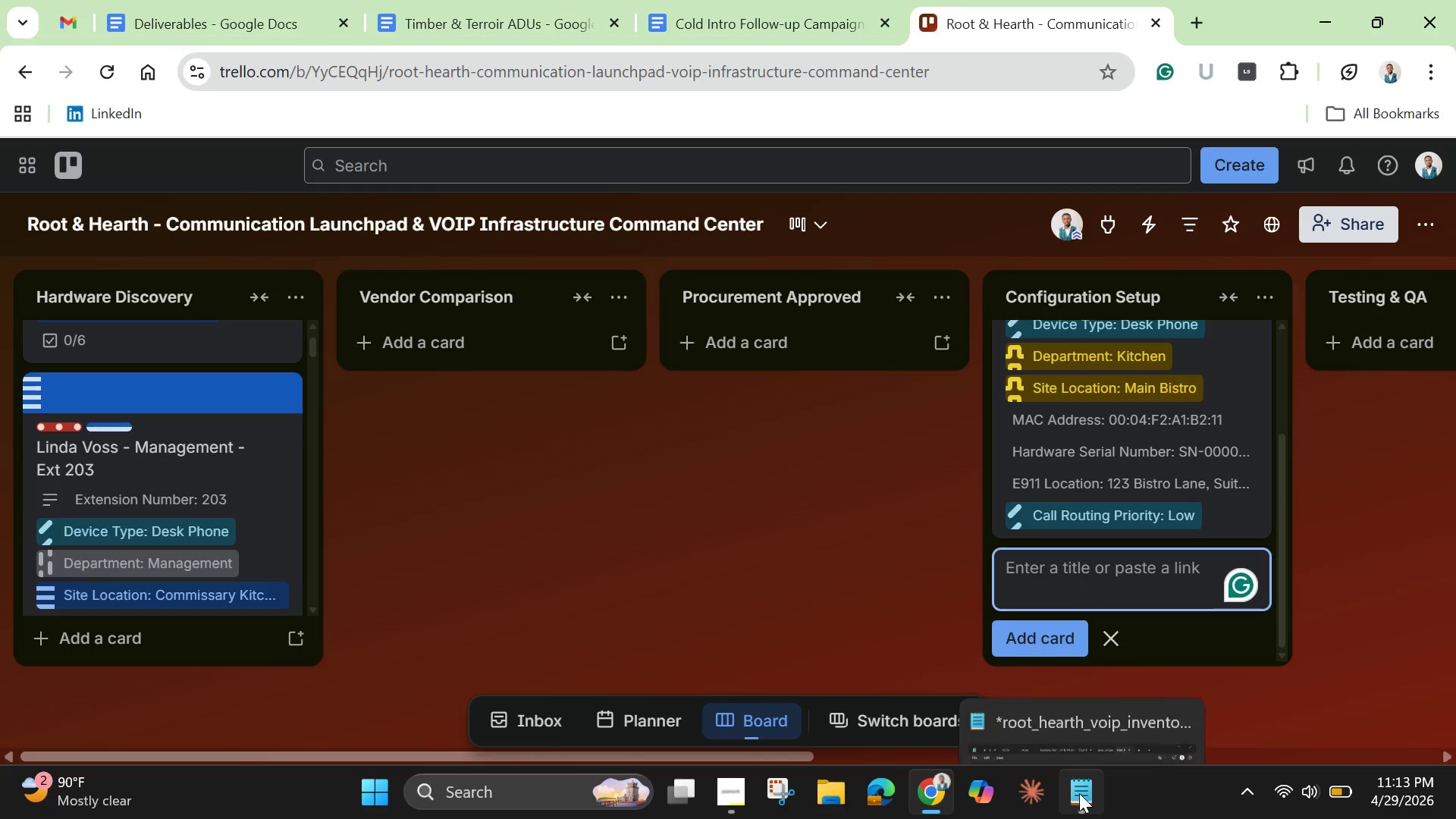 
left_click([1079, 793])
 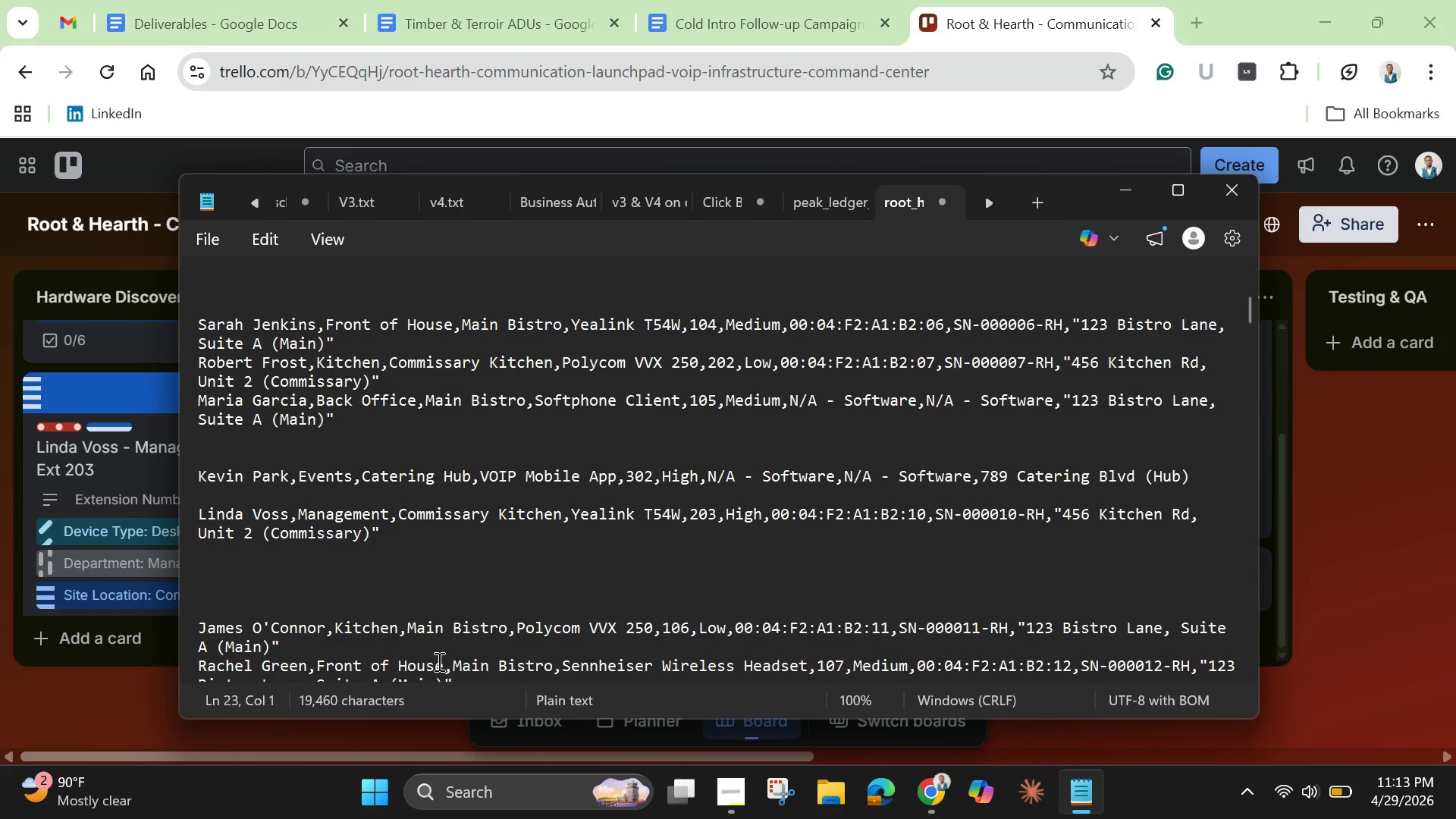 
scroll: coordinate [438, 661], scroll_direction: down, amount: 1.0
 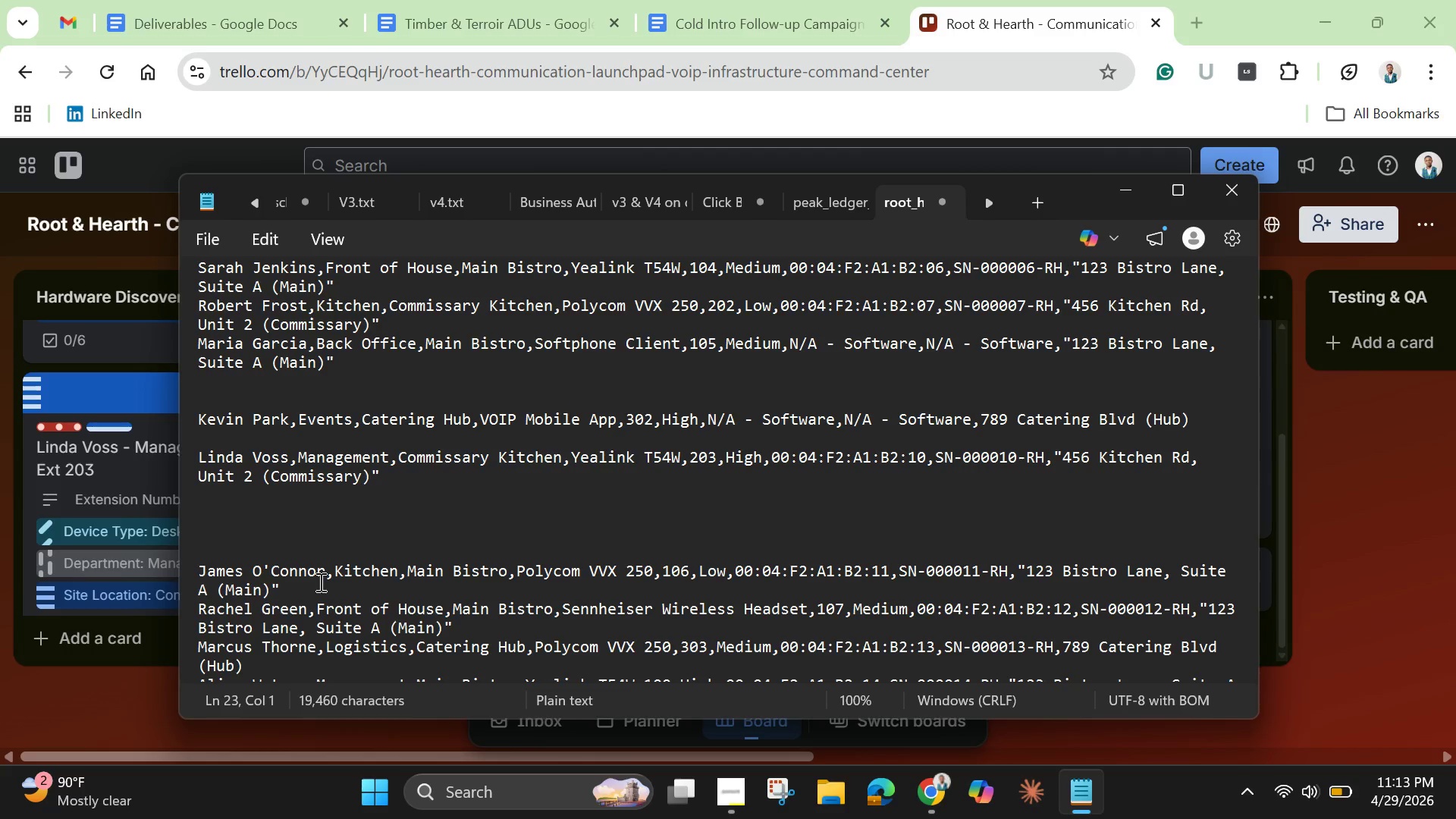 
wait(5.26)
 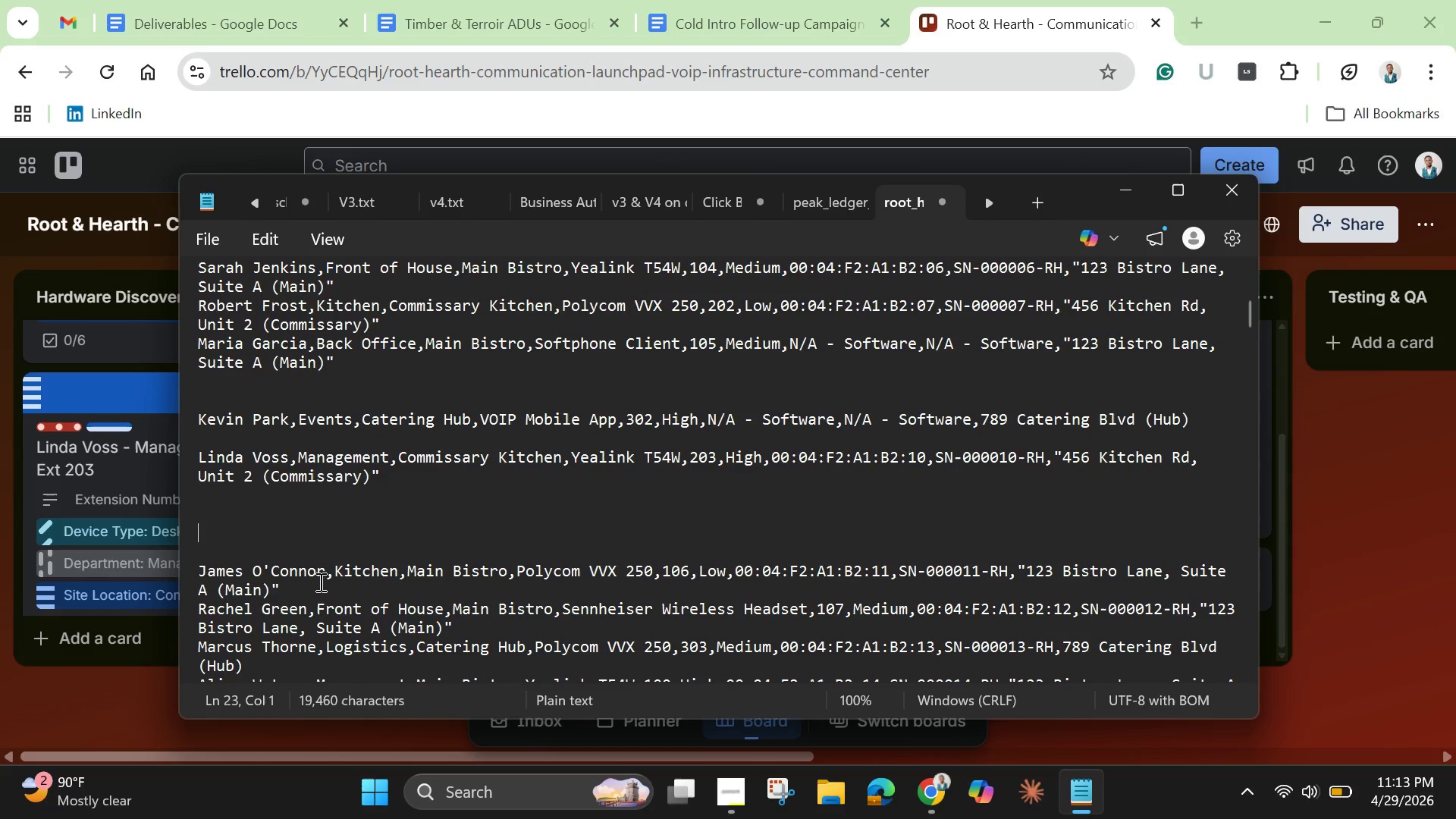 
left_click([290, 591])
 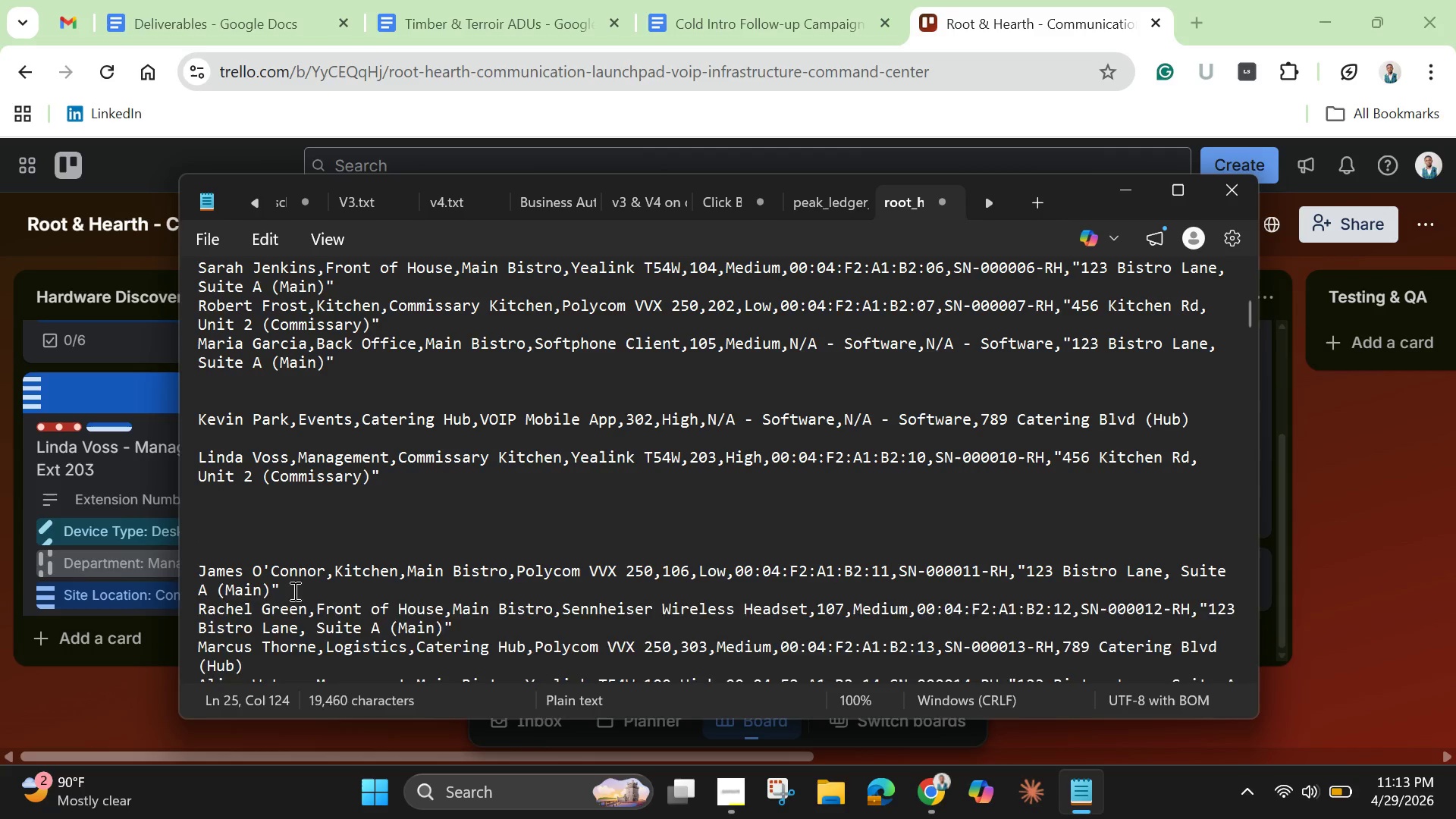 
key(Enter)
 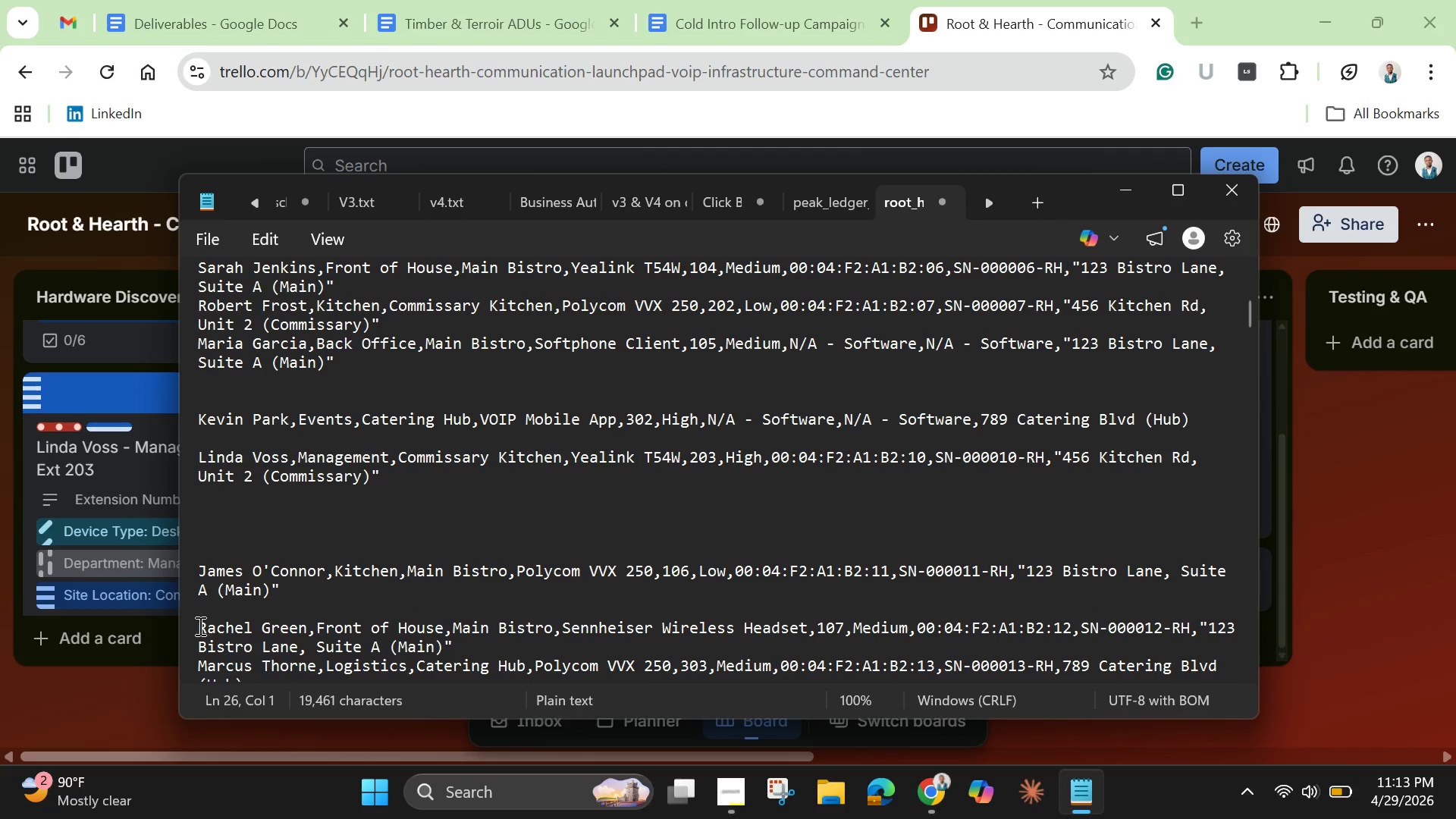 
left_click_drag(start_coordinate=[199, 626], to_coordinate=[452, 644])
 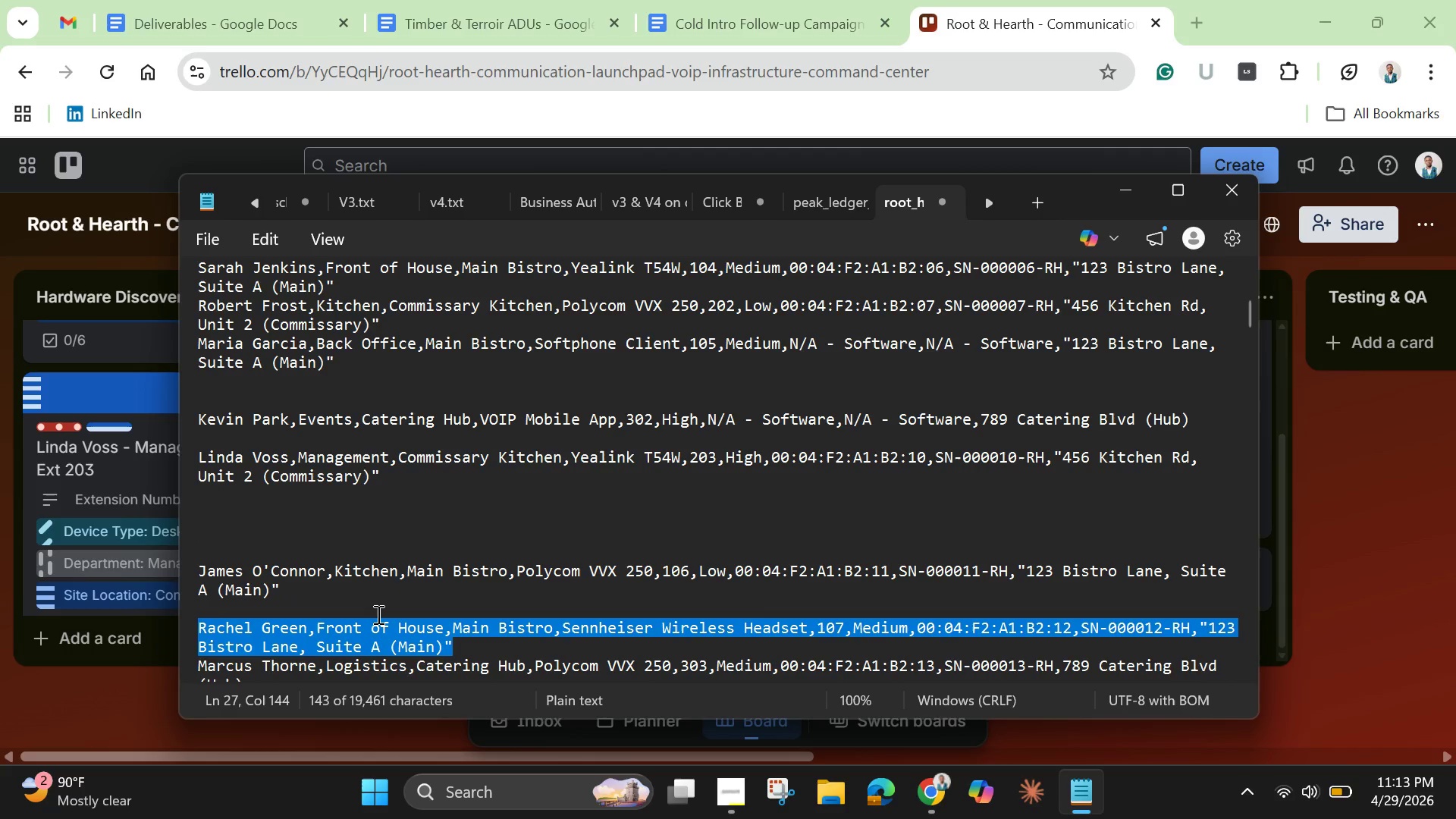 
right_click([377, 614])
 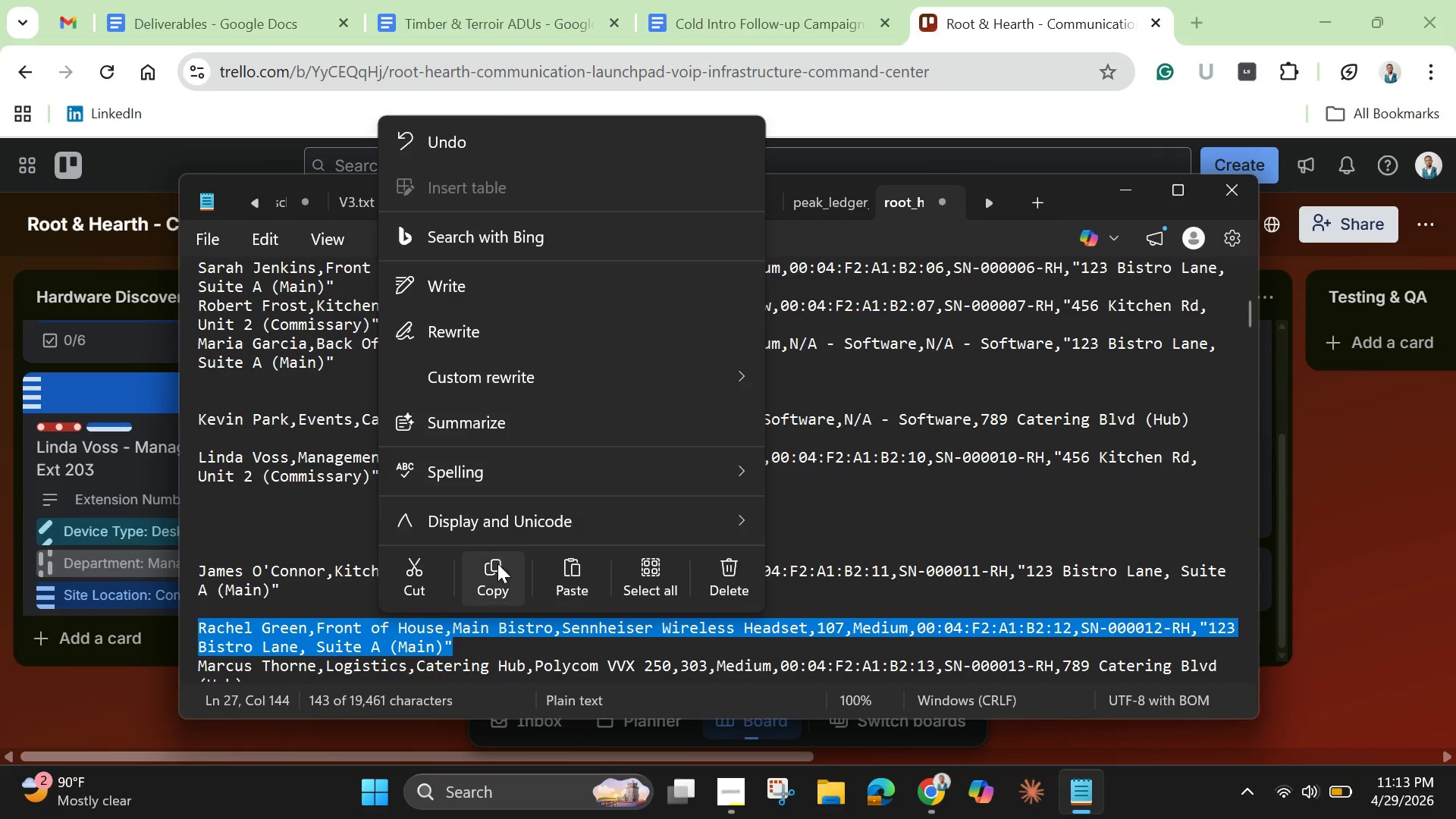 
left_click([494, 573])
 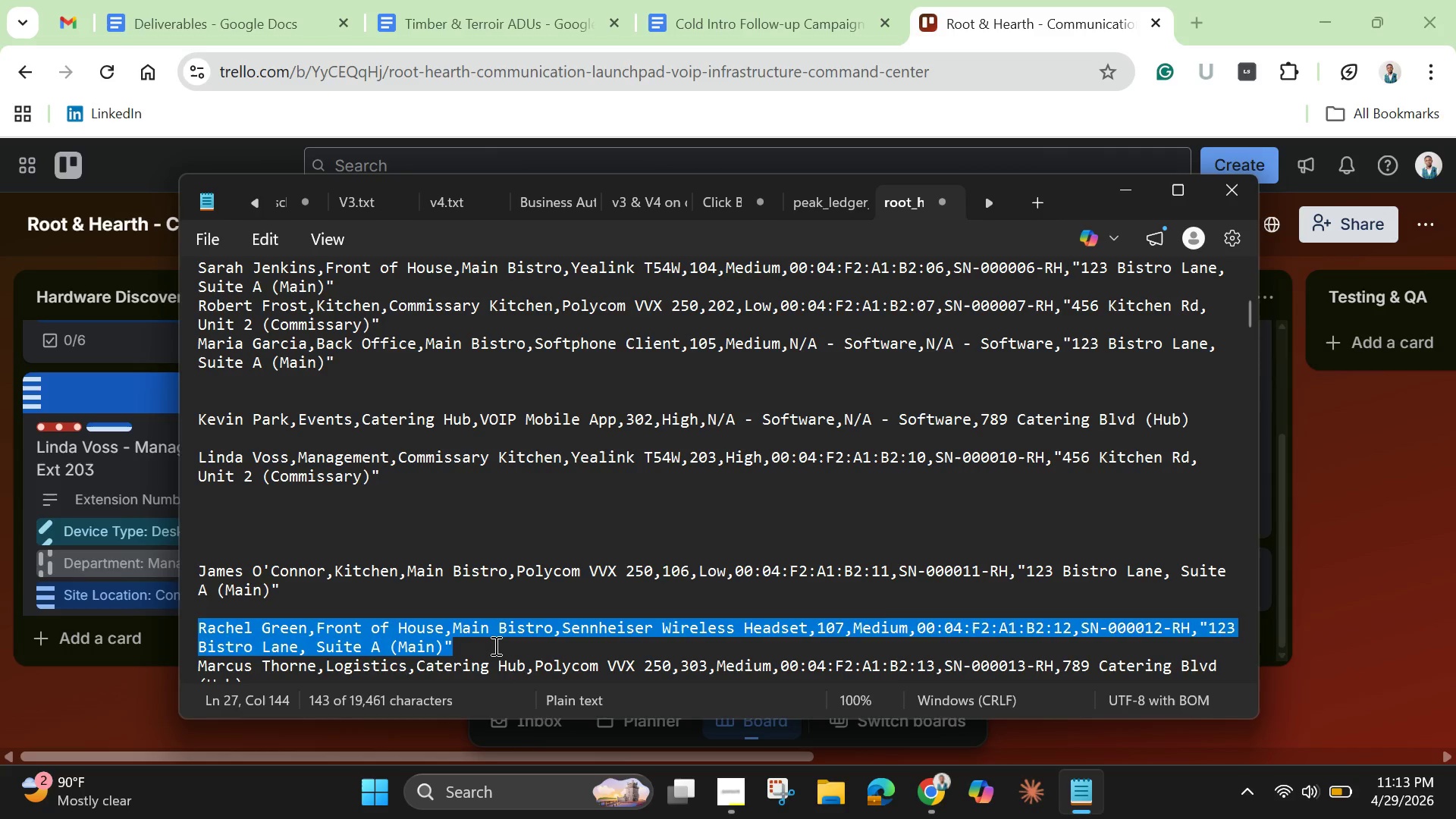 
left_click([494, 644])
 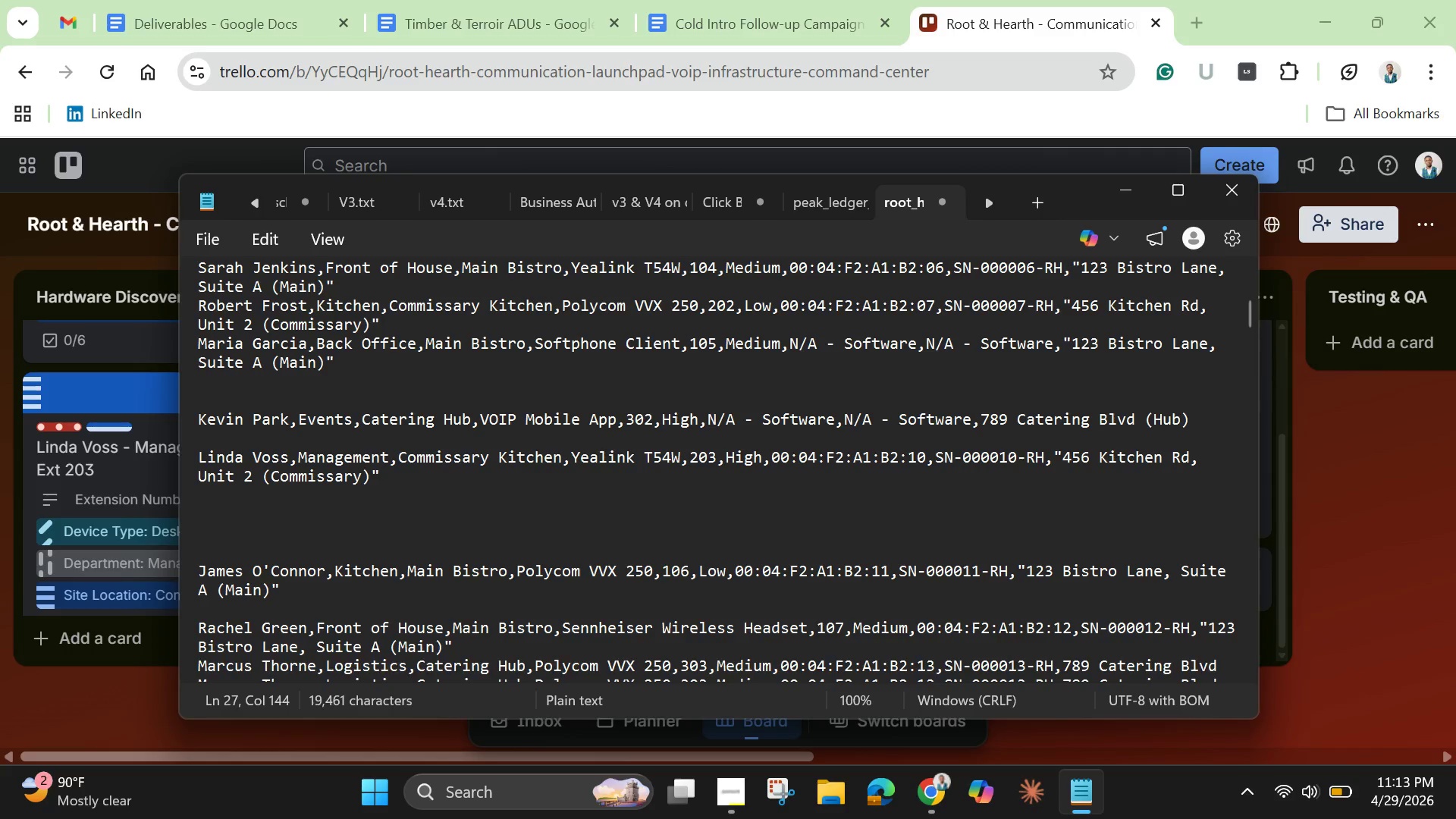 
key(Enter)
 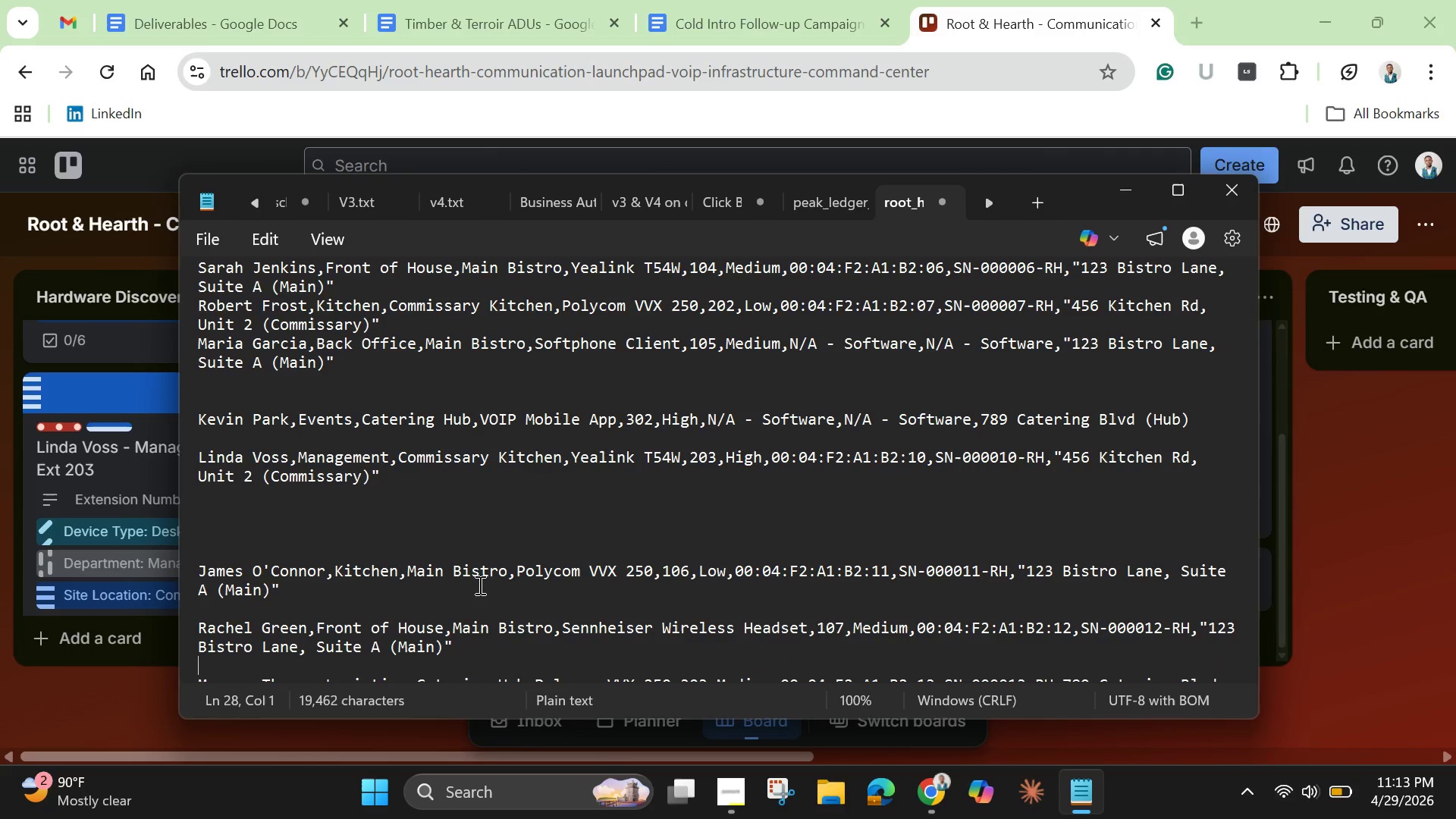 
scroll: coordinate [497, 546], scroll_direction: down, amount: 2.0
 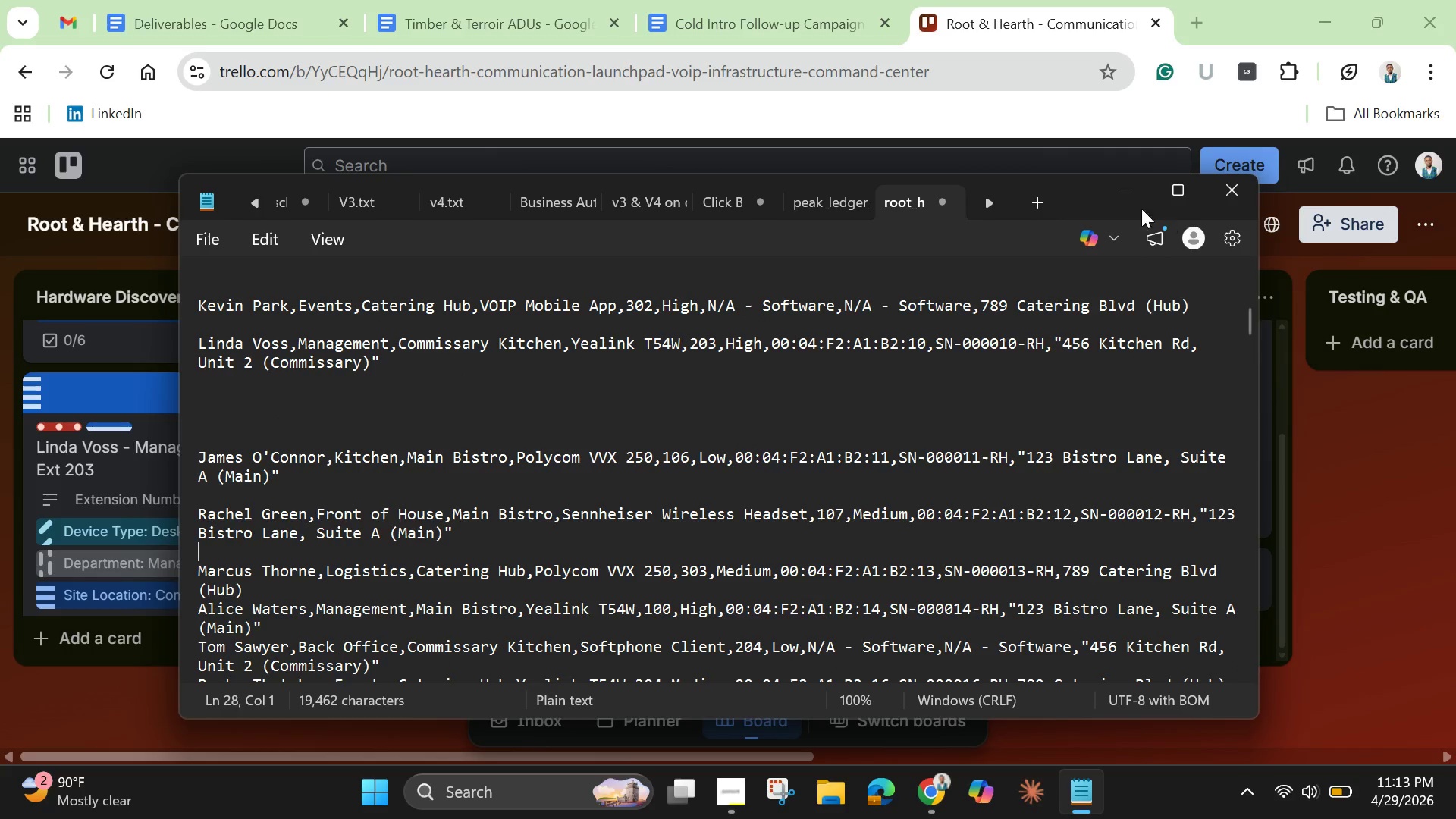 
left_click([1128, 196])
 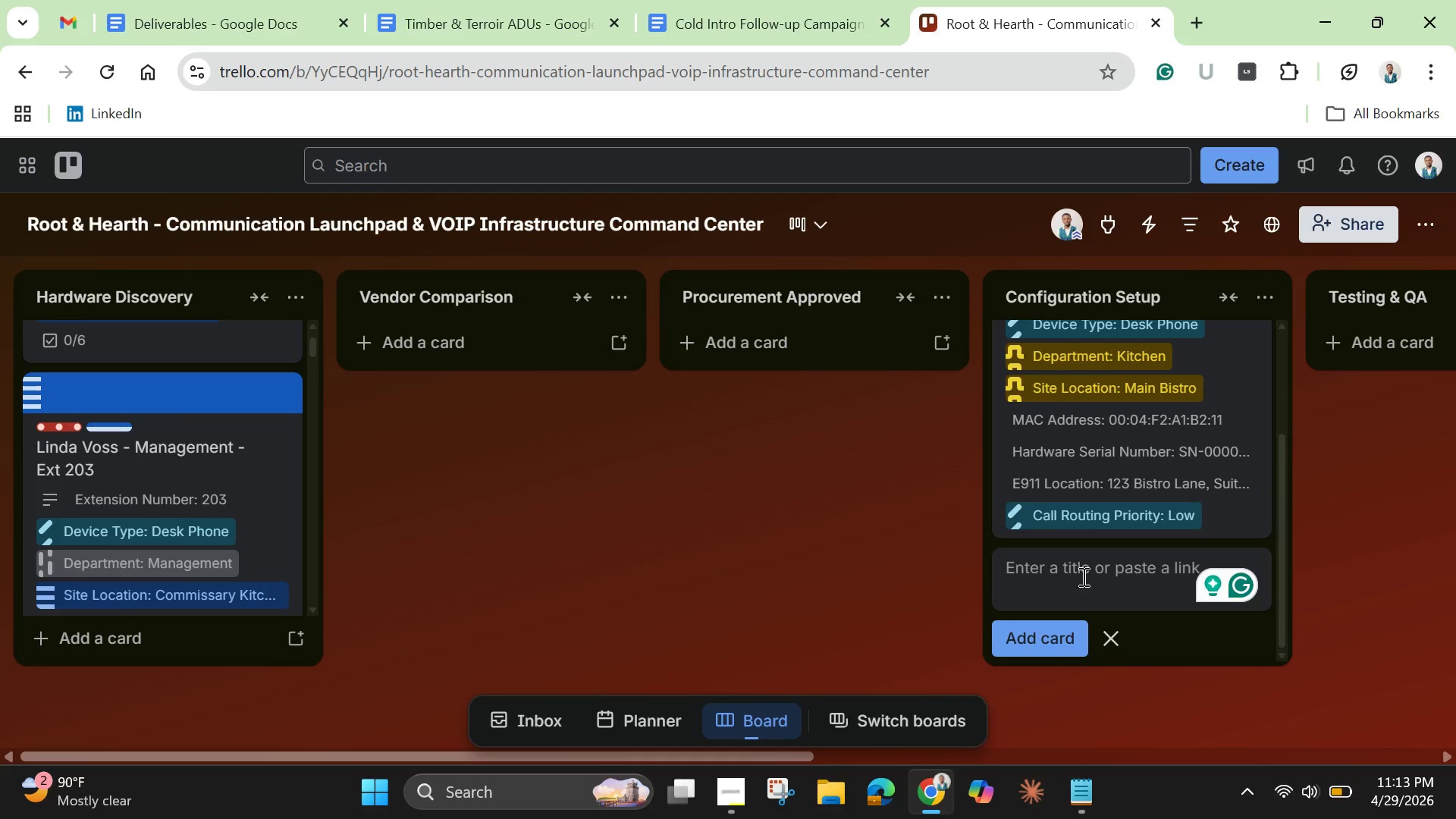 
key(Control+V)
 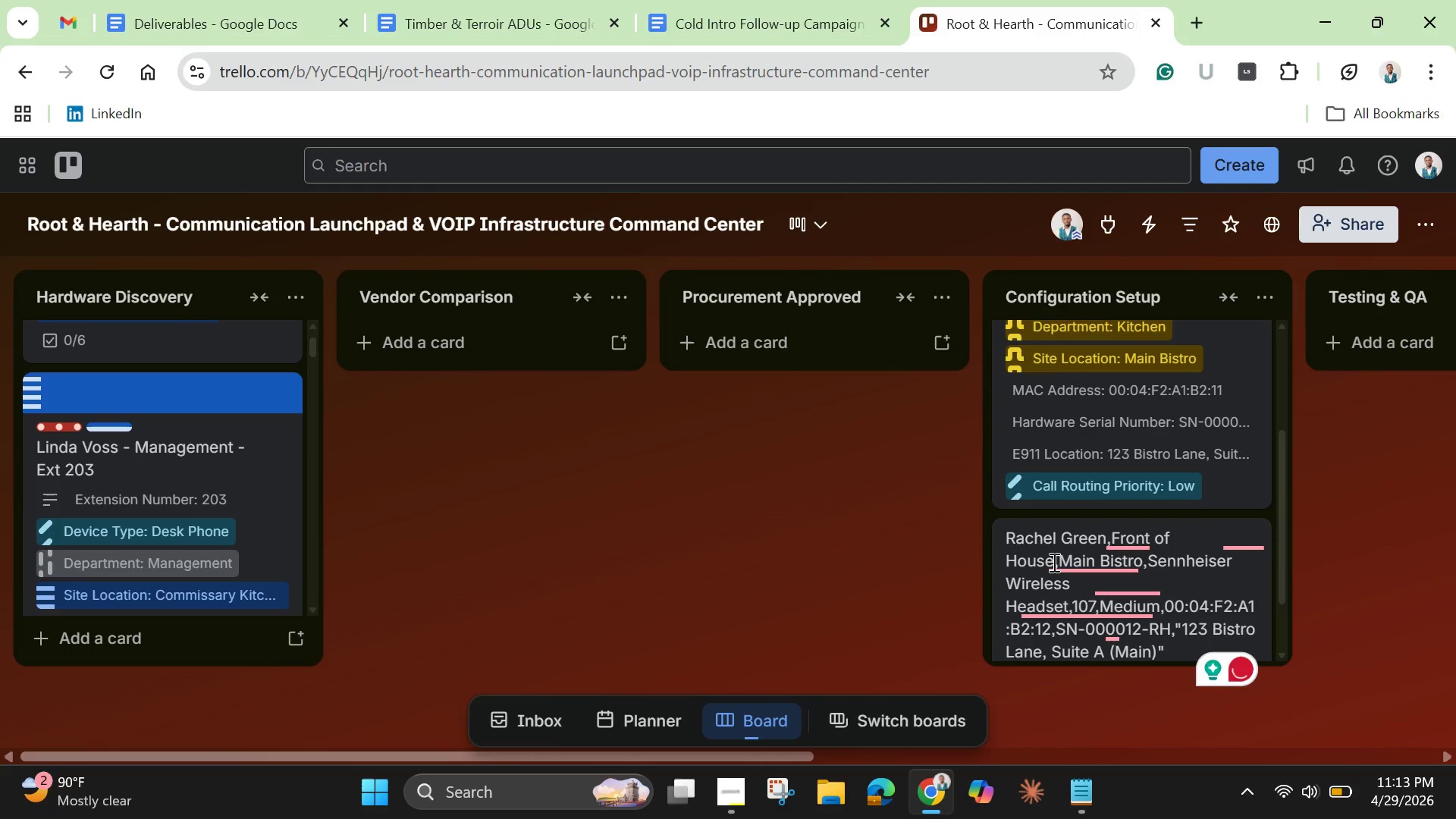 
left_click_drag(start_coordinate=[1058, 562], to_coordinate=[1198, 616])
 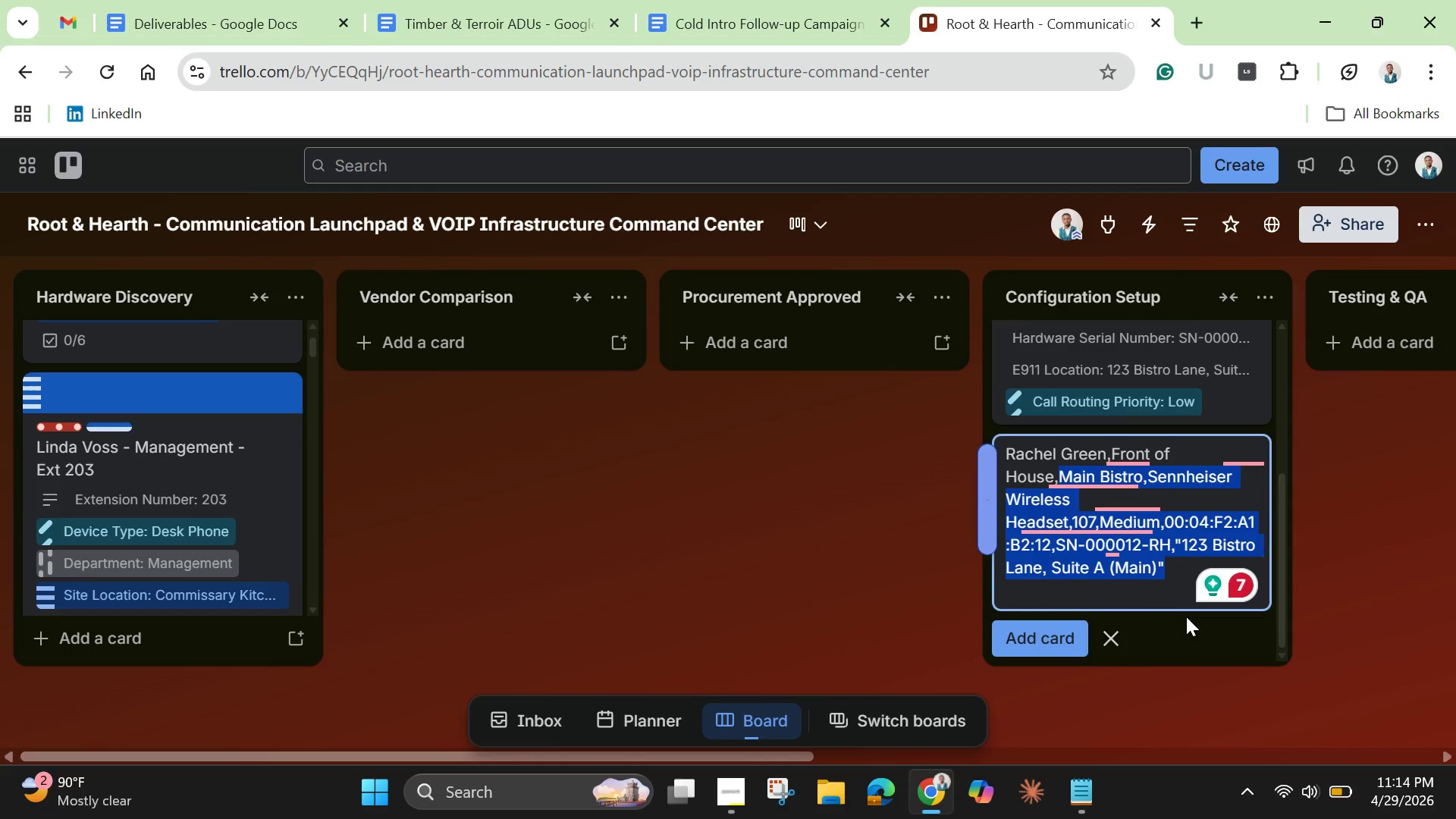 
key(Backspace)
 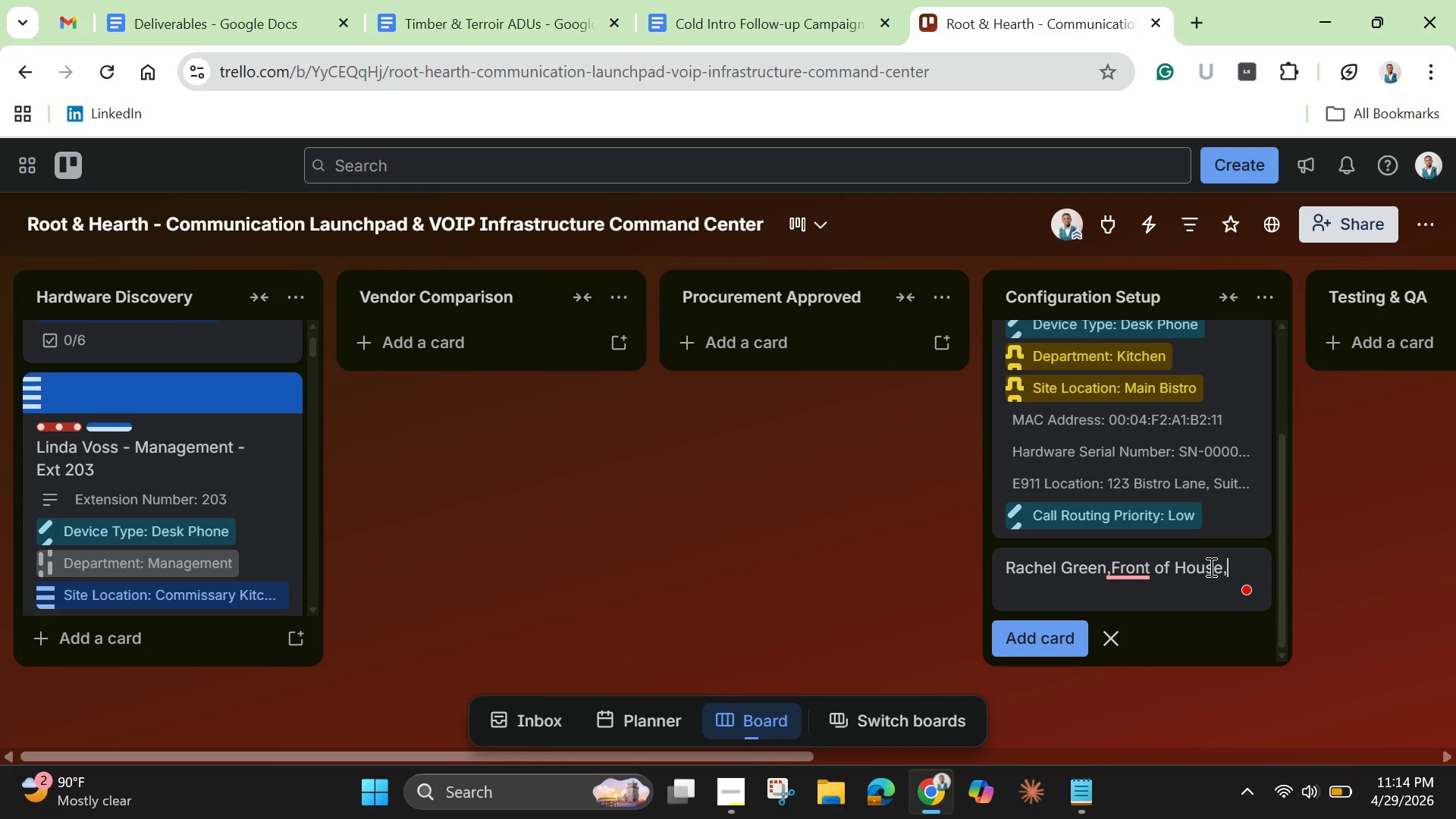 
key(Backspace)
 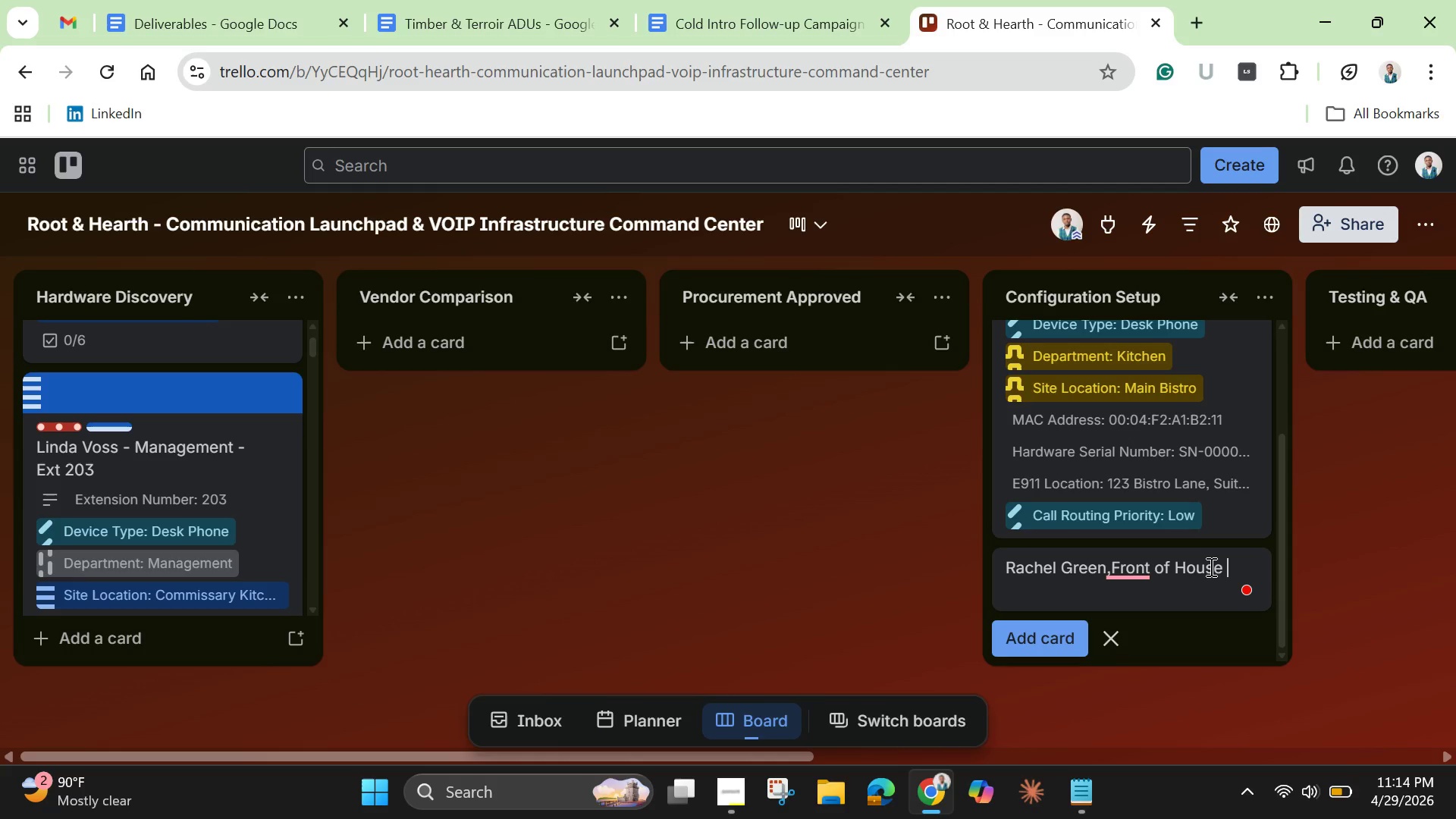 
key(Space)
 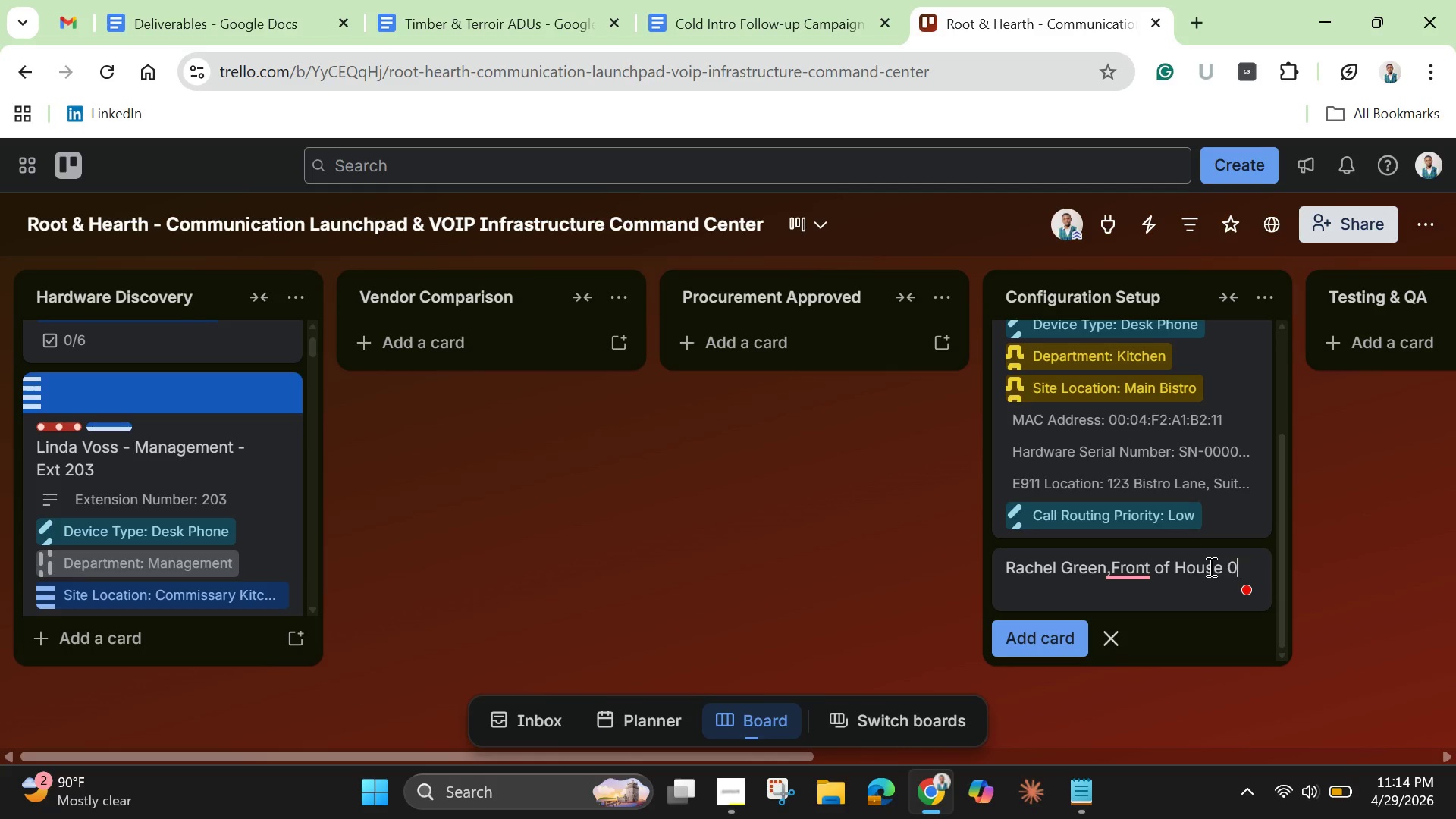 
key(0)
 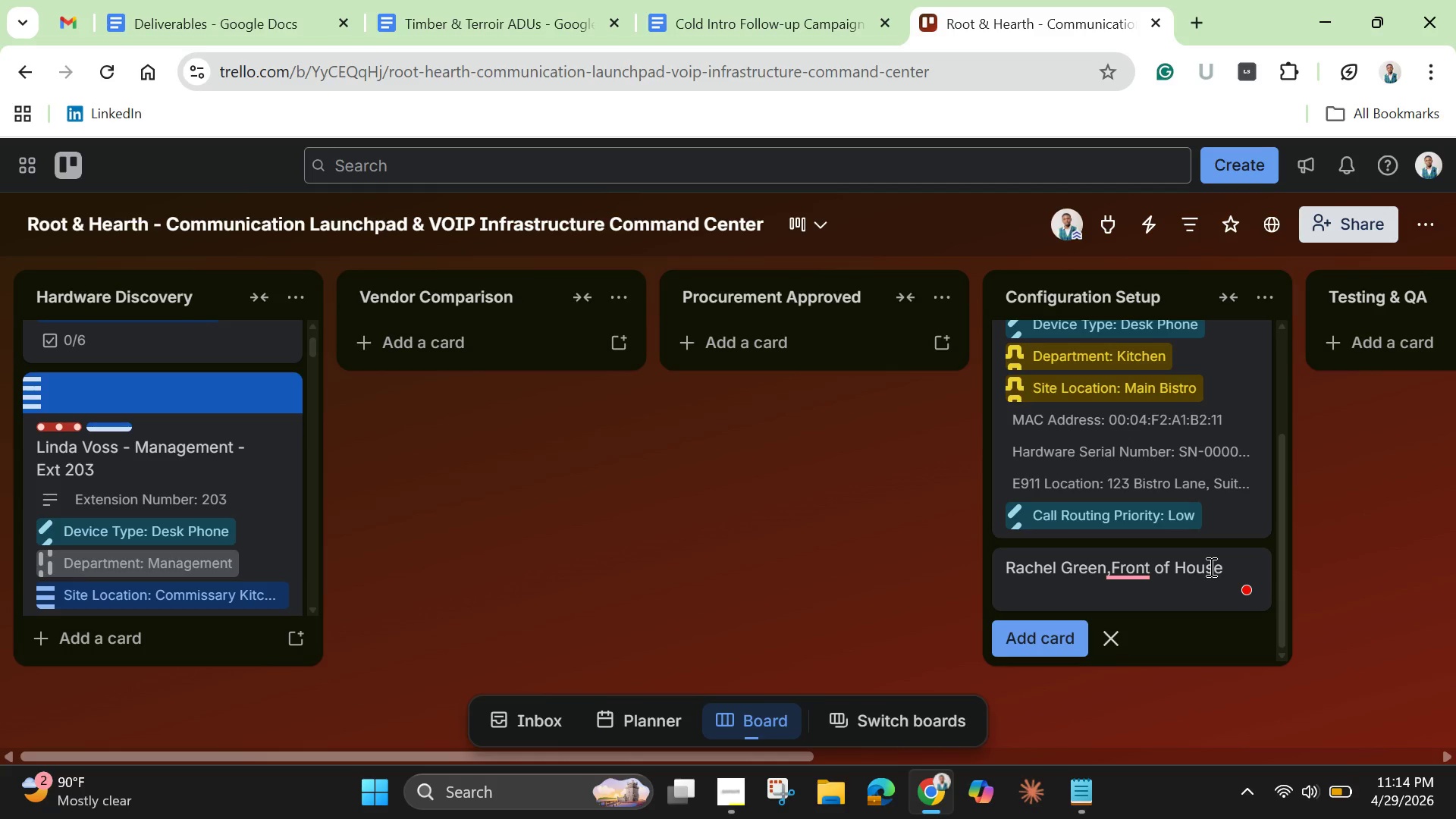 
key(Backspace)
 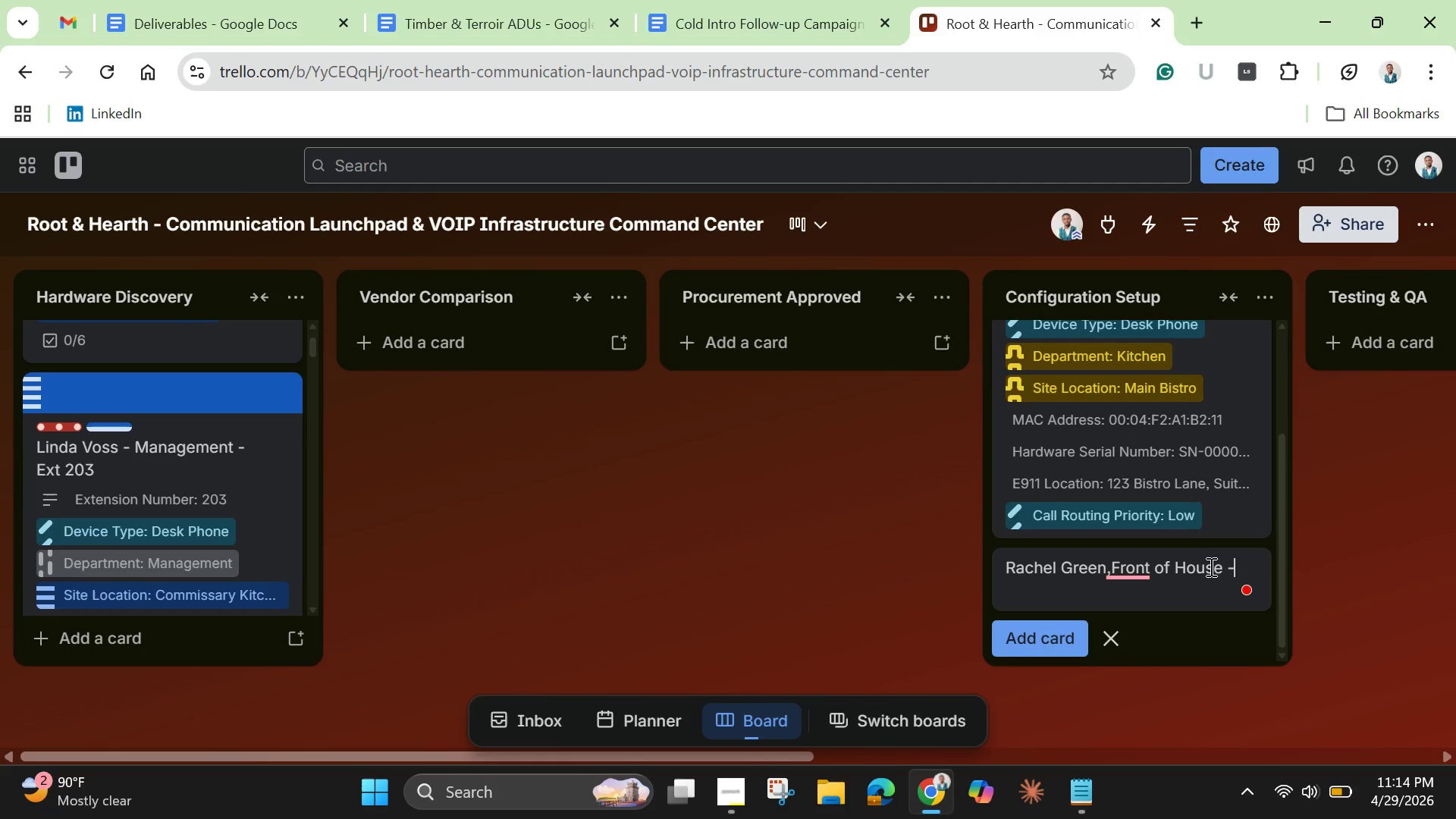 
key(Minus)
 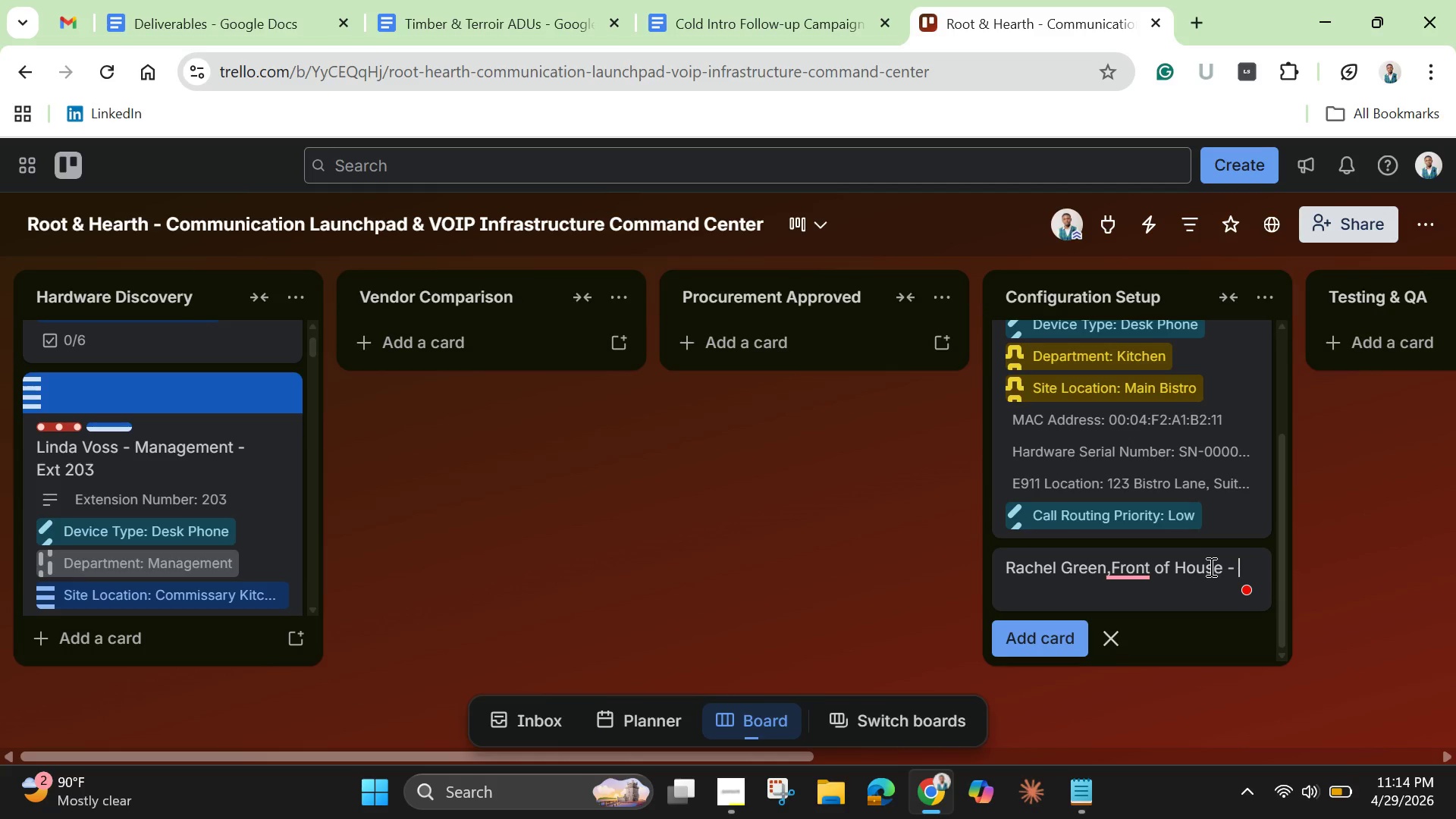 
key(Space)
 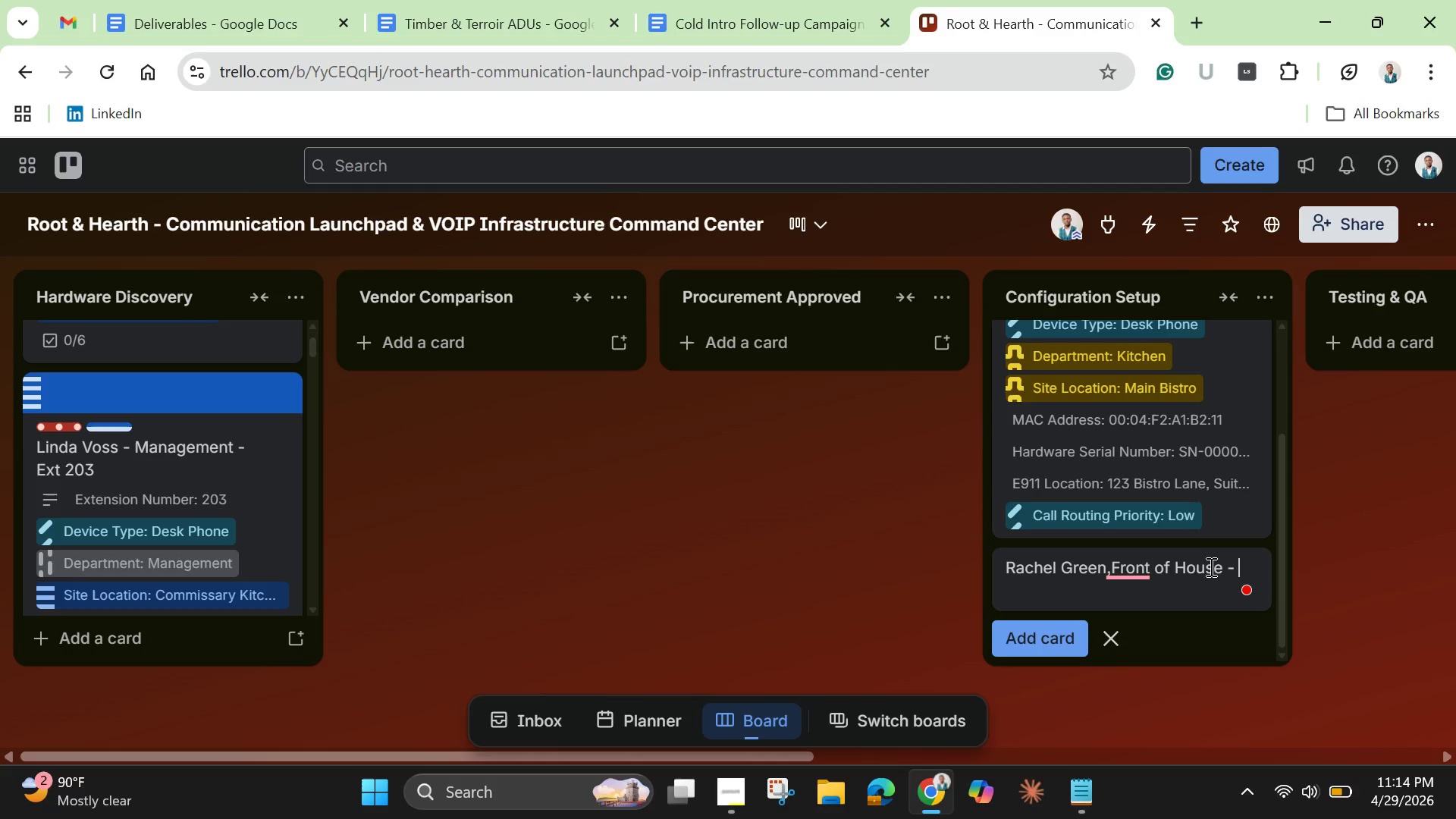 
type(Ext 107)
 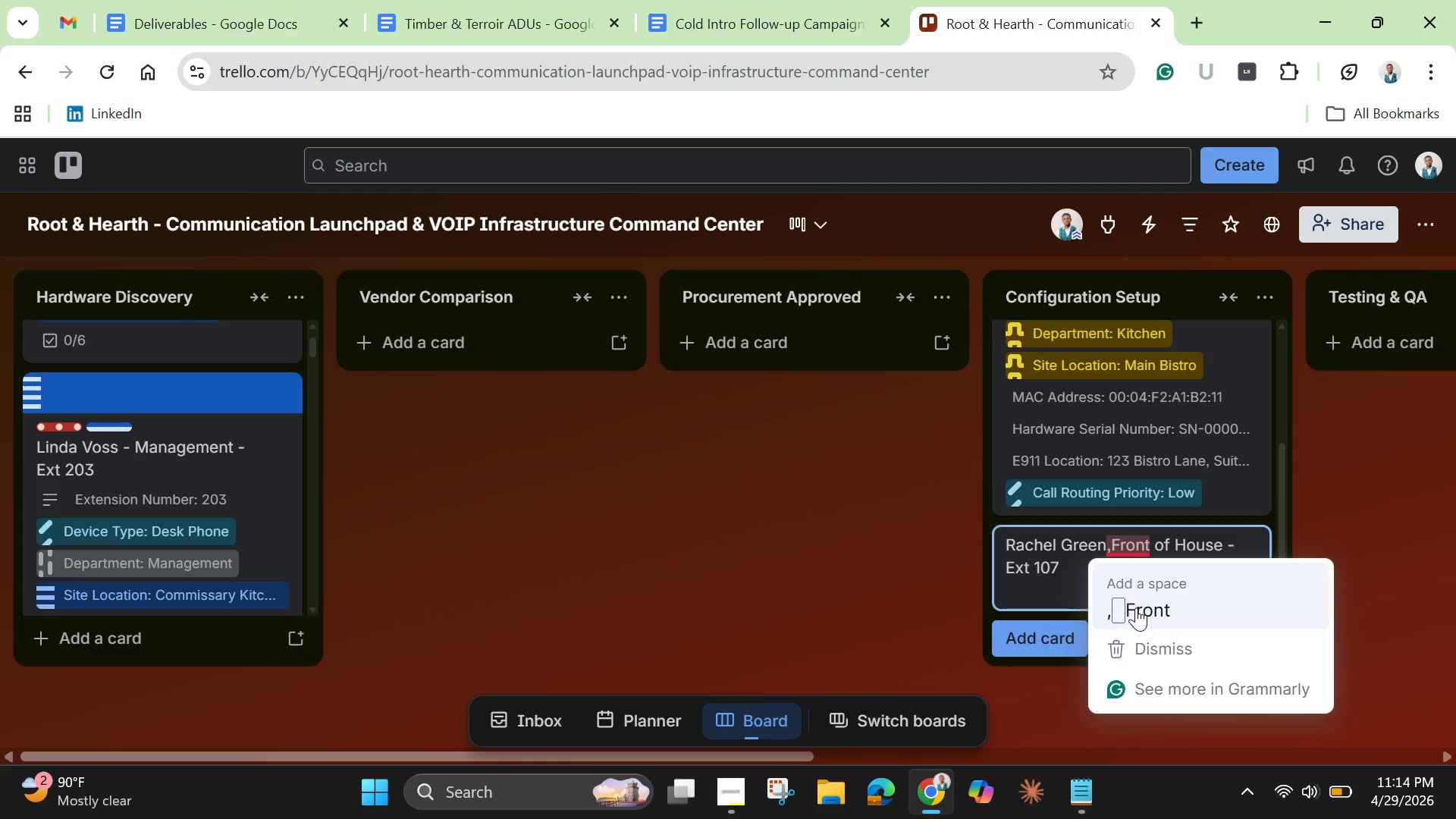 
left_click([1113, 538])
 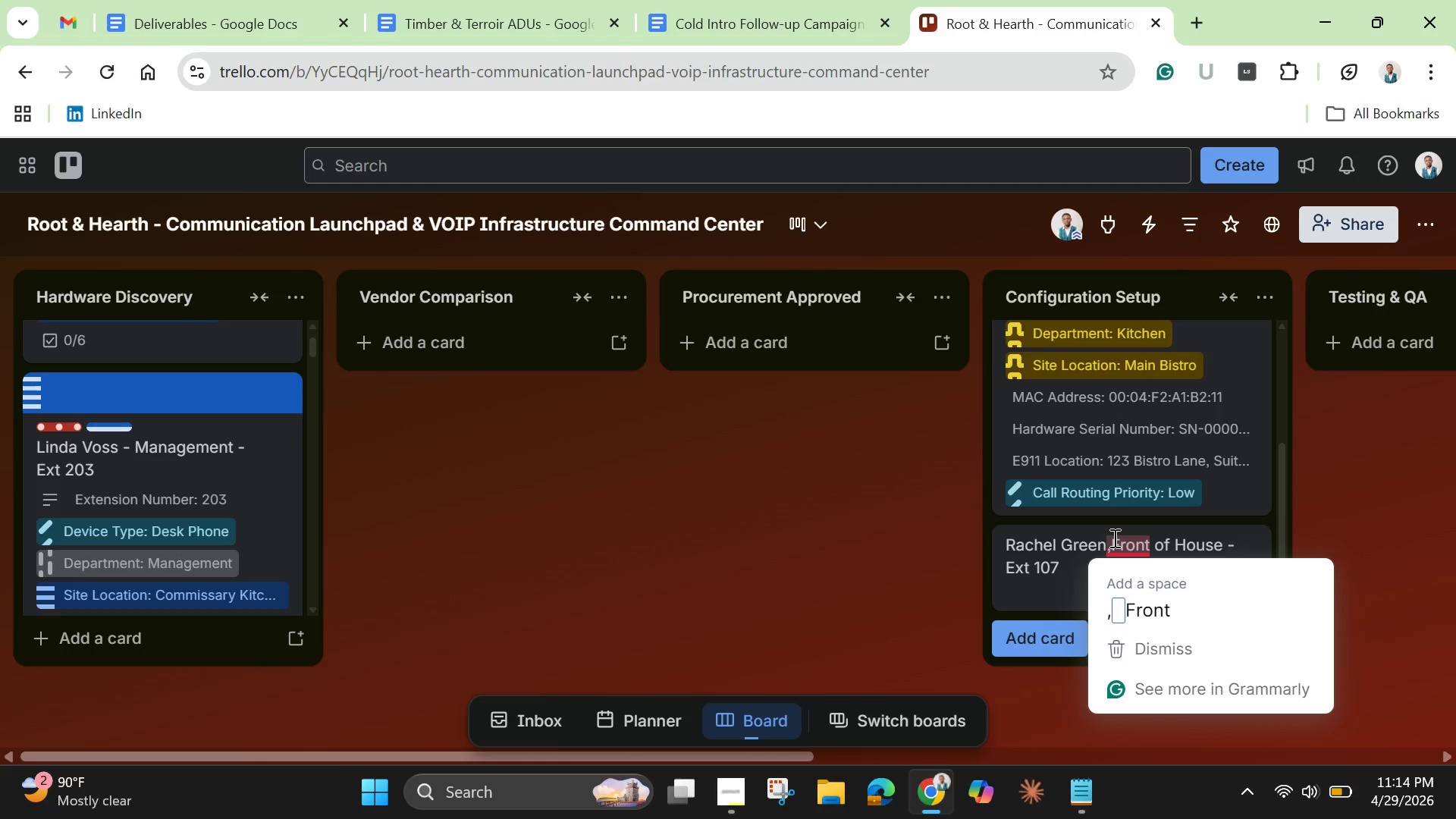 
key(Backspace)
 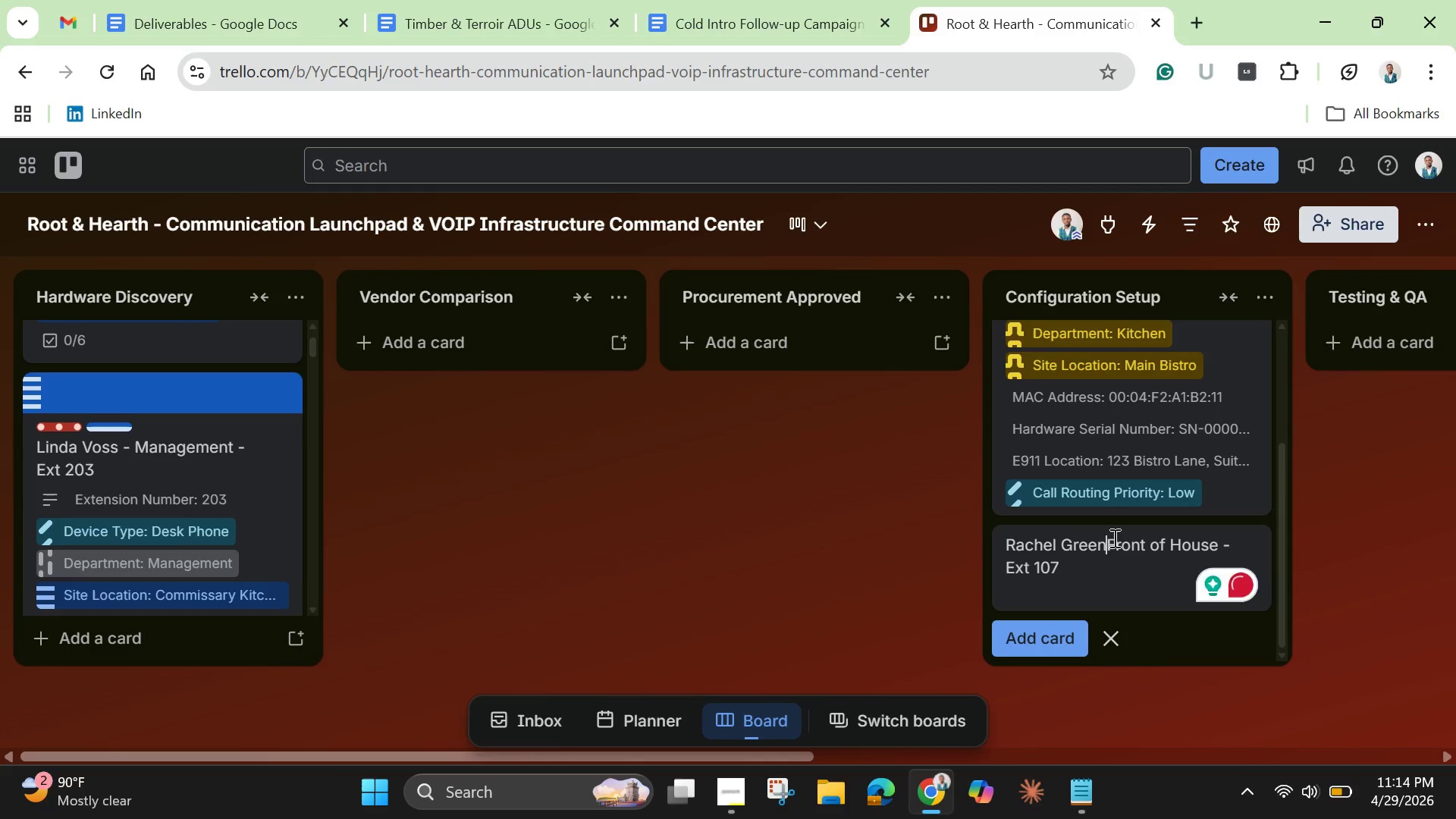 
key(Space)
 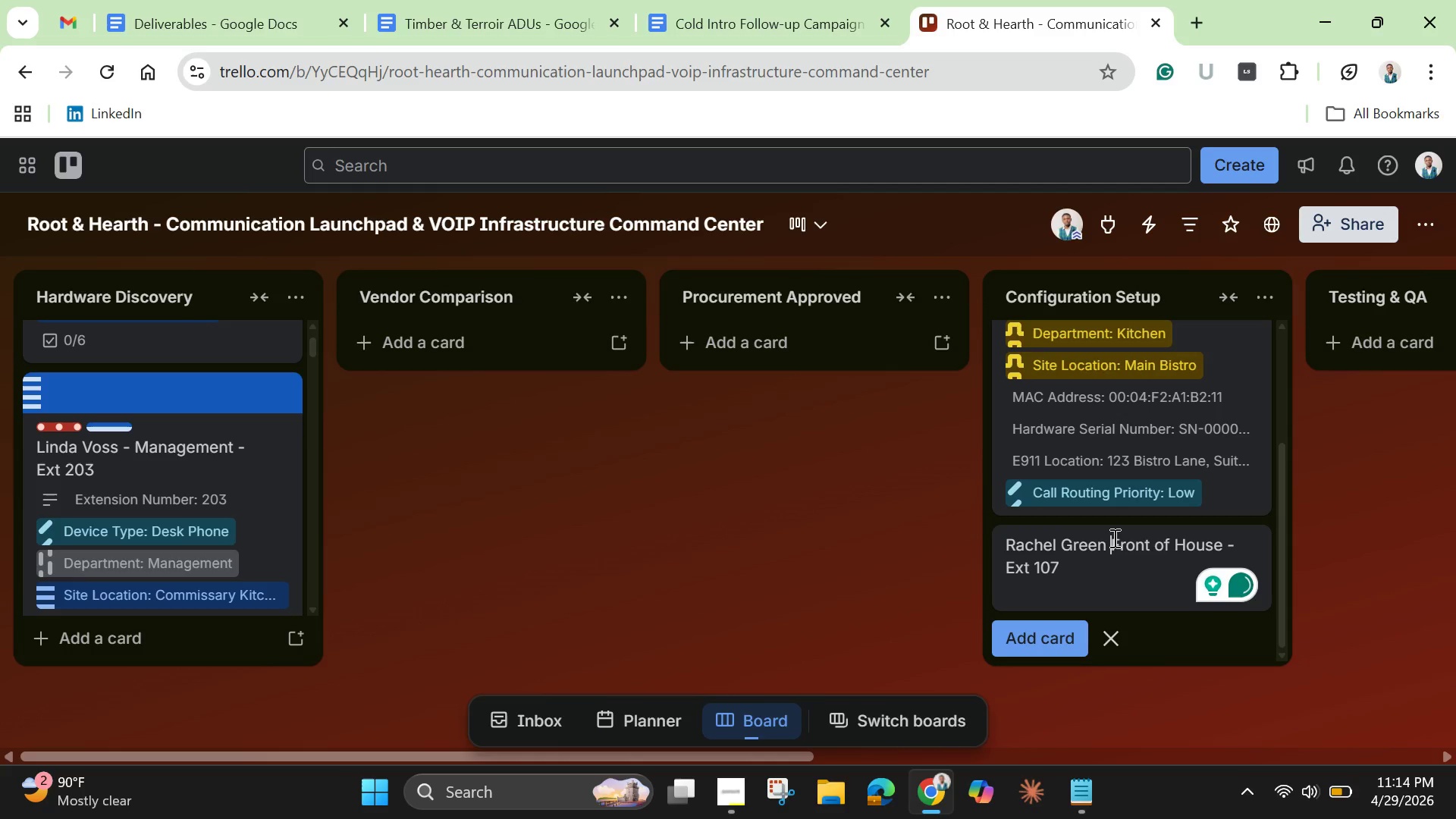 
key(0)
 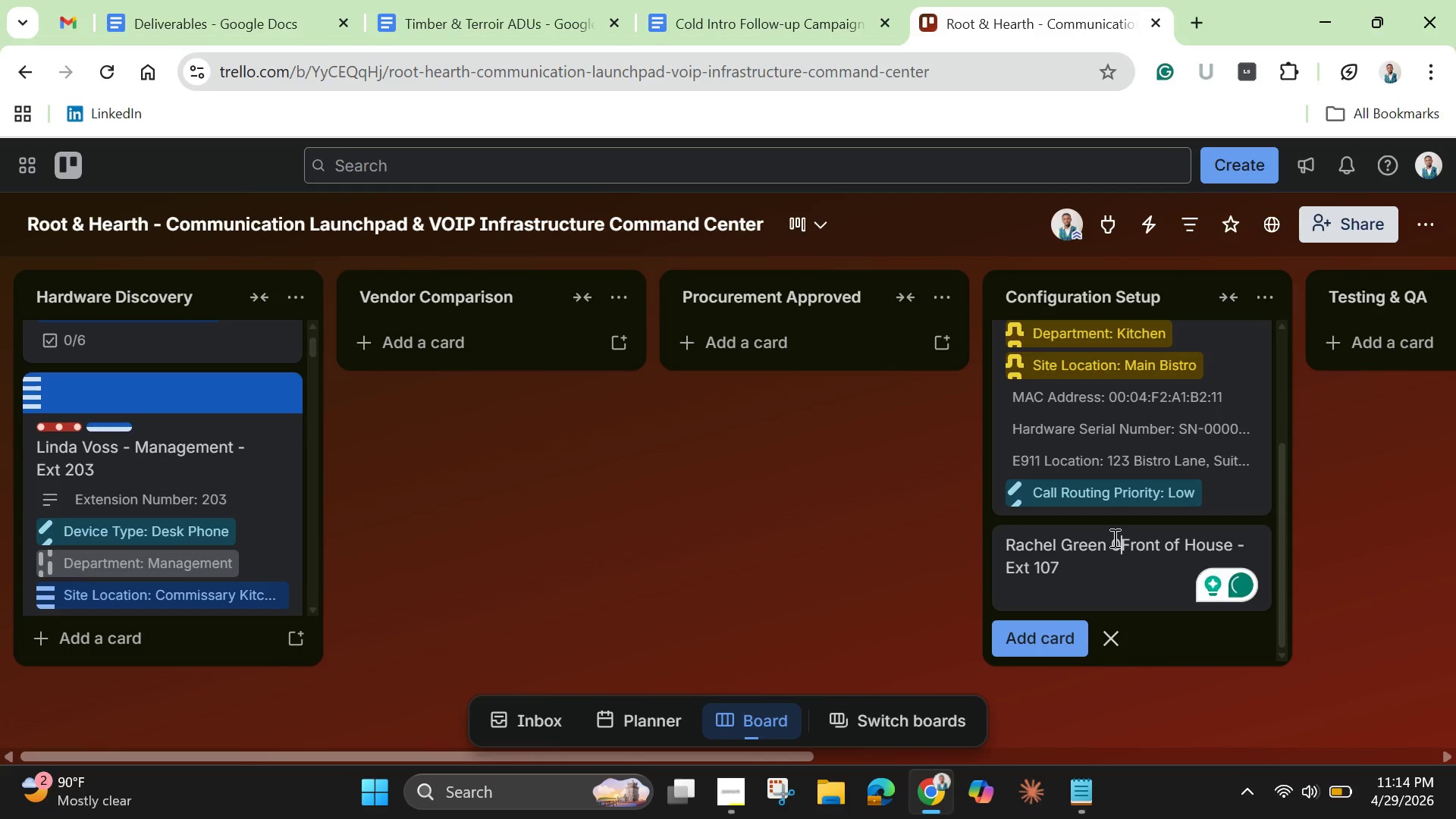 
key(Space)
 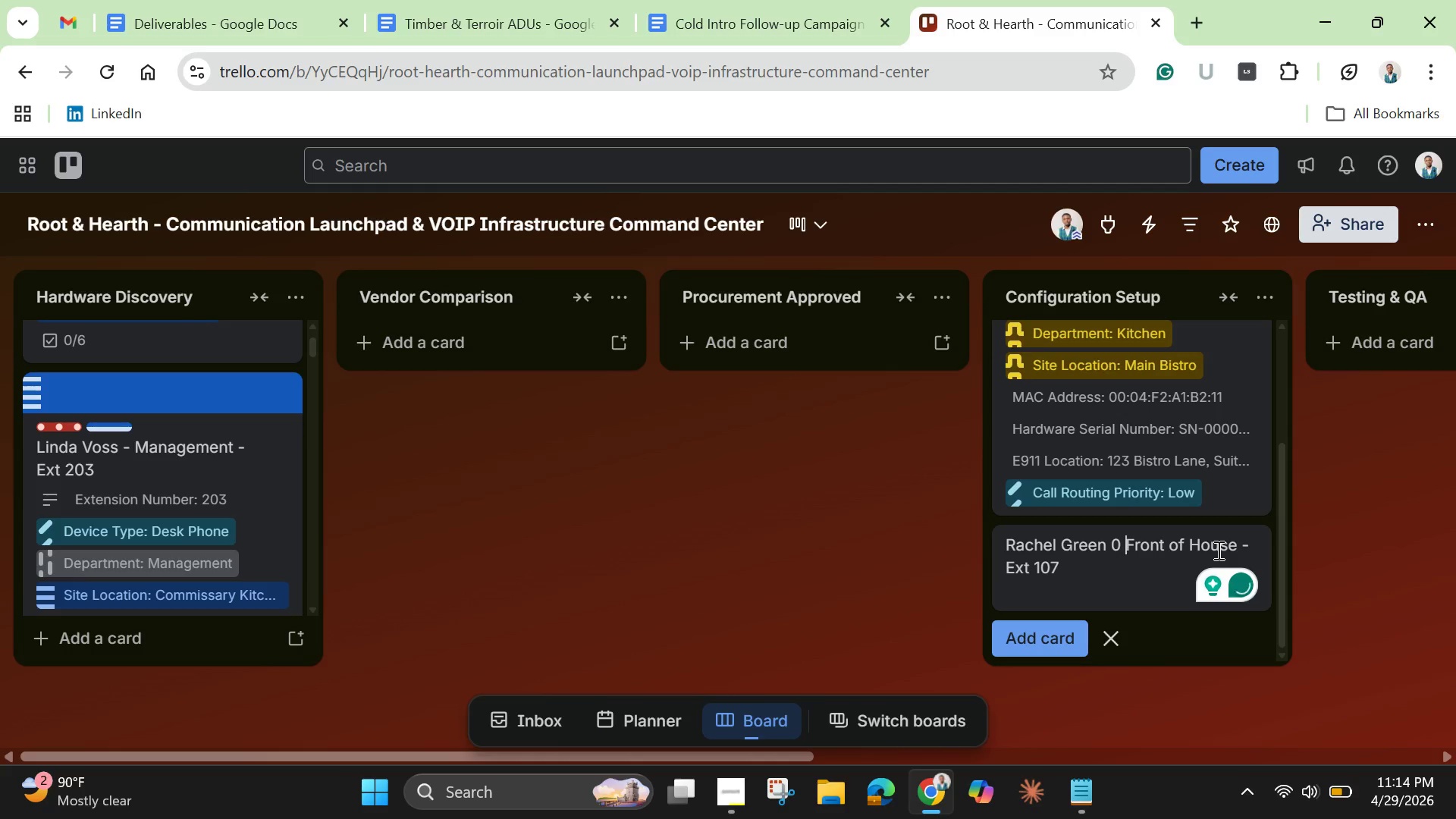 
key(Backspace)
 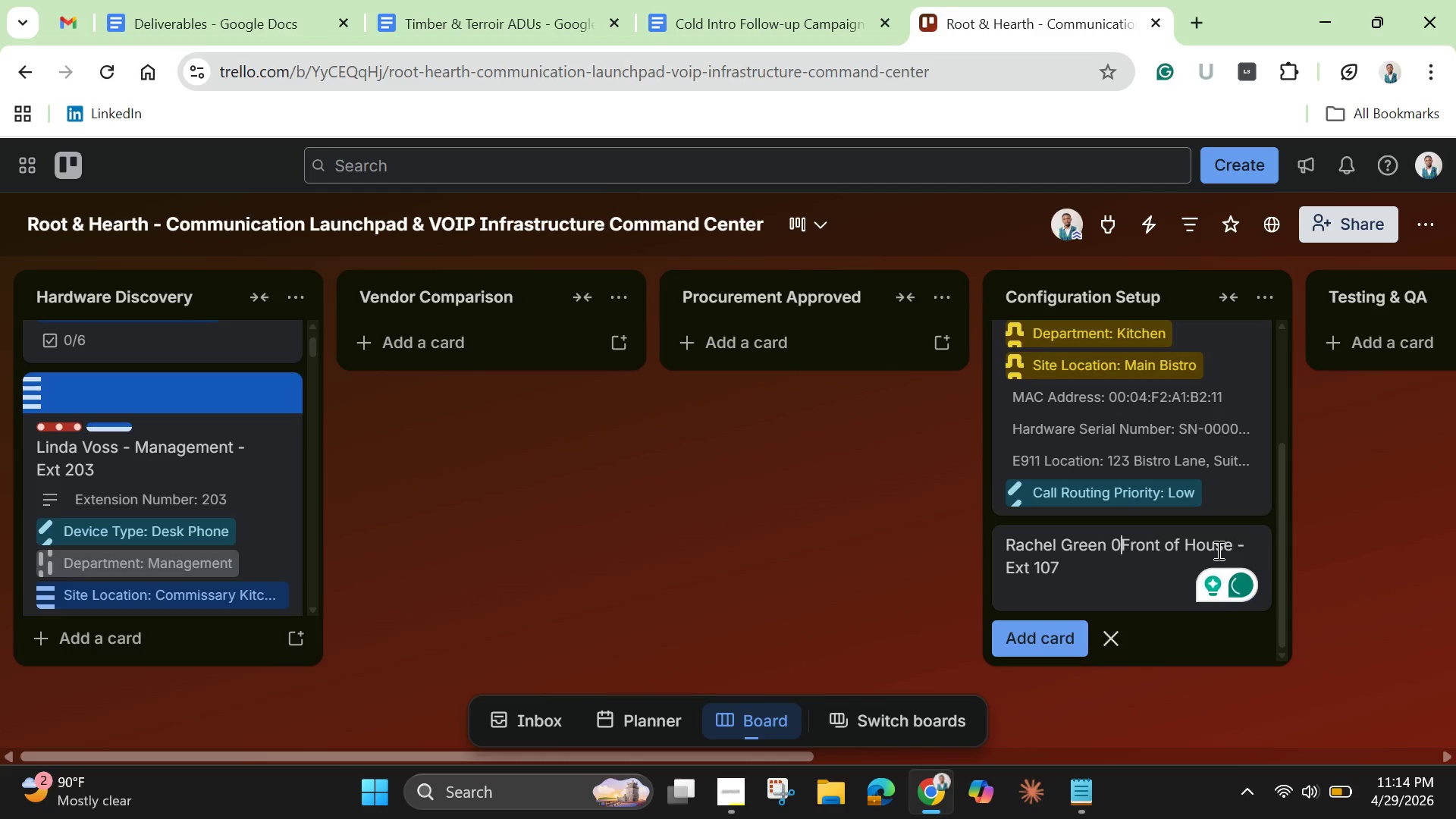 
key(Backspace)
 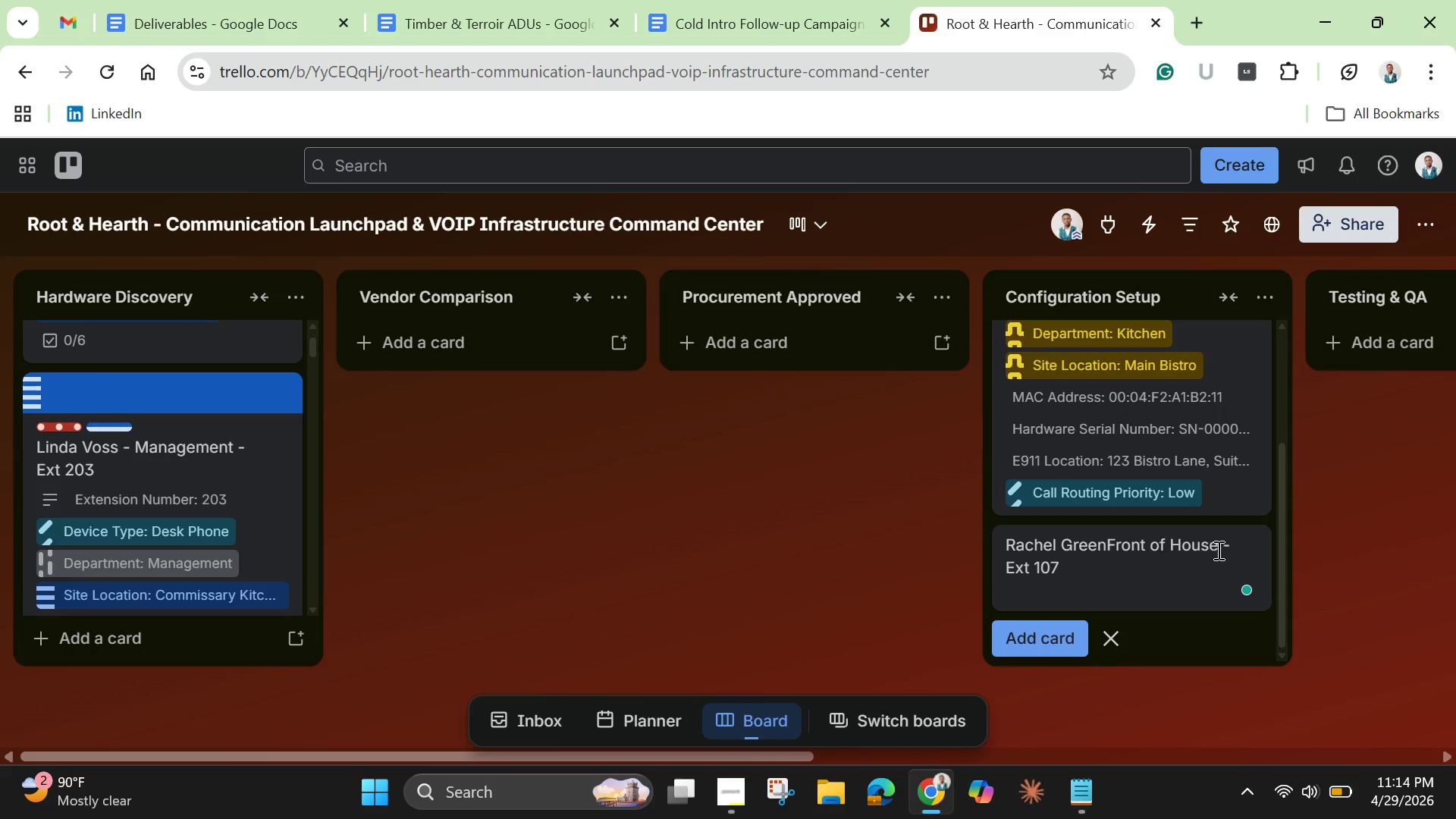 
key(Backspace)
 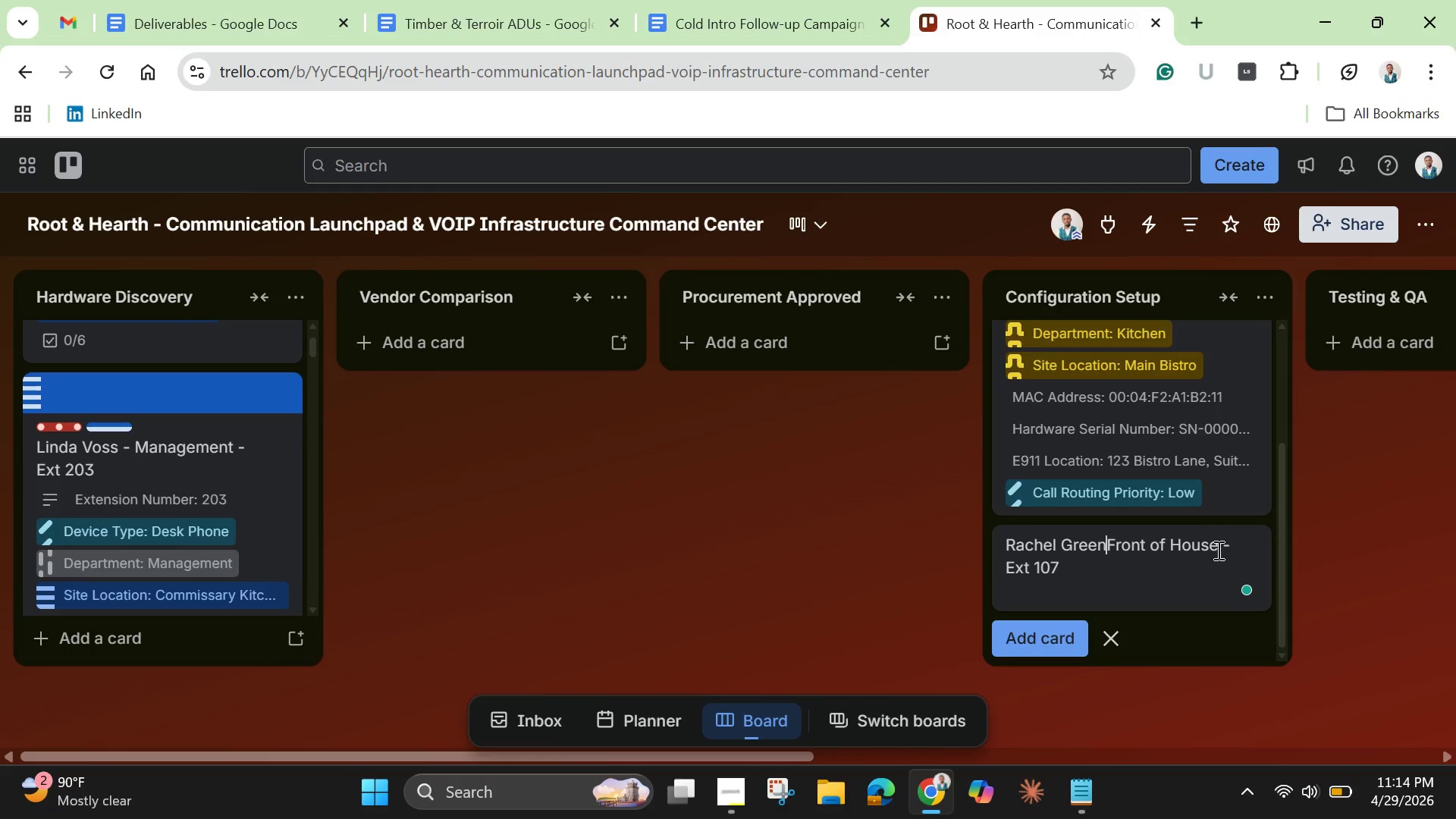 
key(Space)
 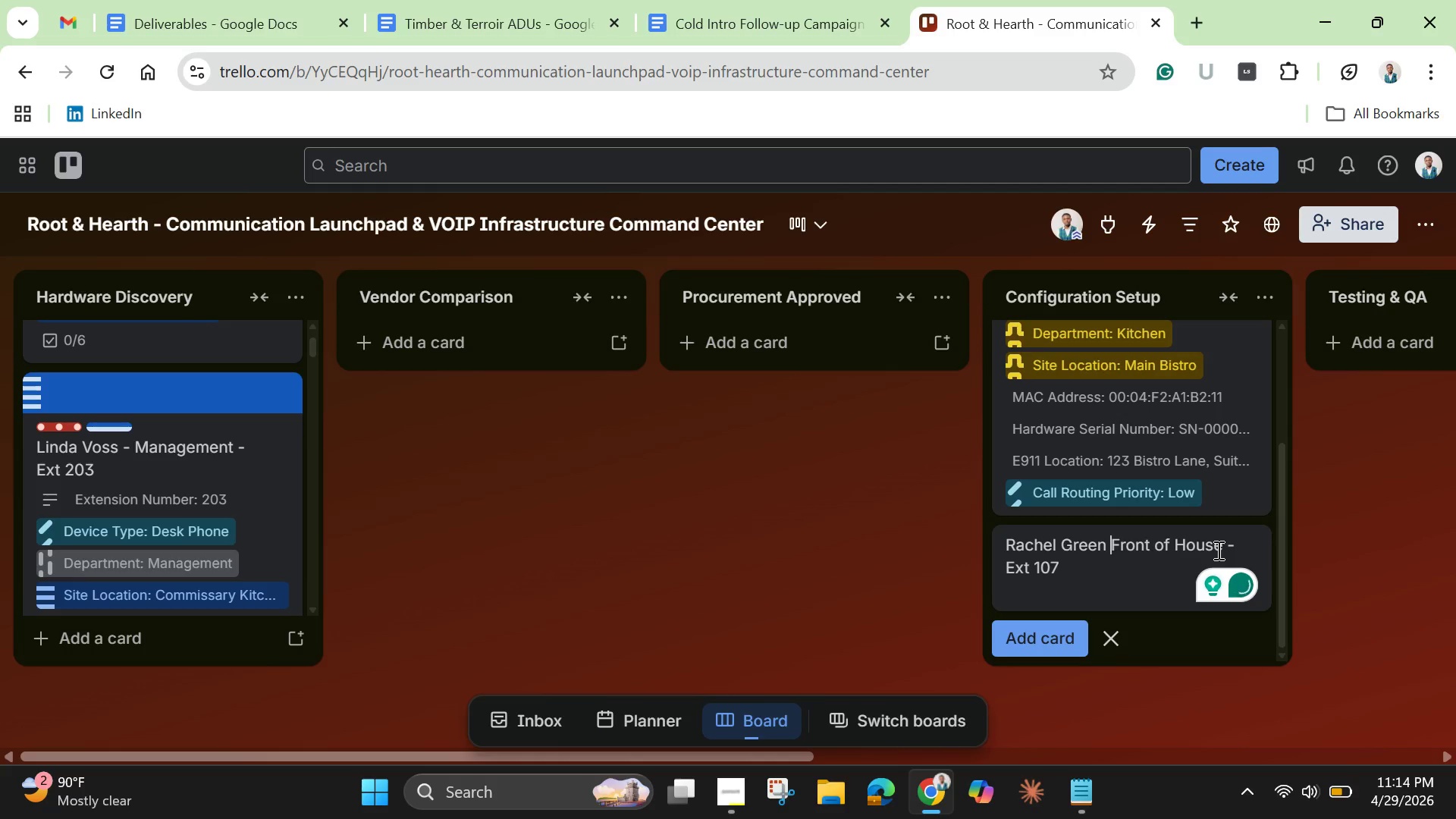 
key(Minus)
 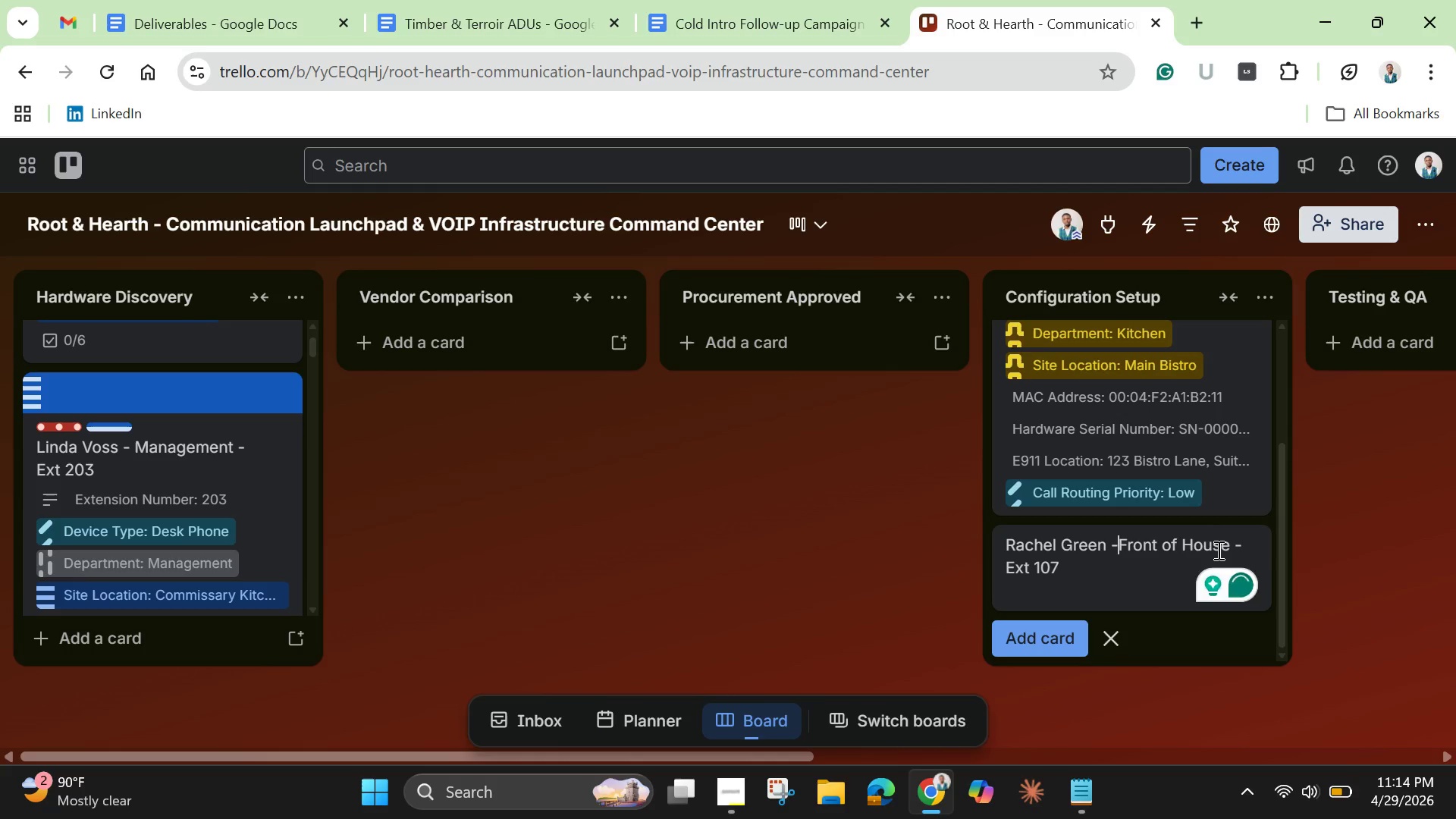 
key(Space)
 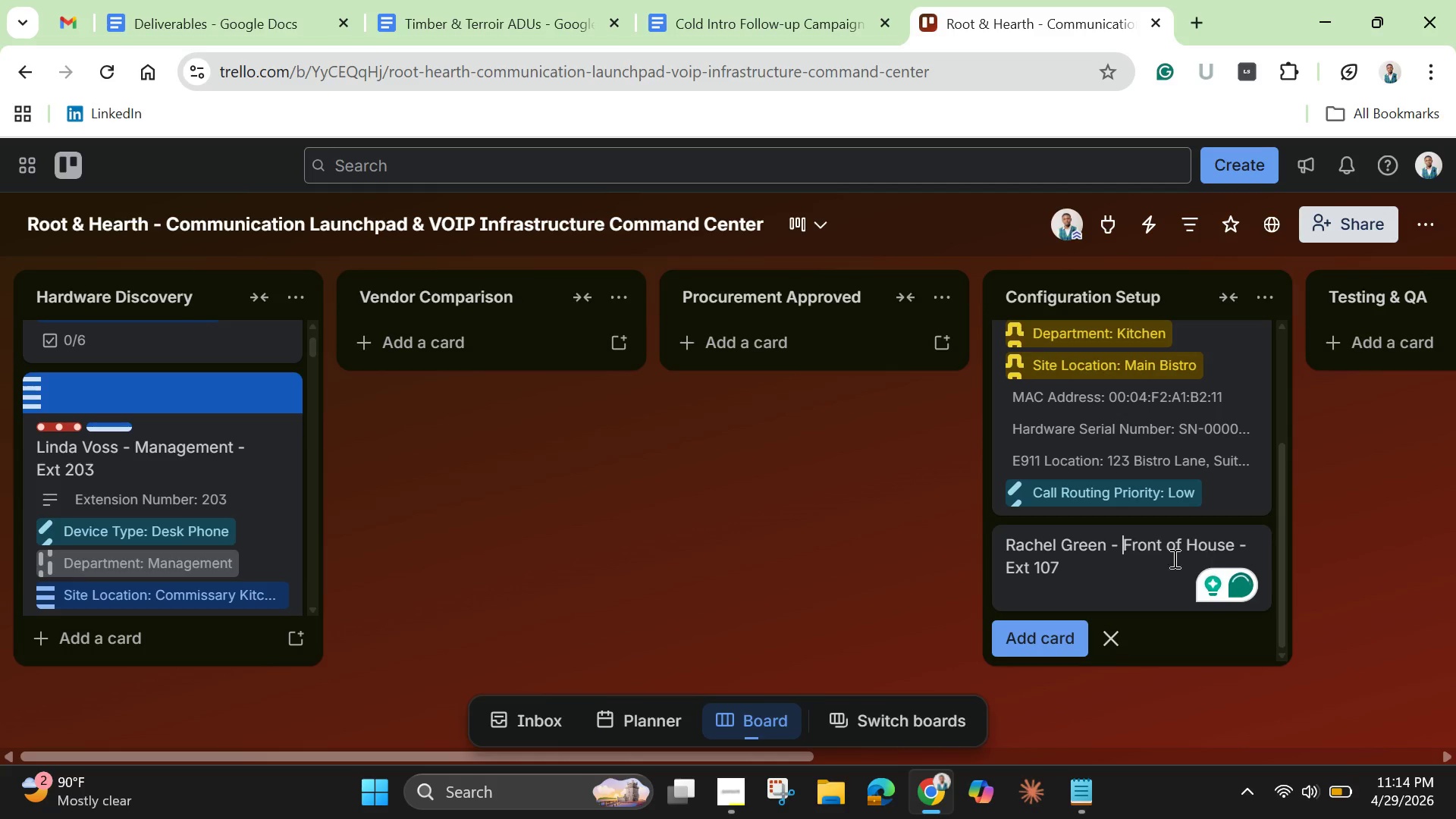 
left_click([1081, 568])
 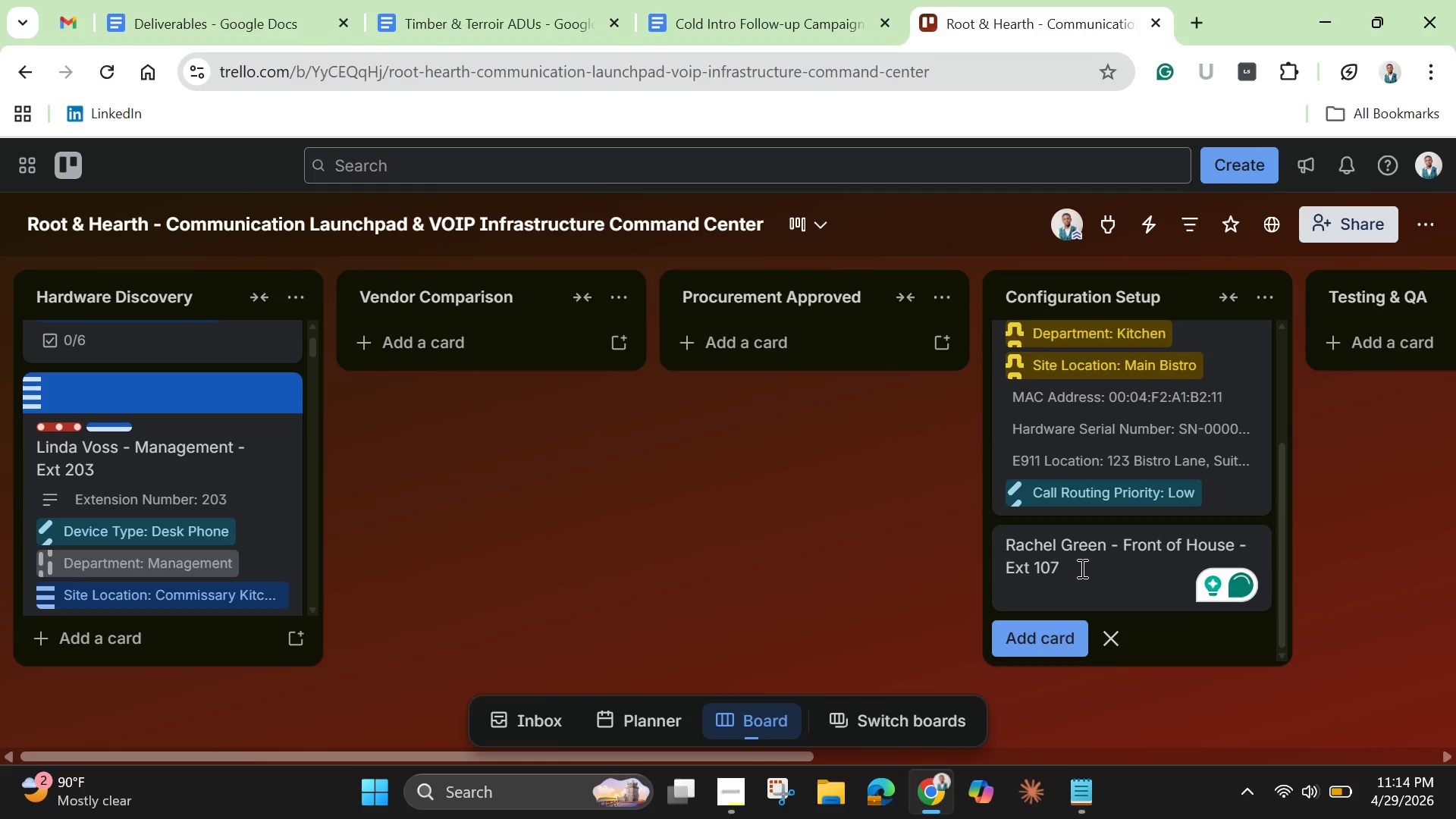 
key(Enter)
 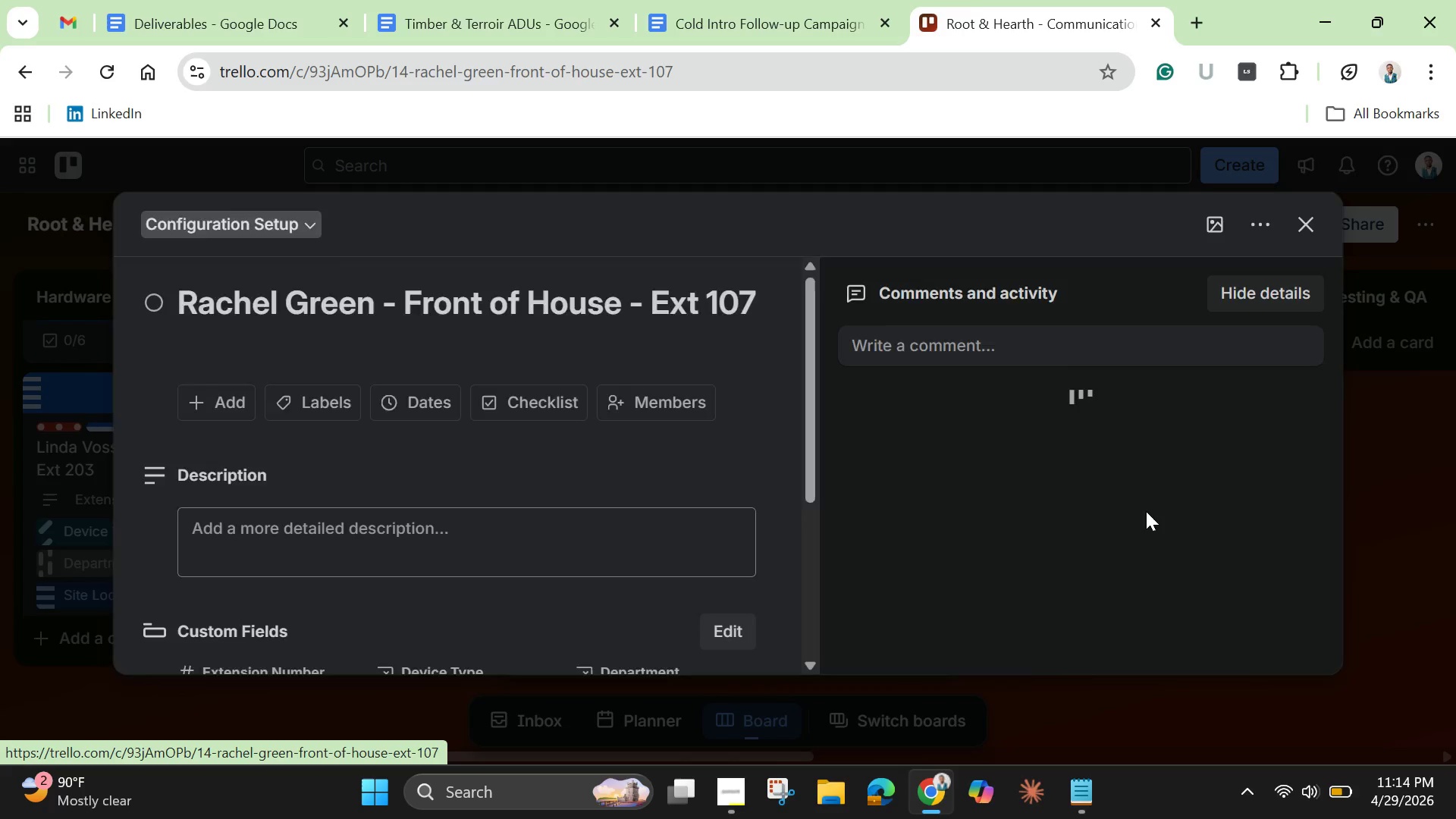 
wait(9.52)
 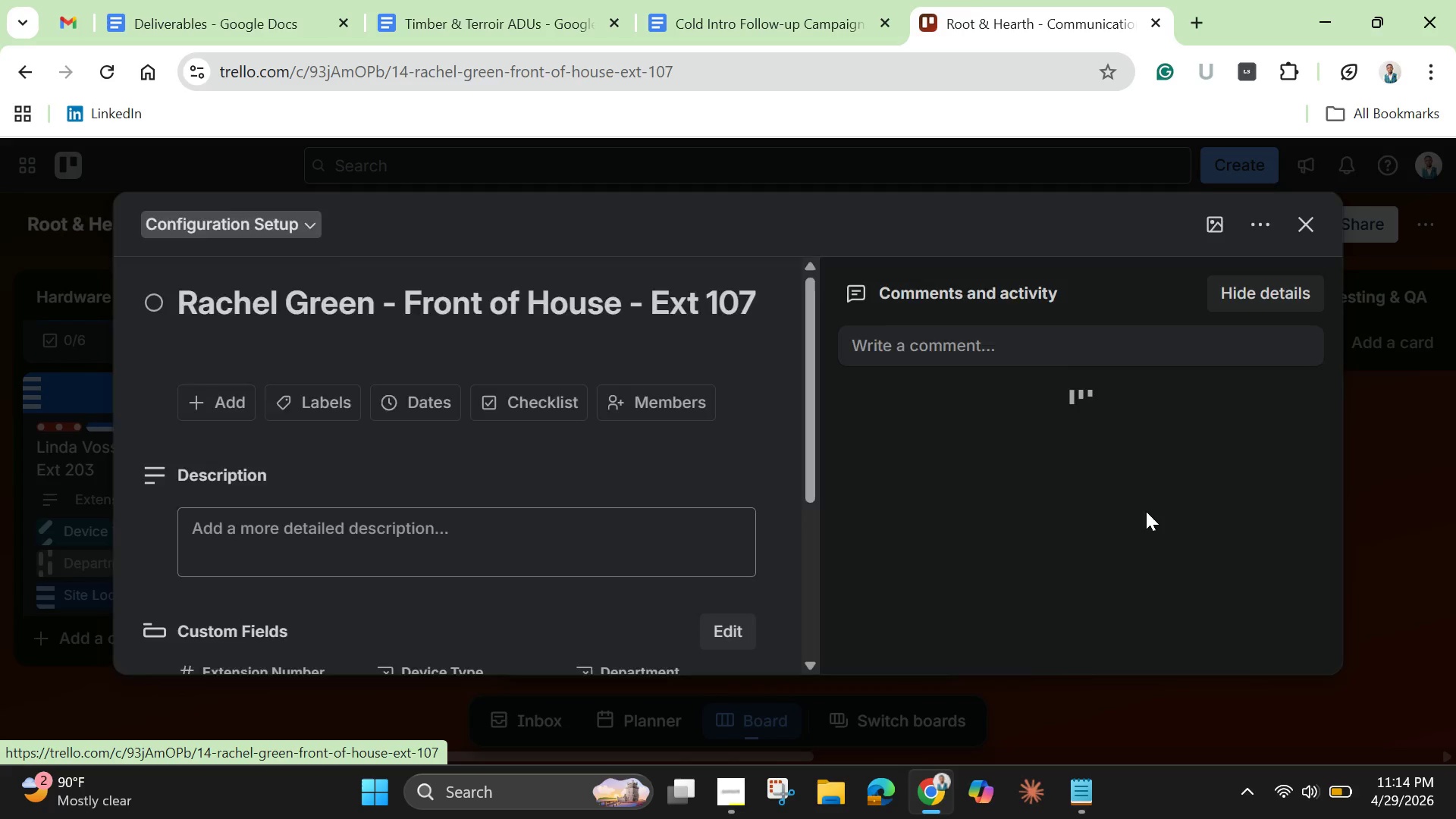 
left_click([316, 404])
 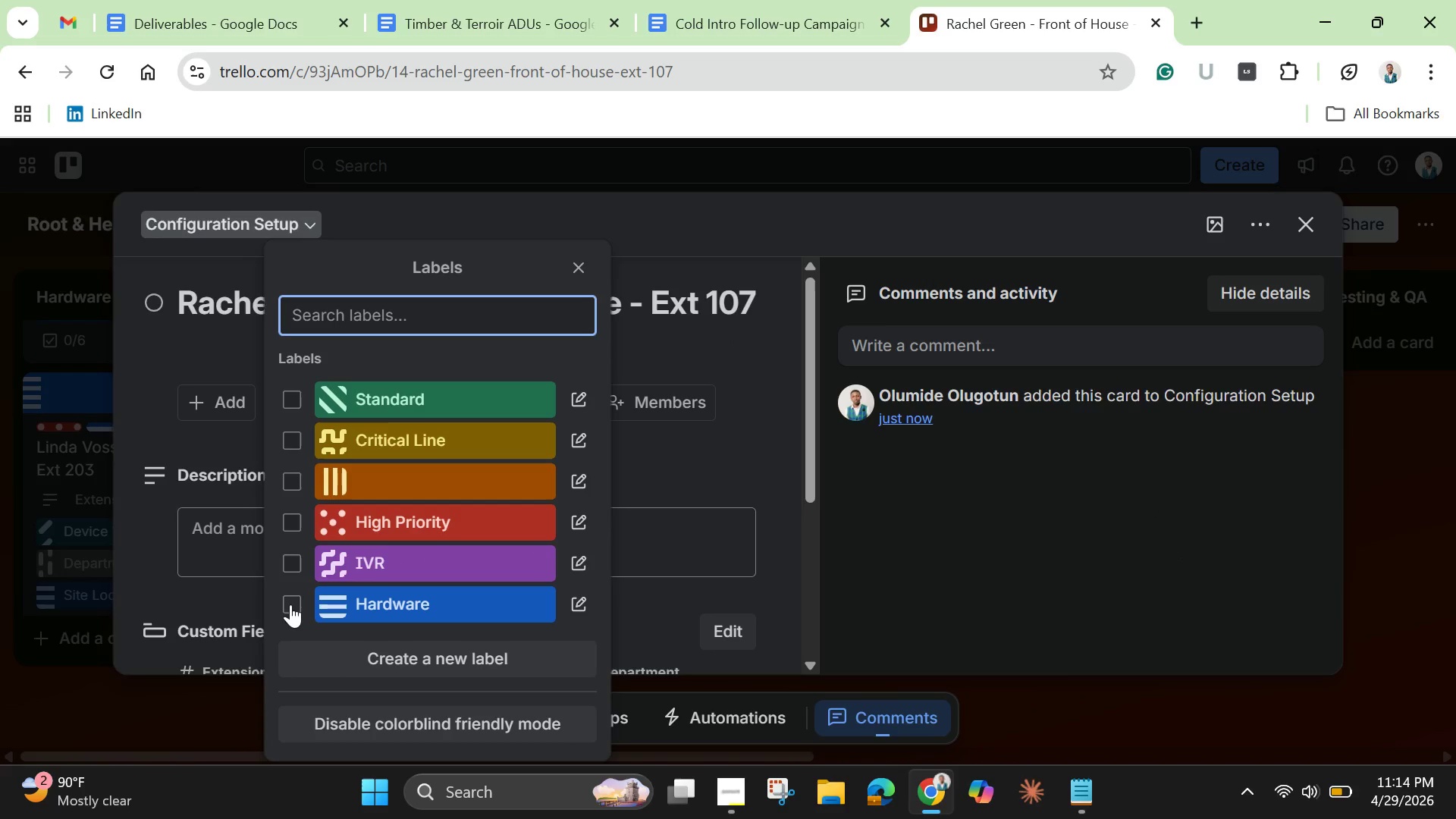 
left_click([287, 397])
 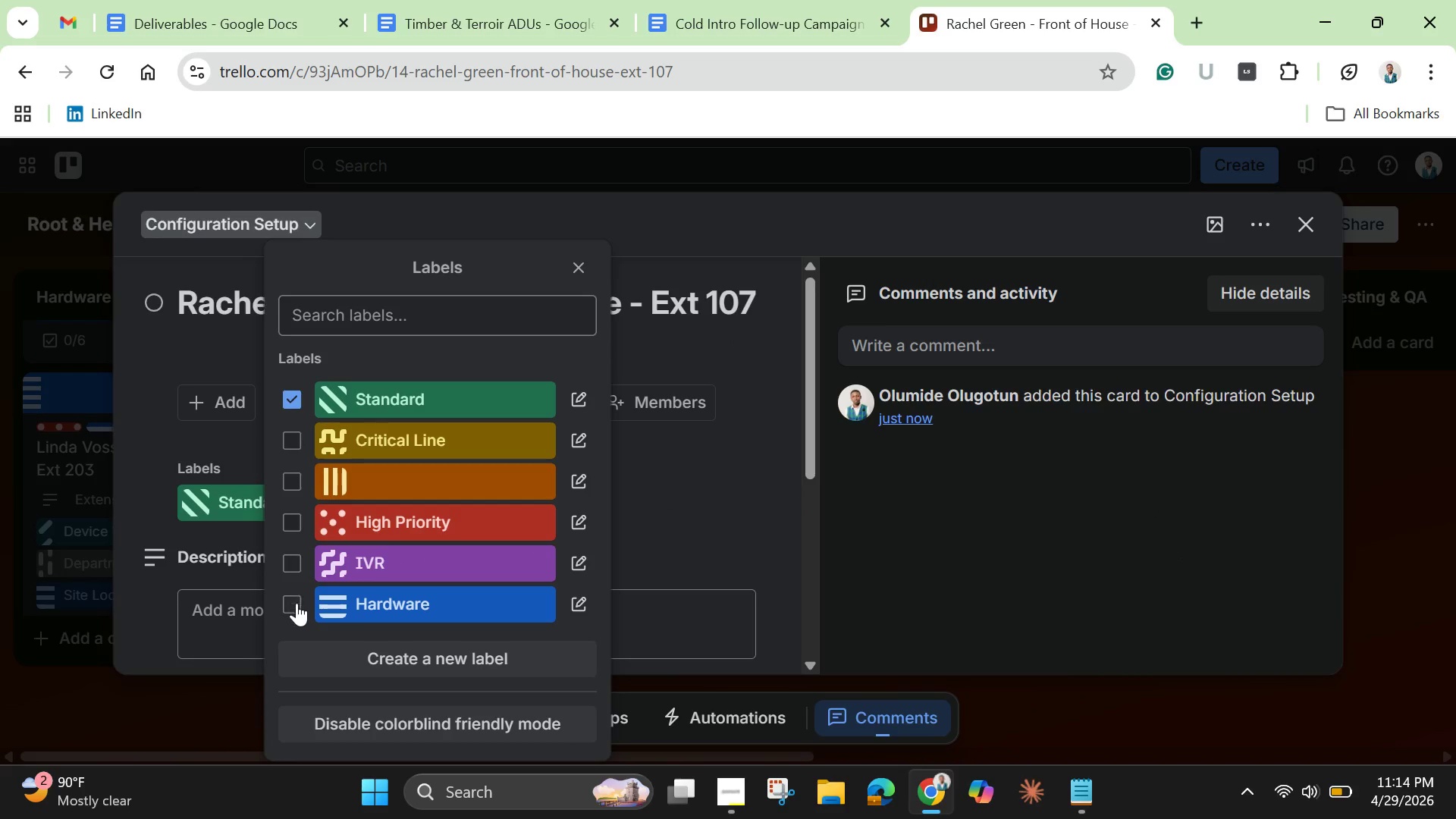 
left_click([297, 603])
 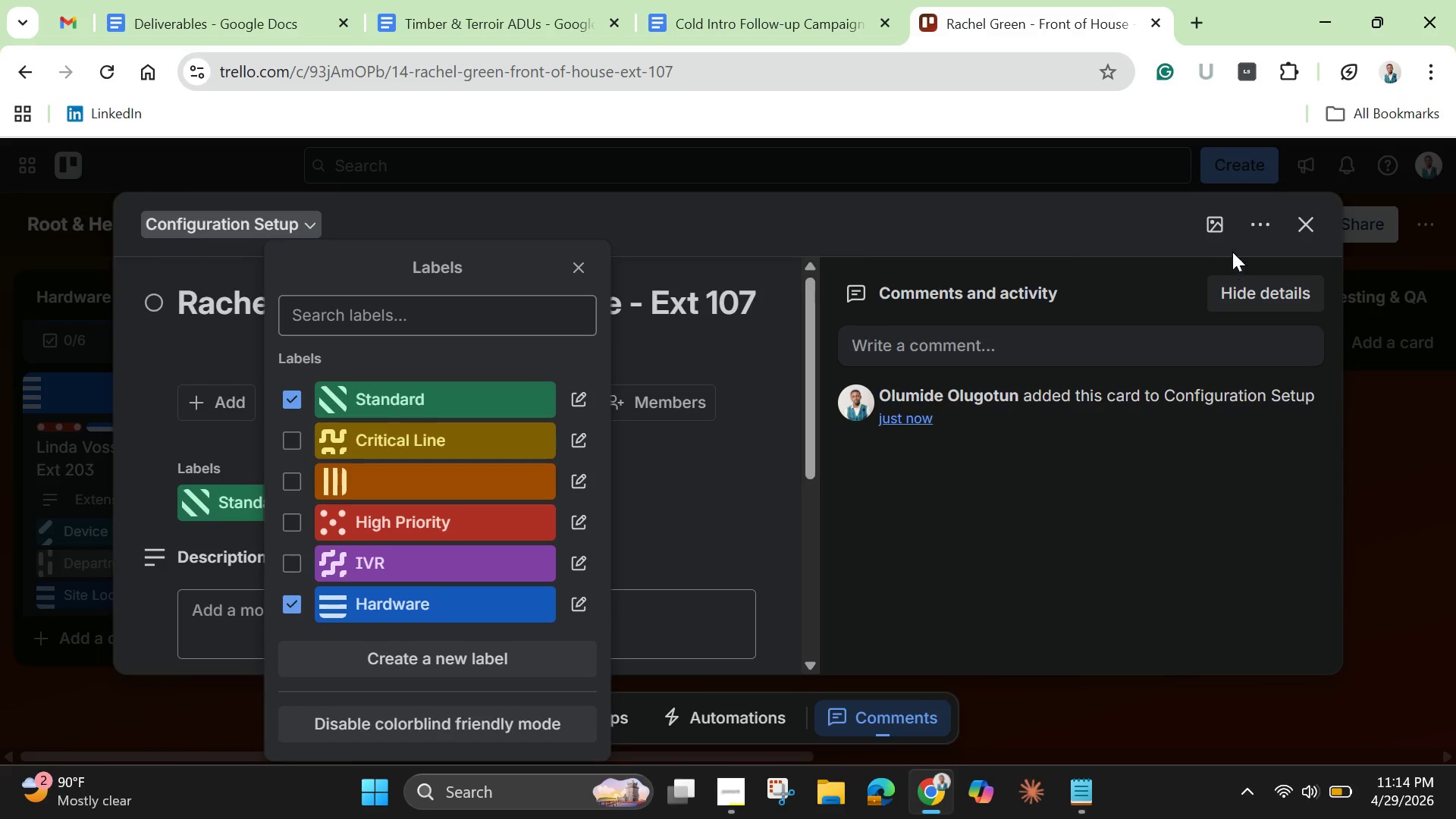 
left_click([1219, 224])
 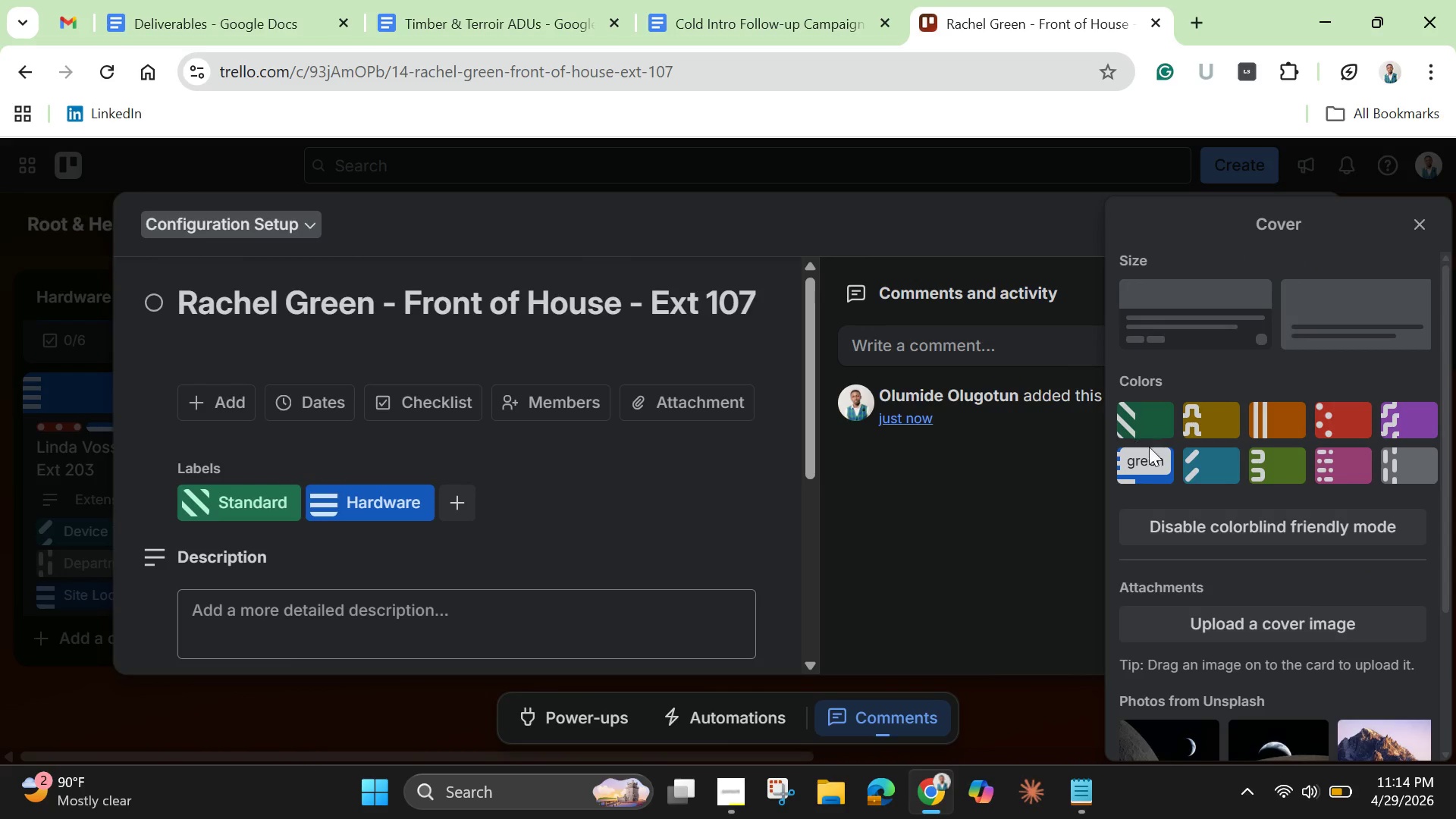 
left_click([1150, 460])
 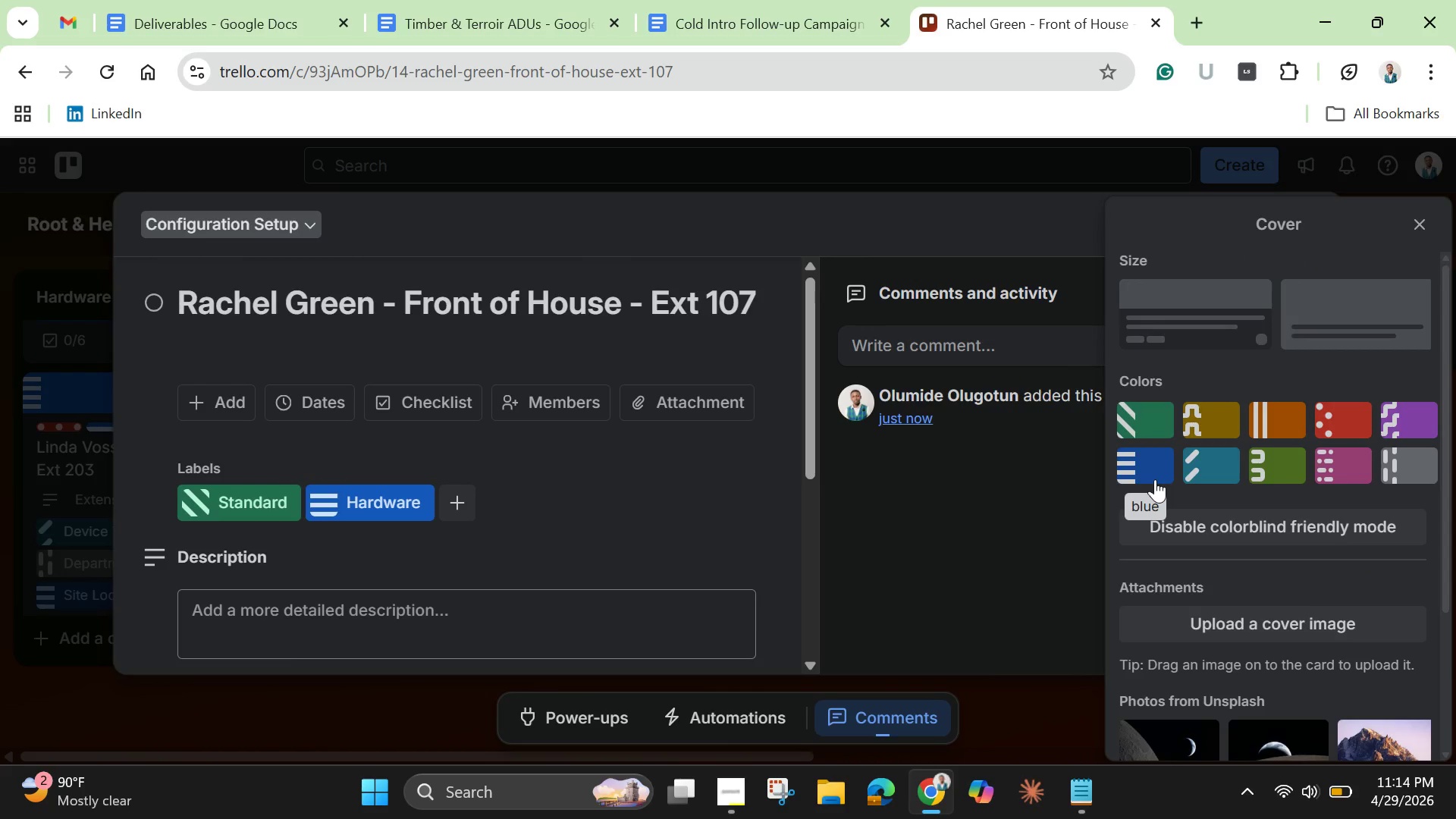 
left_click([1155, 479])
 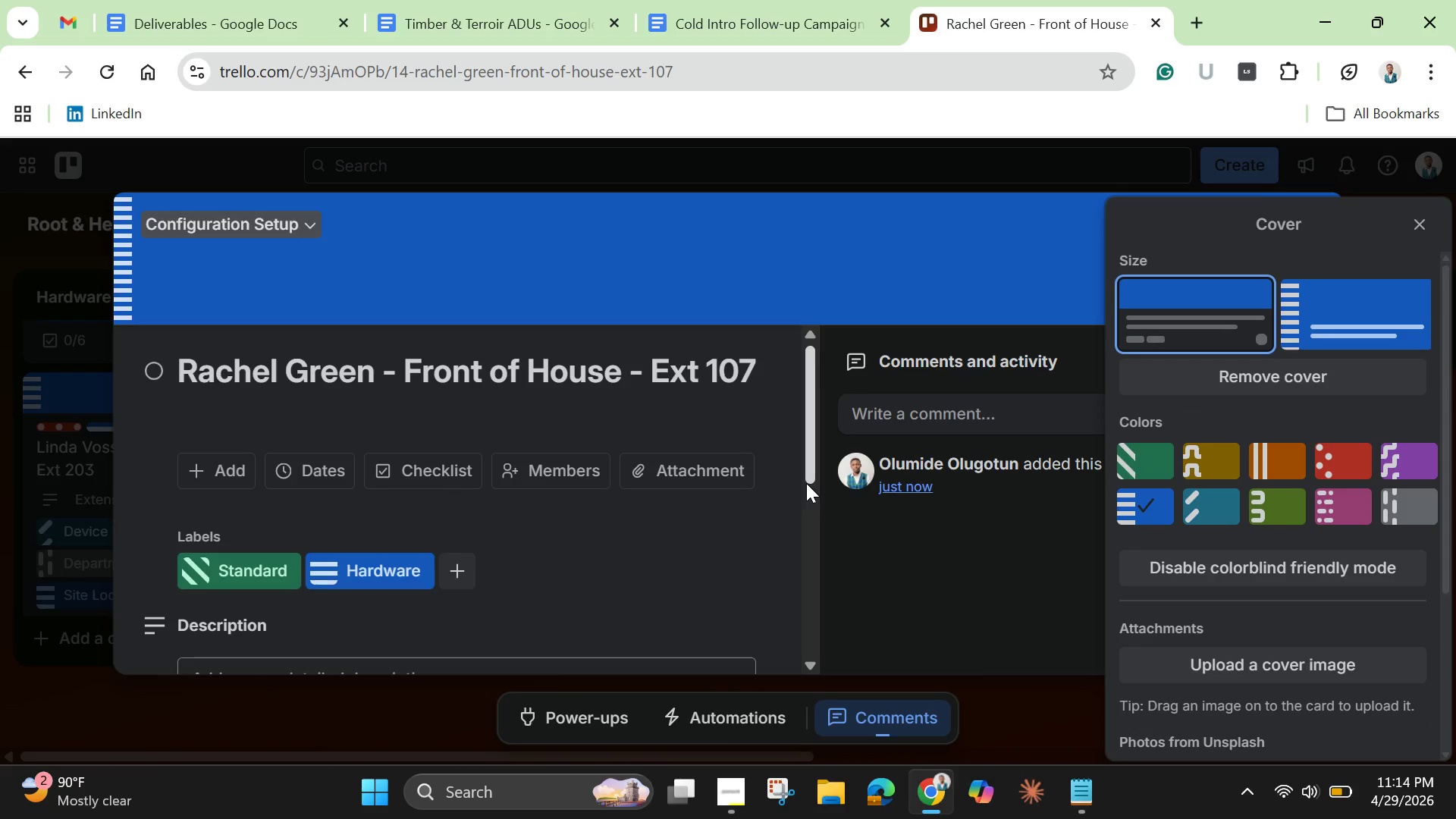 
left_click_drag(start_coordinate=[816, 484], to_coordinate=[817, 542])
 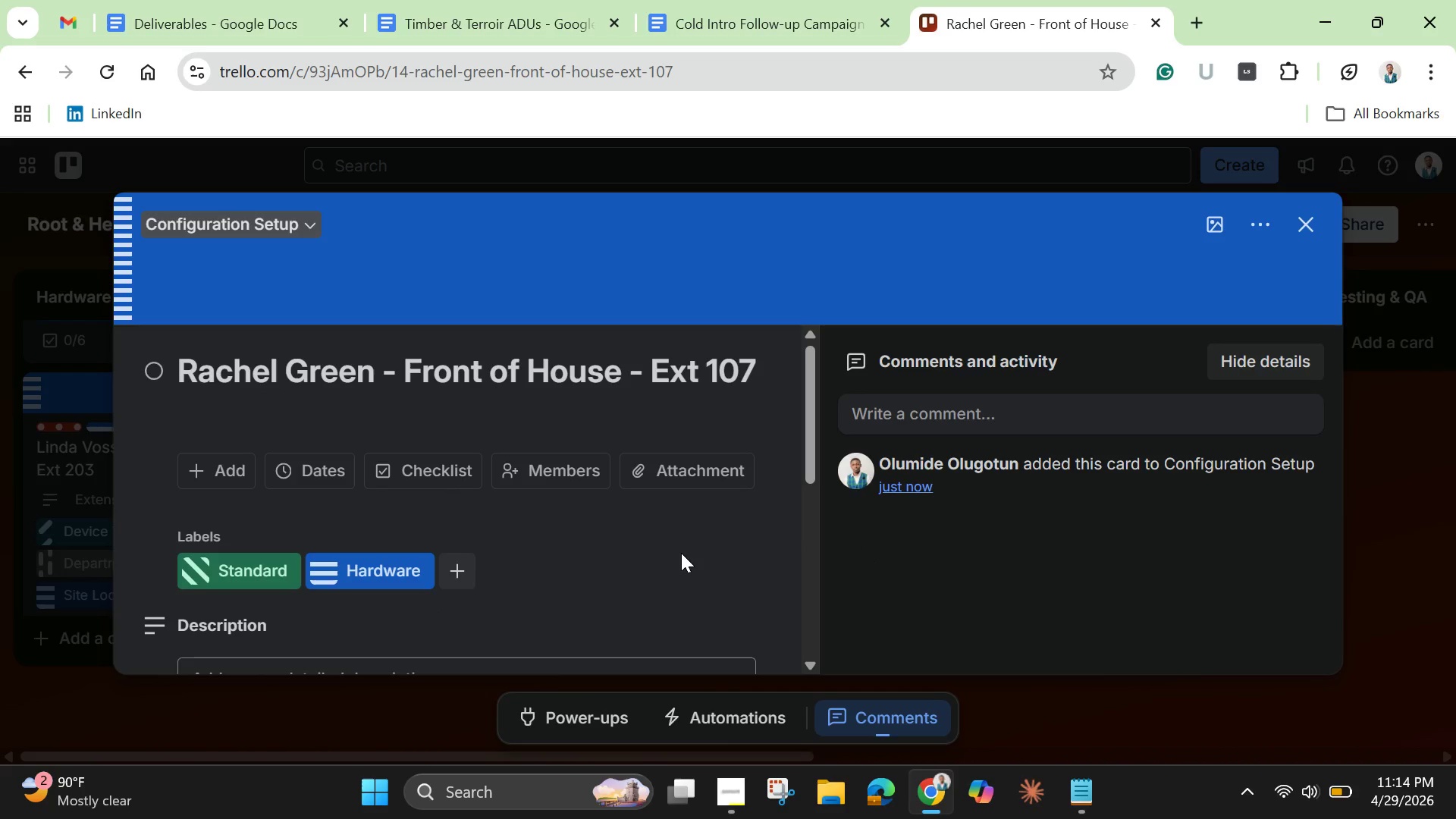 
left_click([681, 553])
 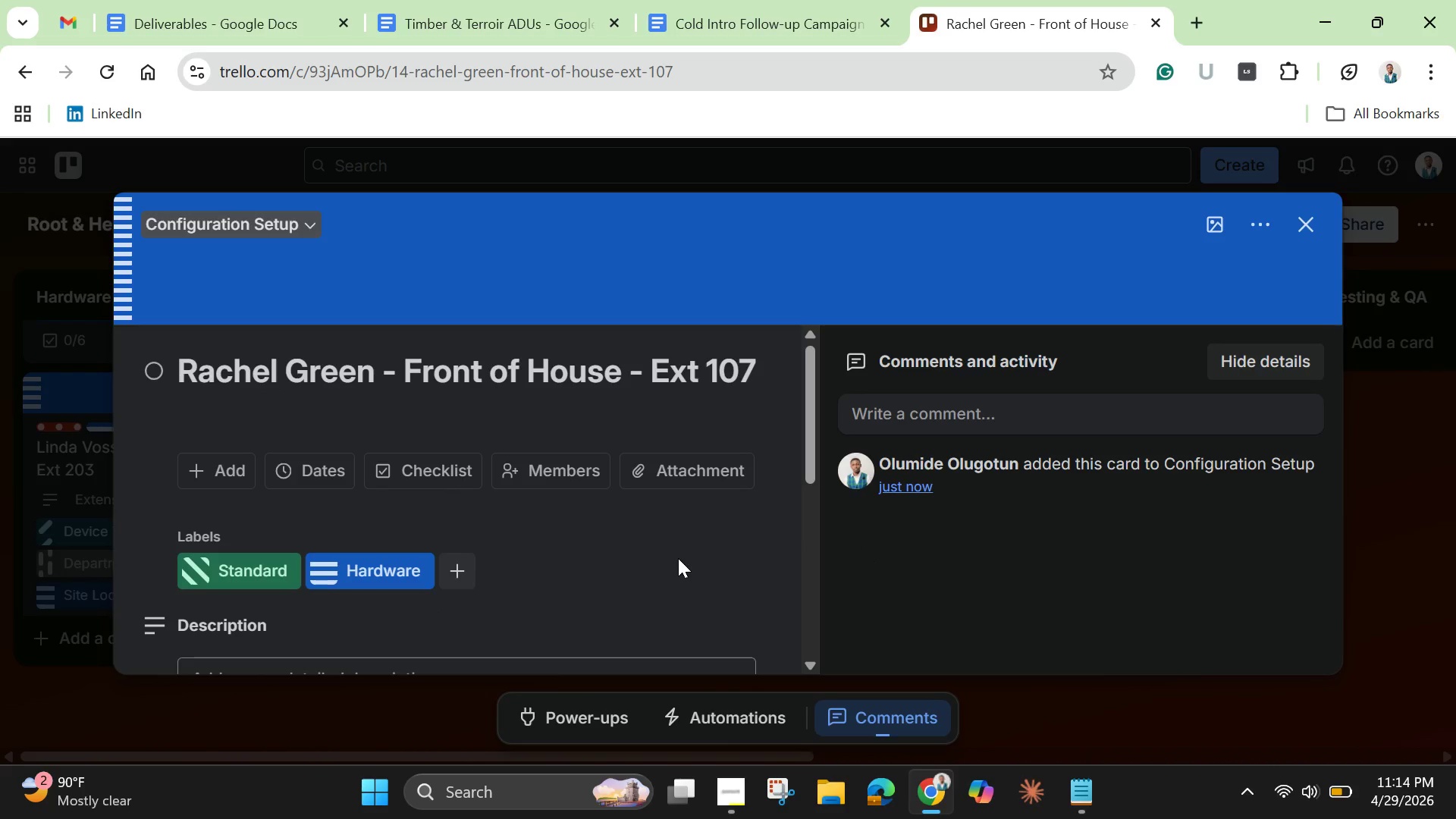 
wait(9.34)
 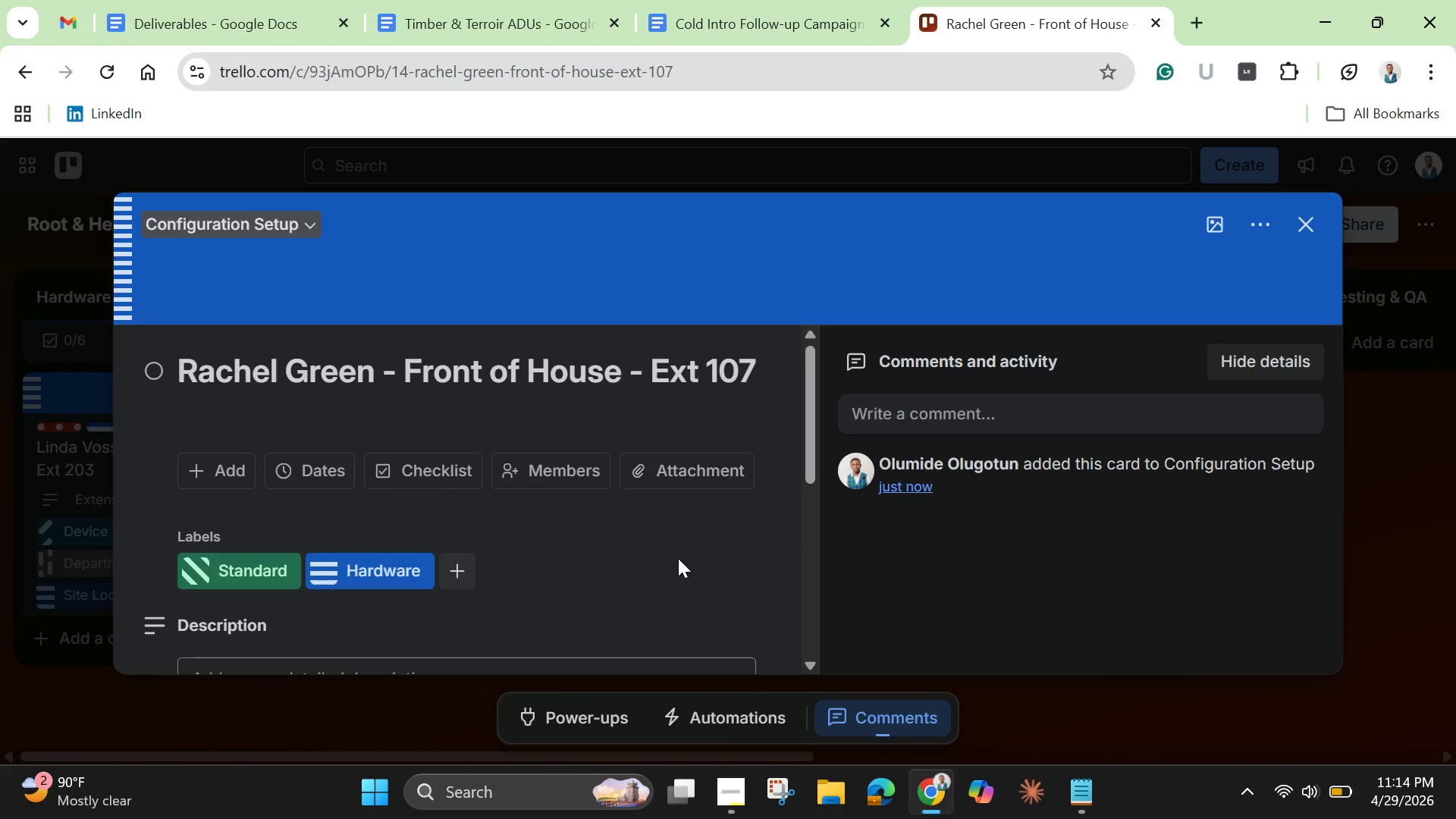 
scroll: coordinate [356, 612], scroll_direction: down, amount: 4.0
 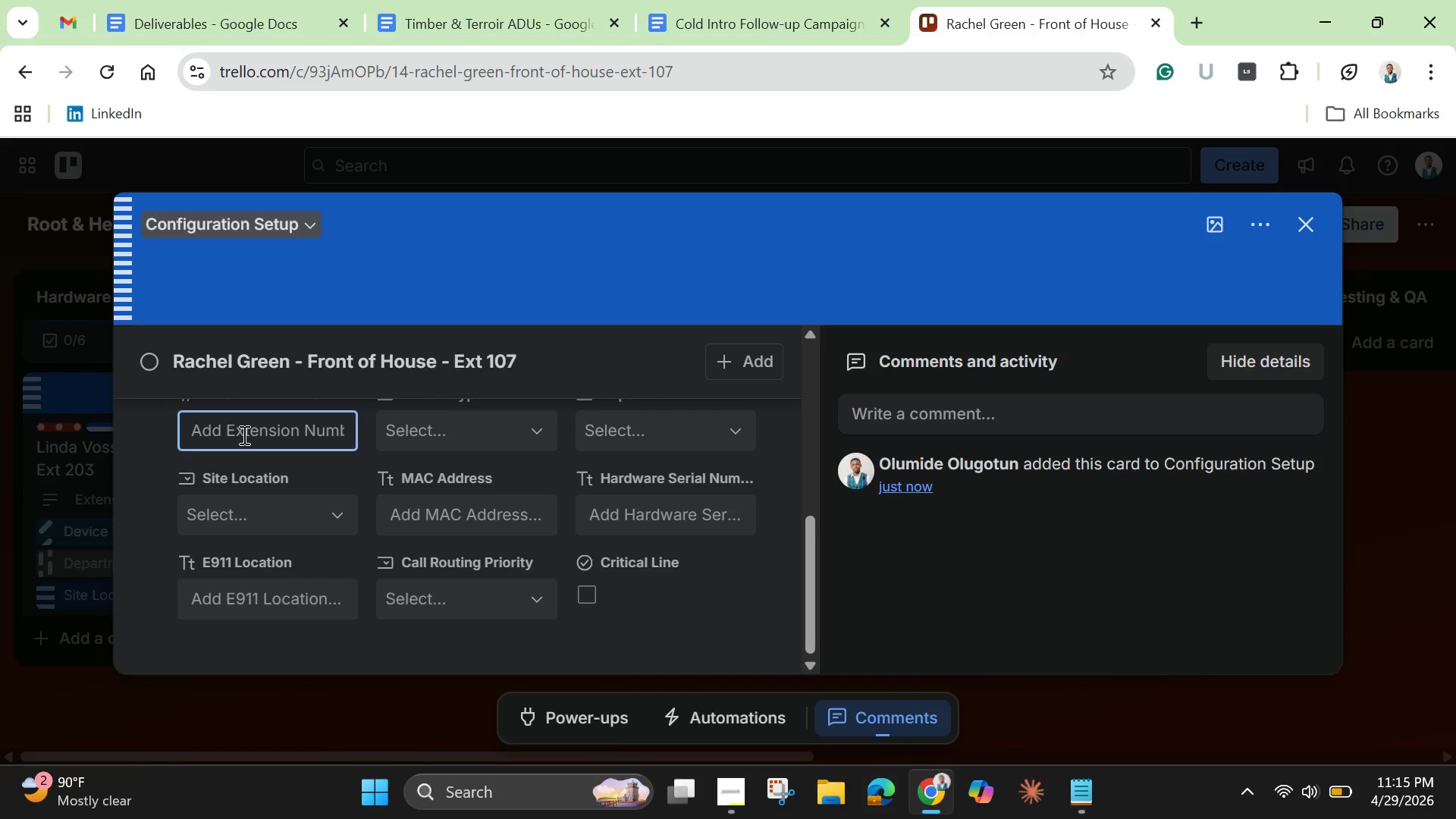 
type(107)
 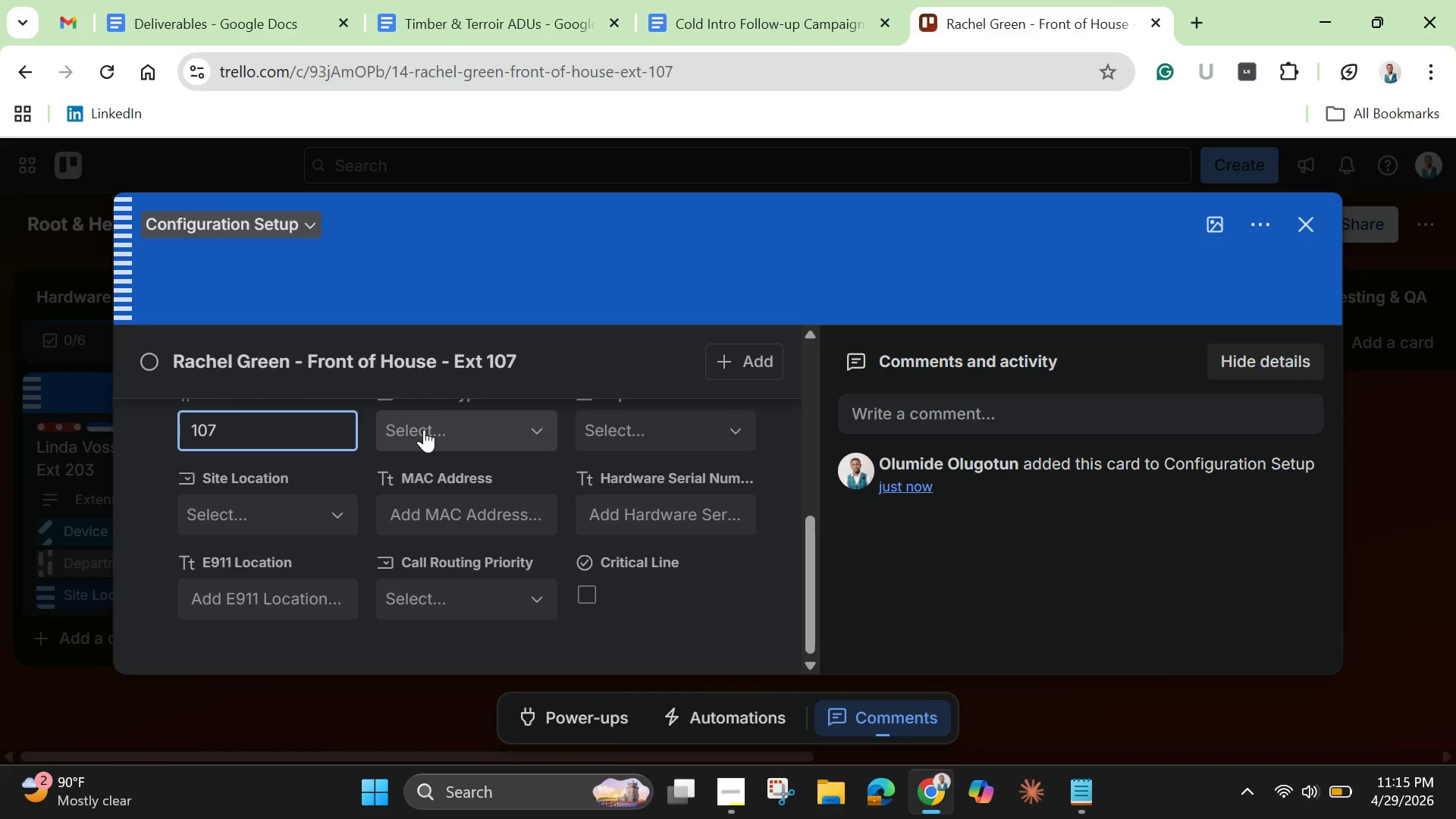 
left_click([424, 429])
 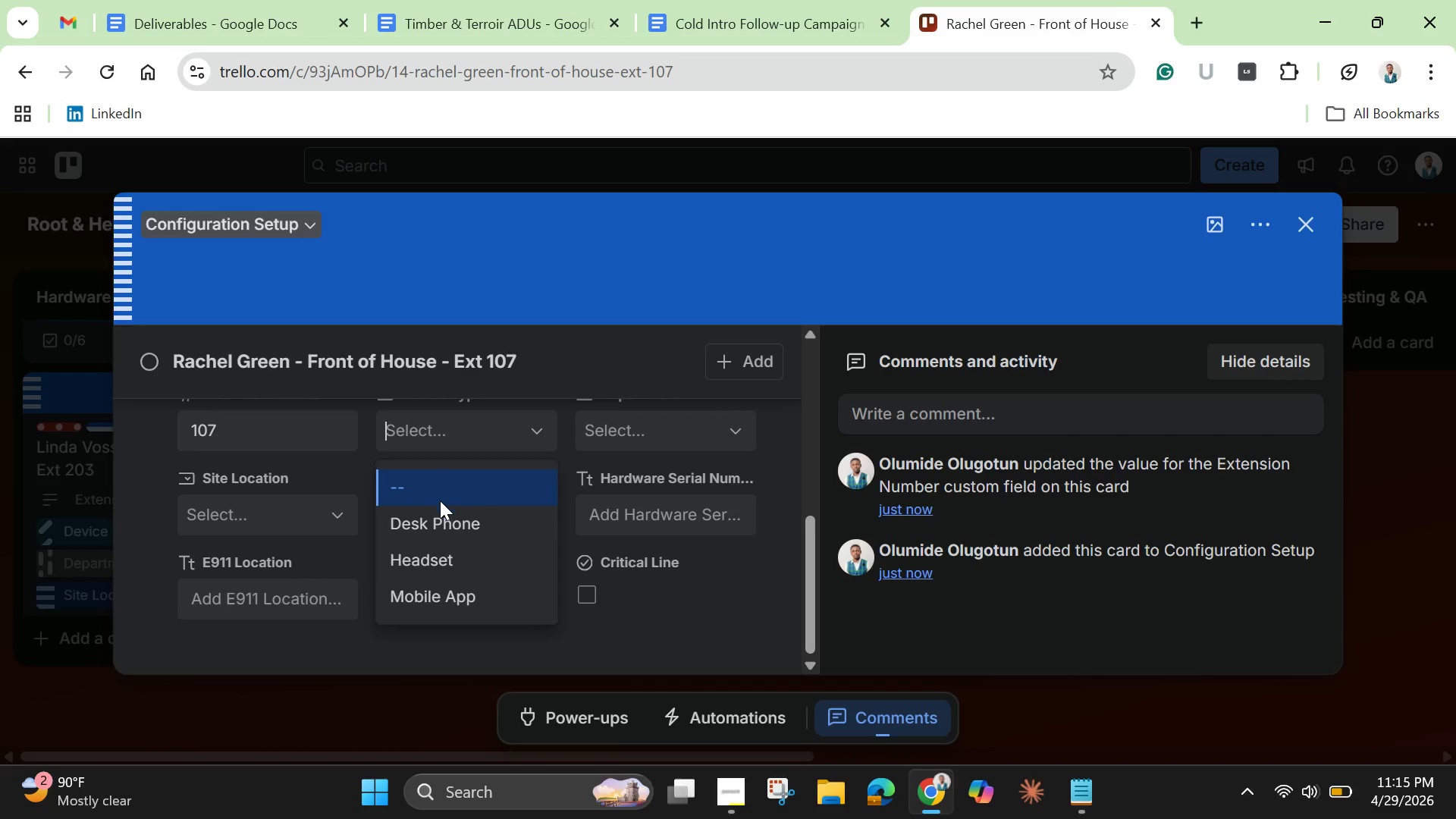 
left_click([440, 554])
 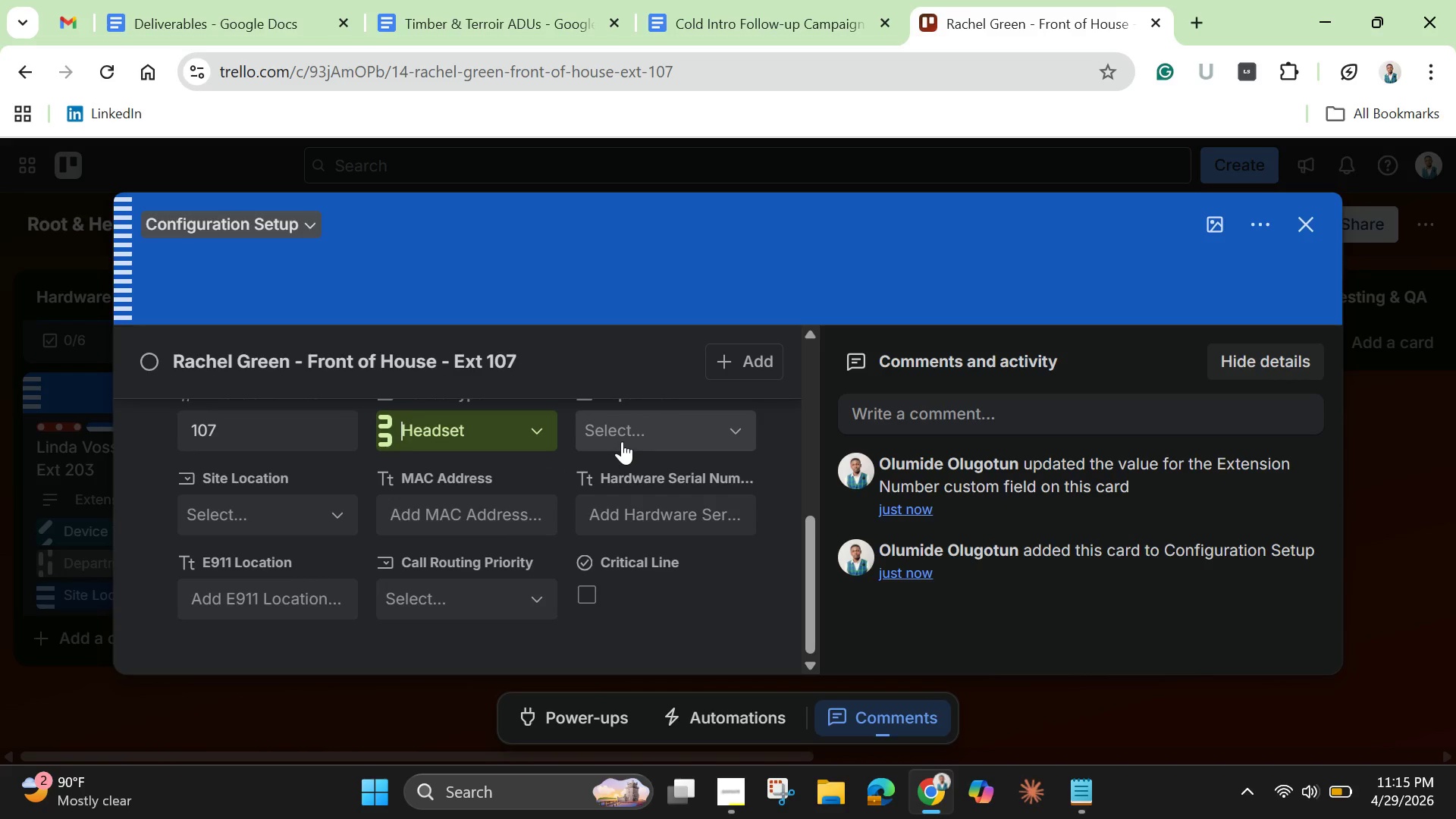 
left_click([622, 440])
 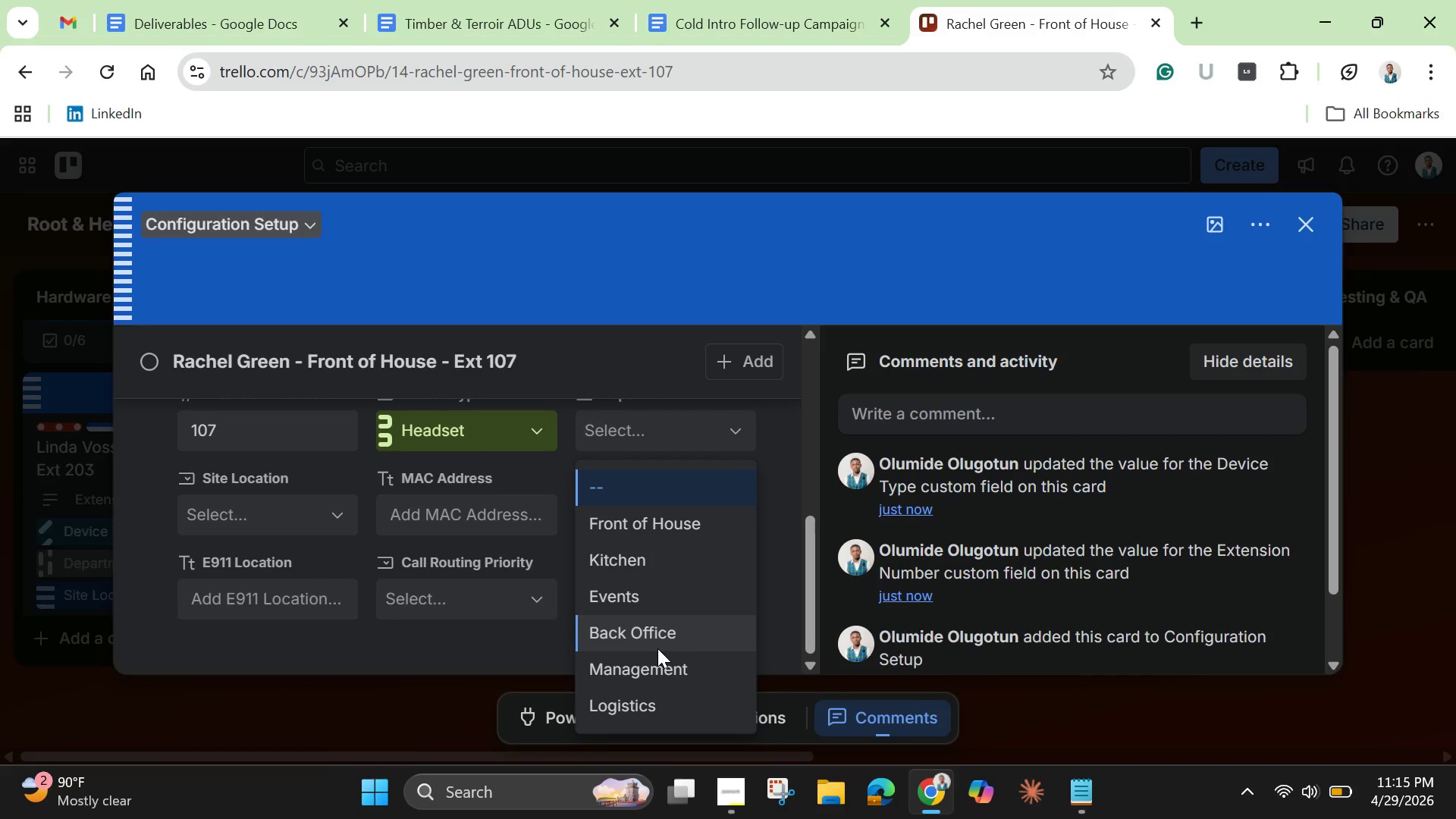 
wait(5.12)
 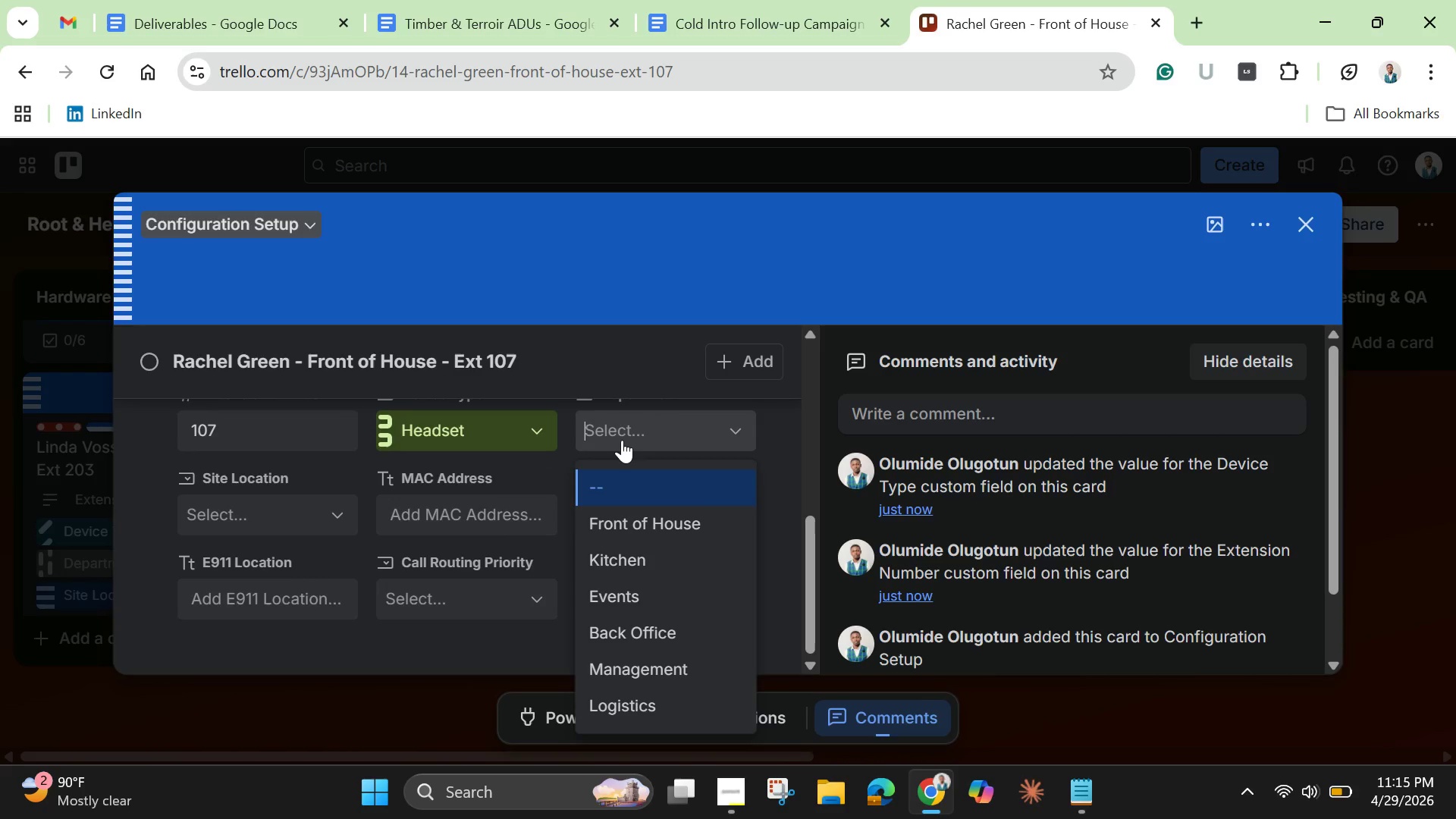 
left_click([634, 529])
 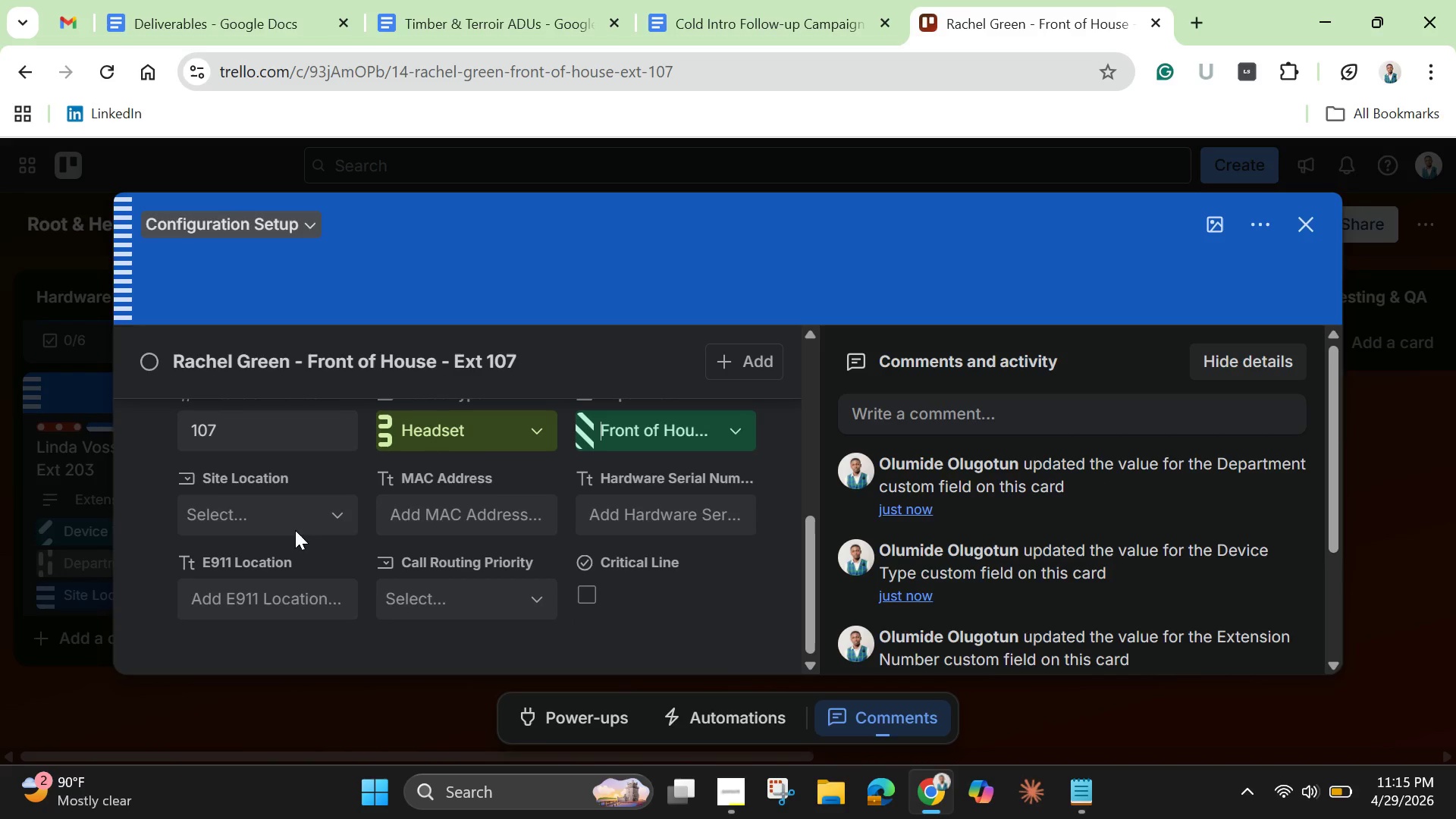 
left_click([295, 527])
 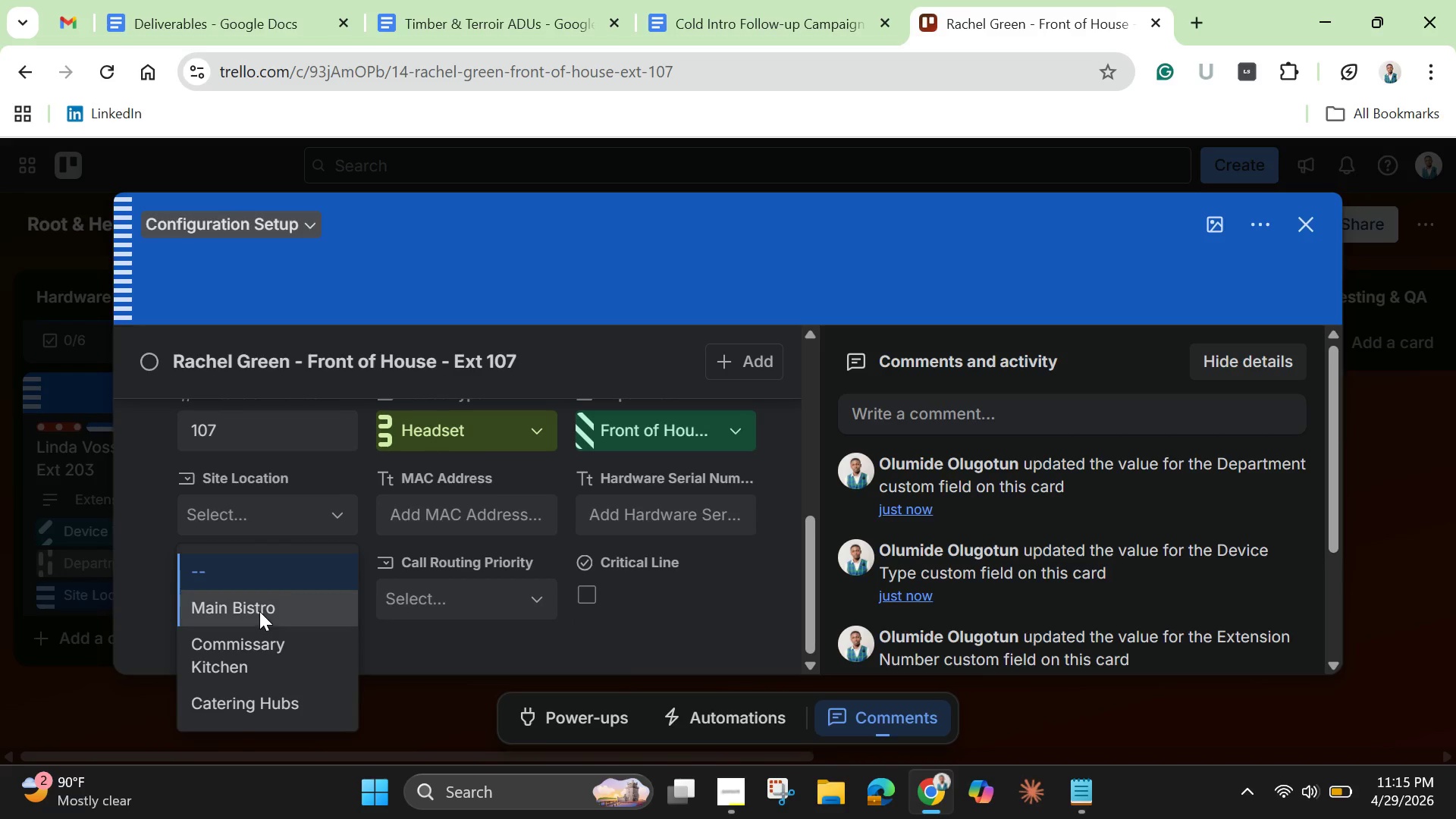 
left_click([259, 611])
 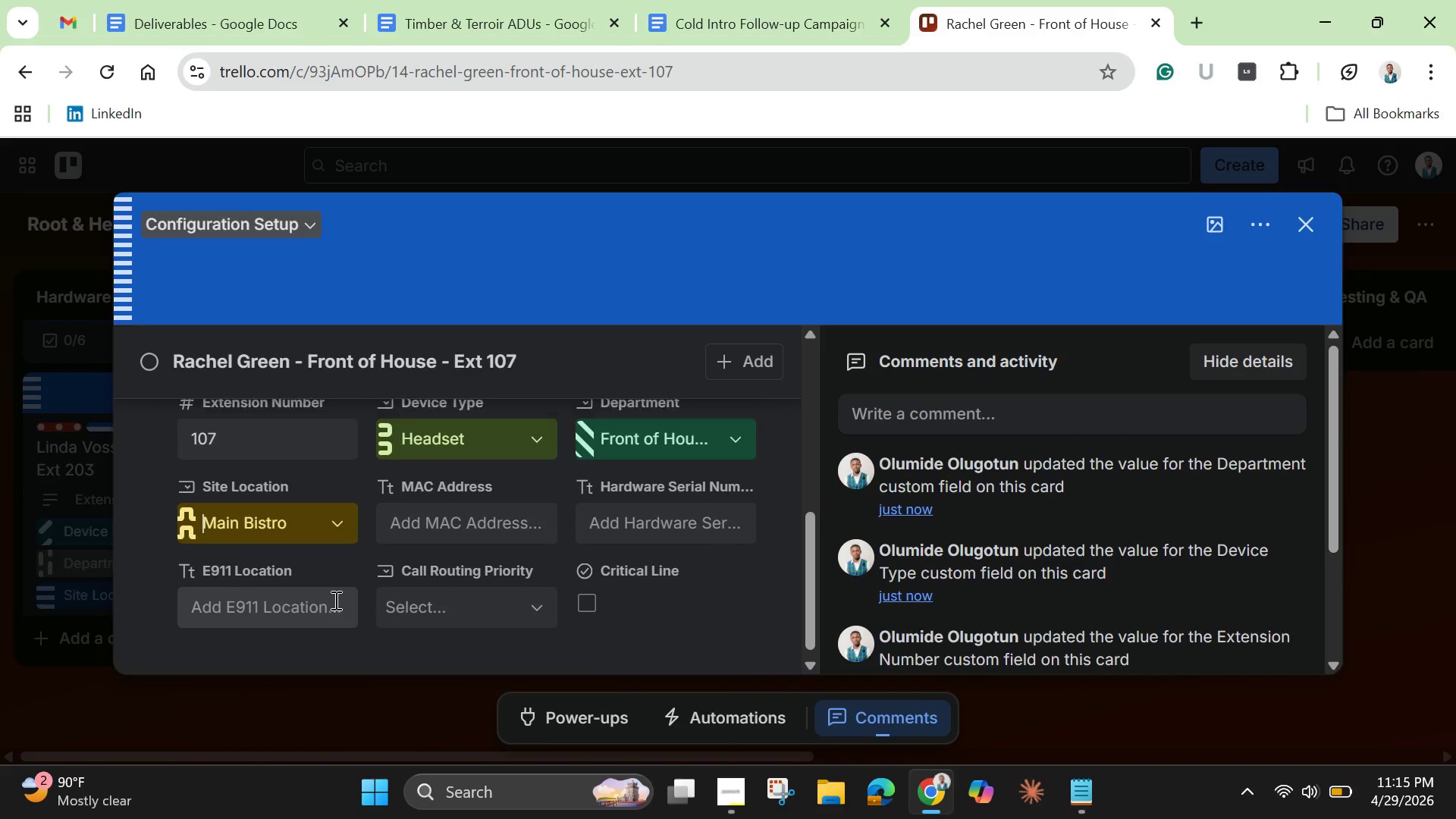 
scroll: coordinate [334, 600], scroll_direction: up, amount: 3.0
 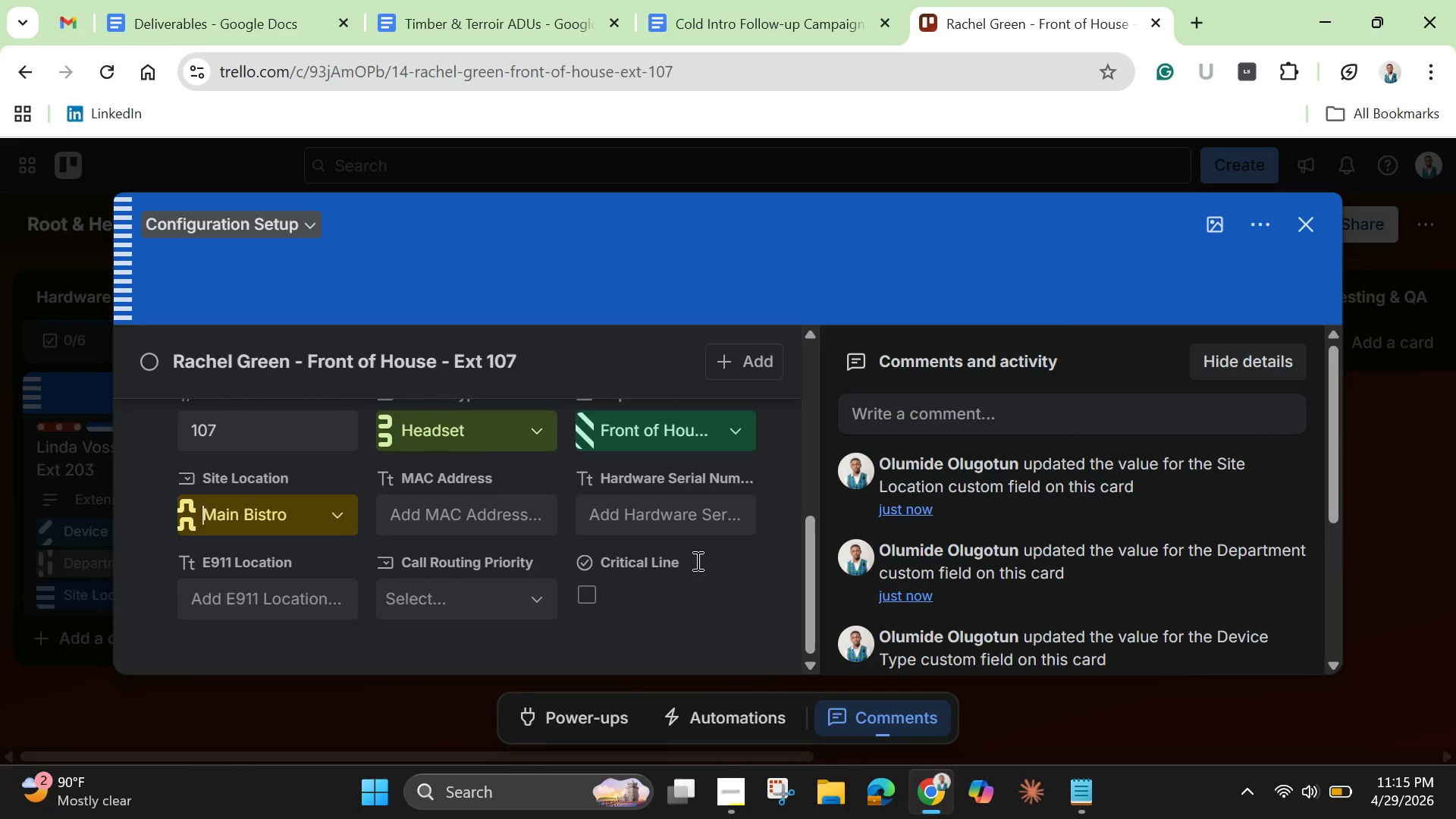 
left_click([735, 607])
 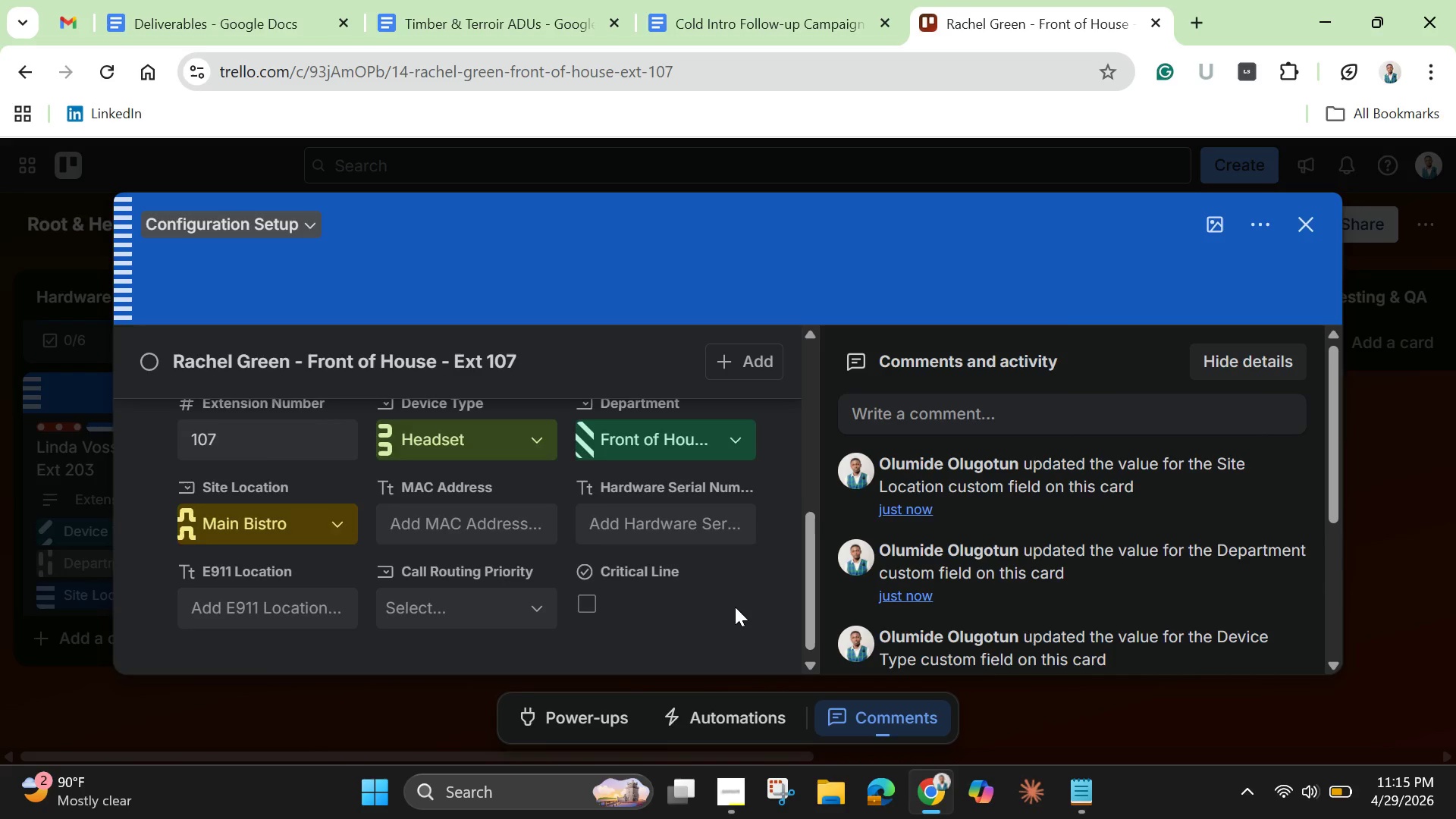 
scroll: coordinate [735, 607], scroll_direction: up, amount: 2.0
 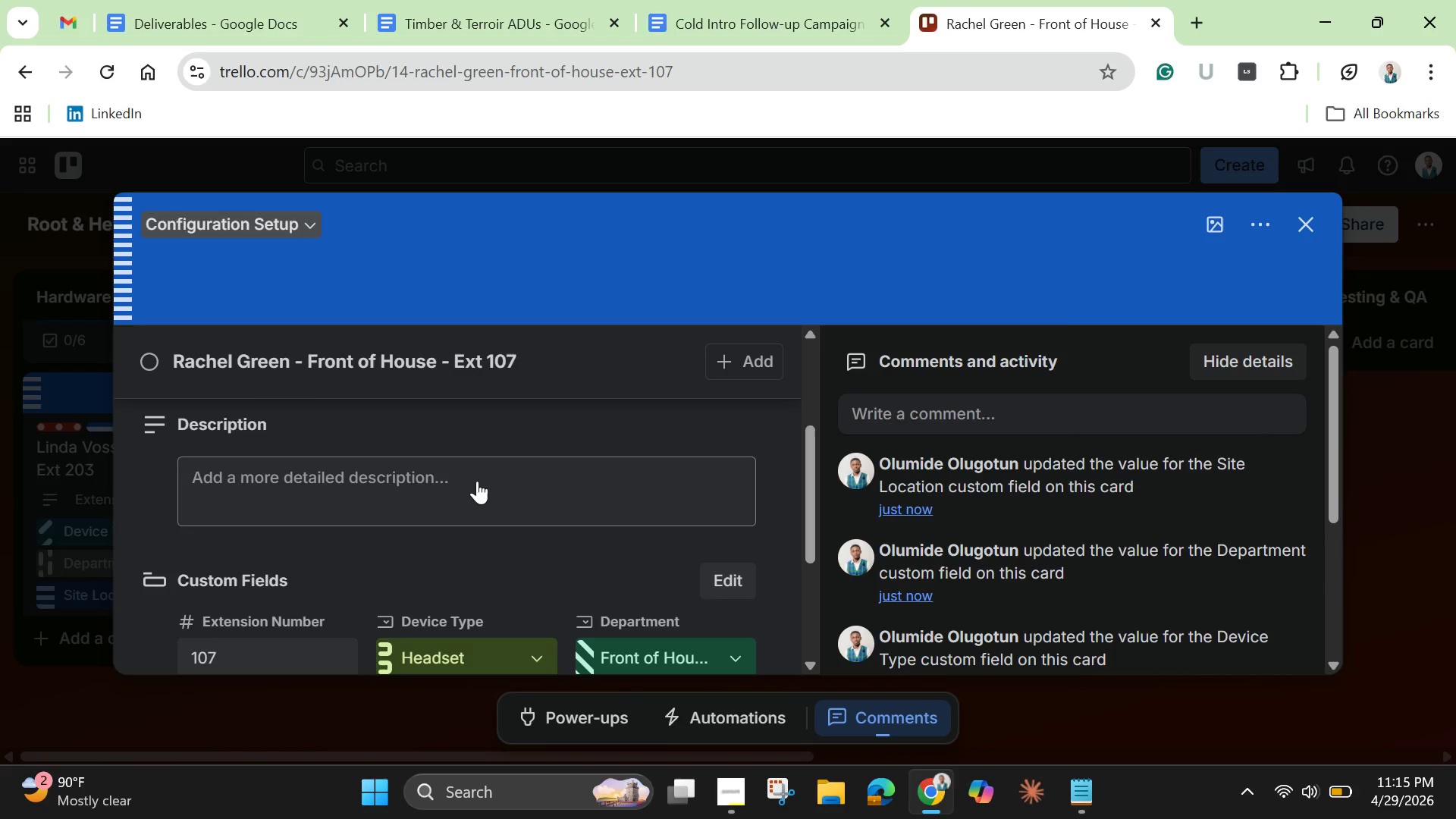 
left_click([477, 481])
 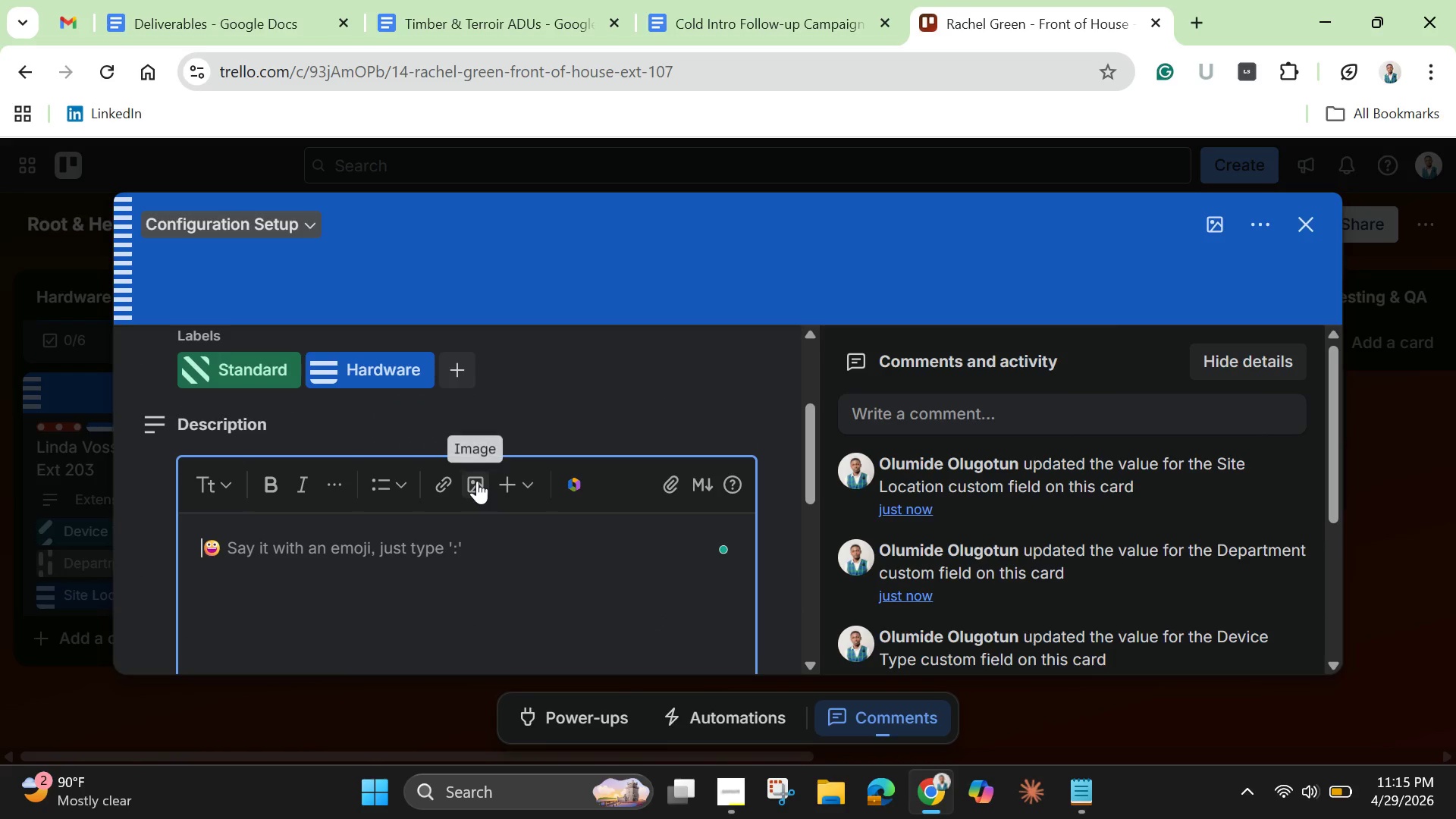 
key(Control+V)
 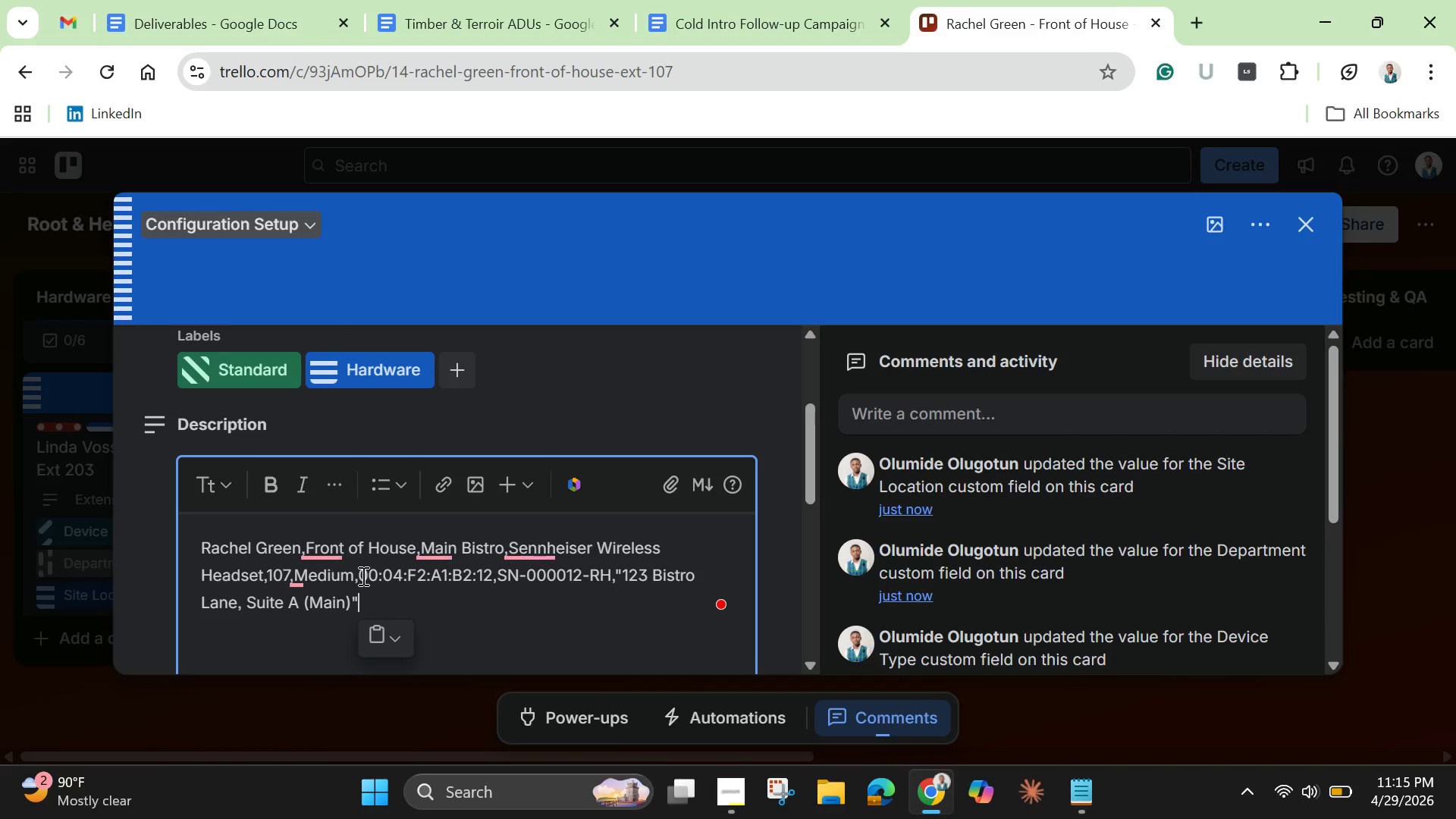 
left_click_drag(start_coordinate=[359, 575], to_coordinate=[488, 575])
 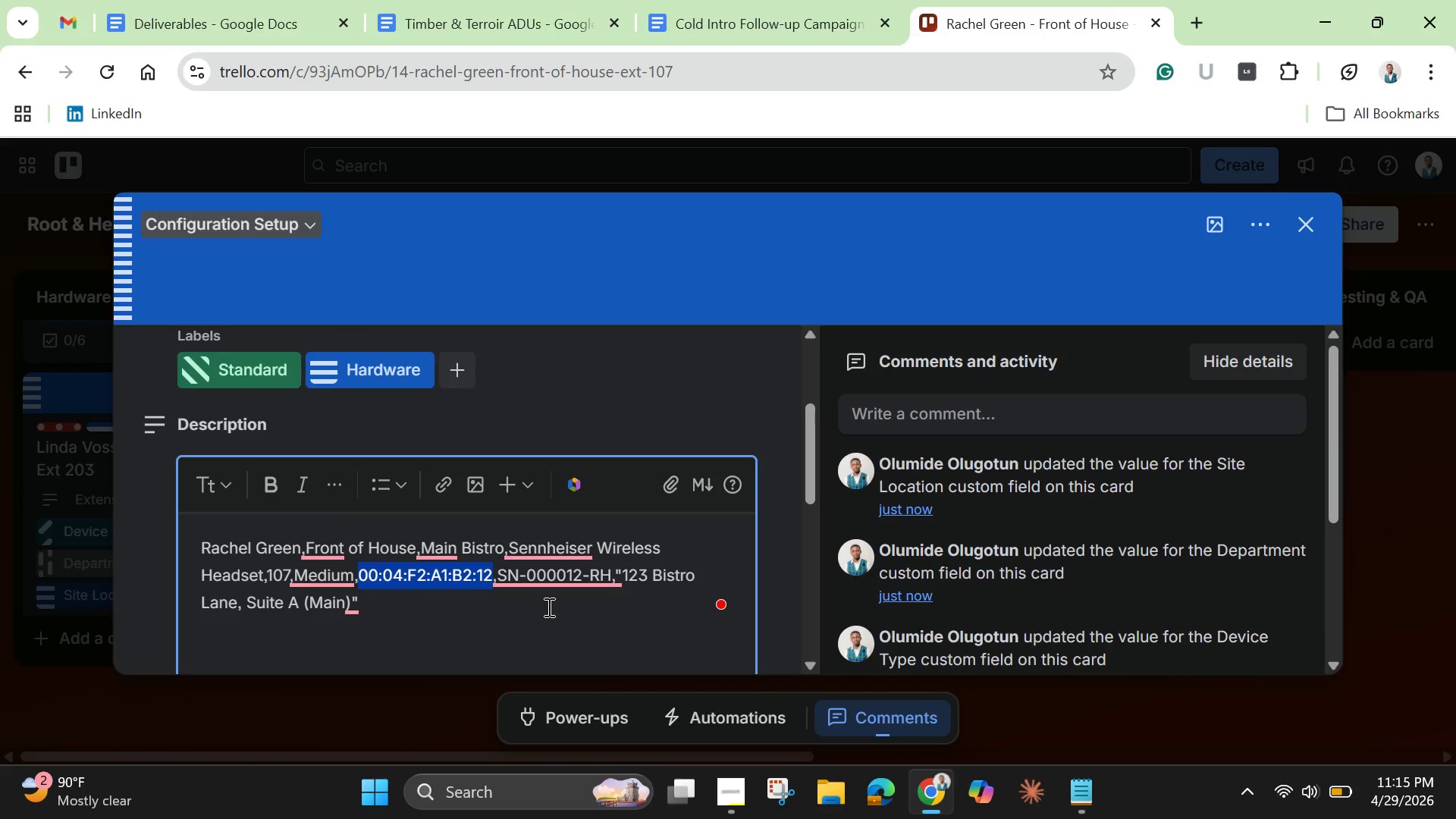 
key(Control+C)
 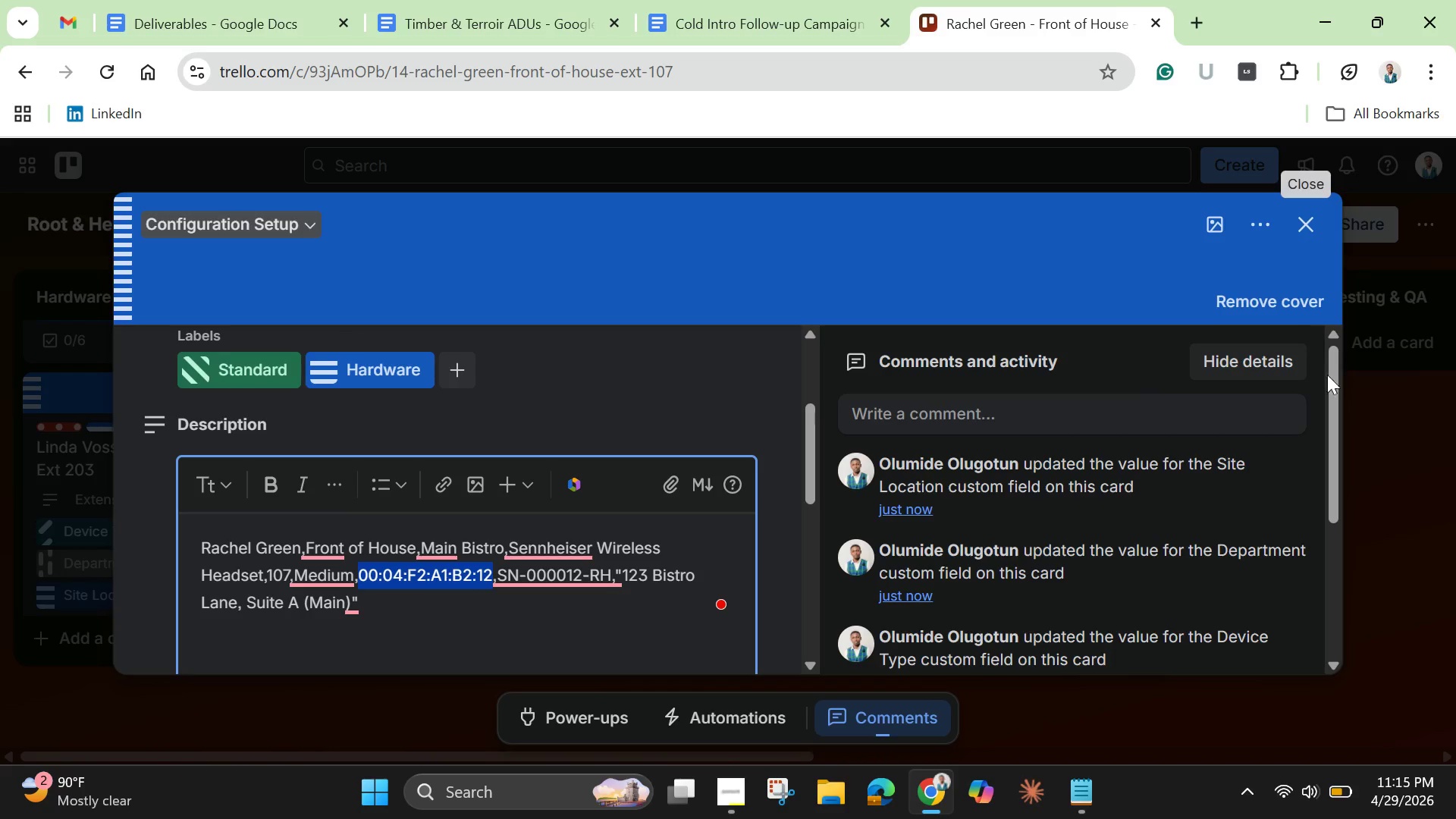 
left_click([1373, 431])
 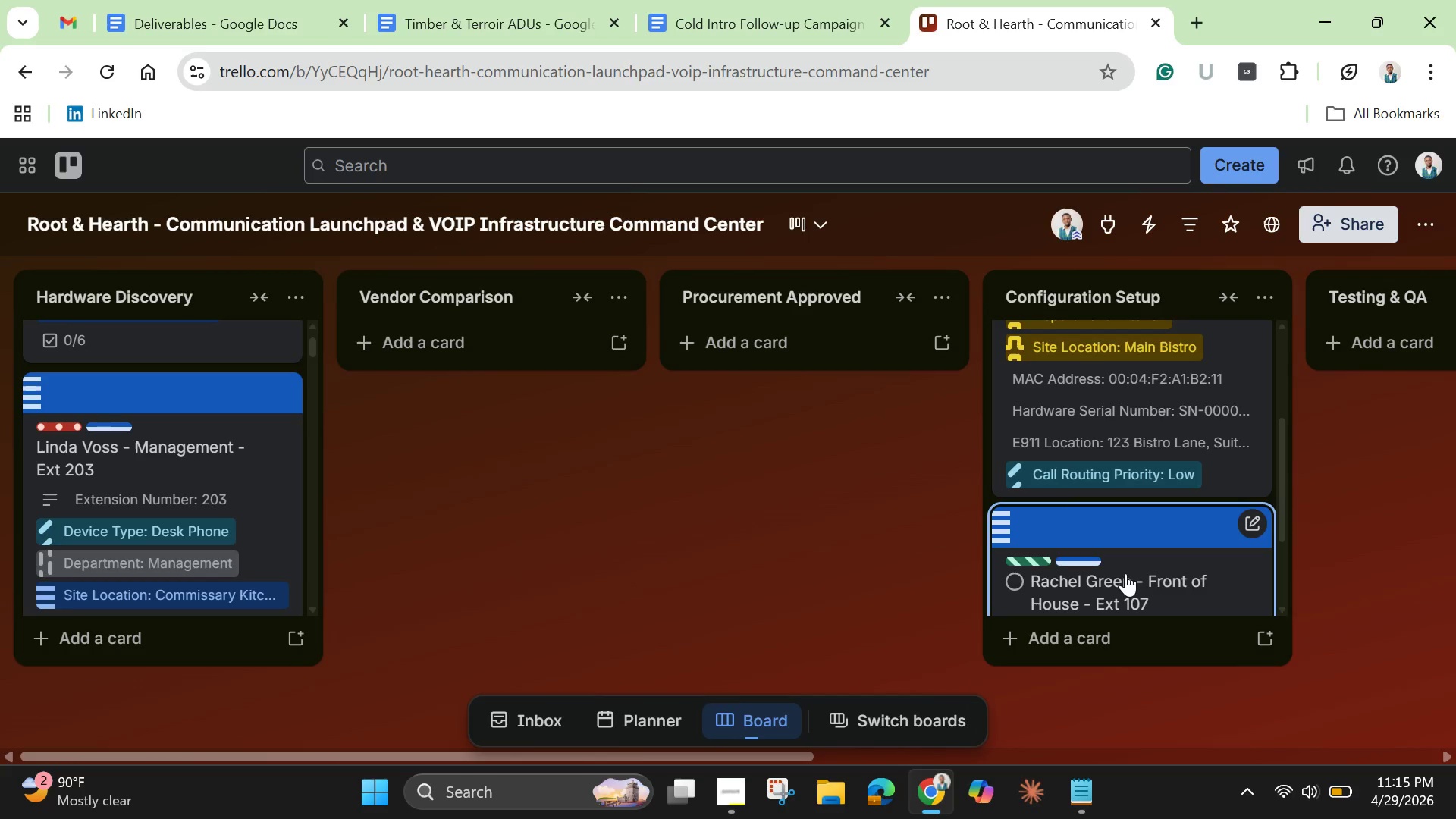 
left_click([1144, 566])
 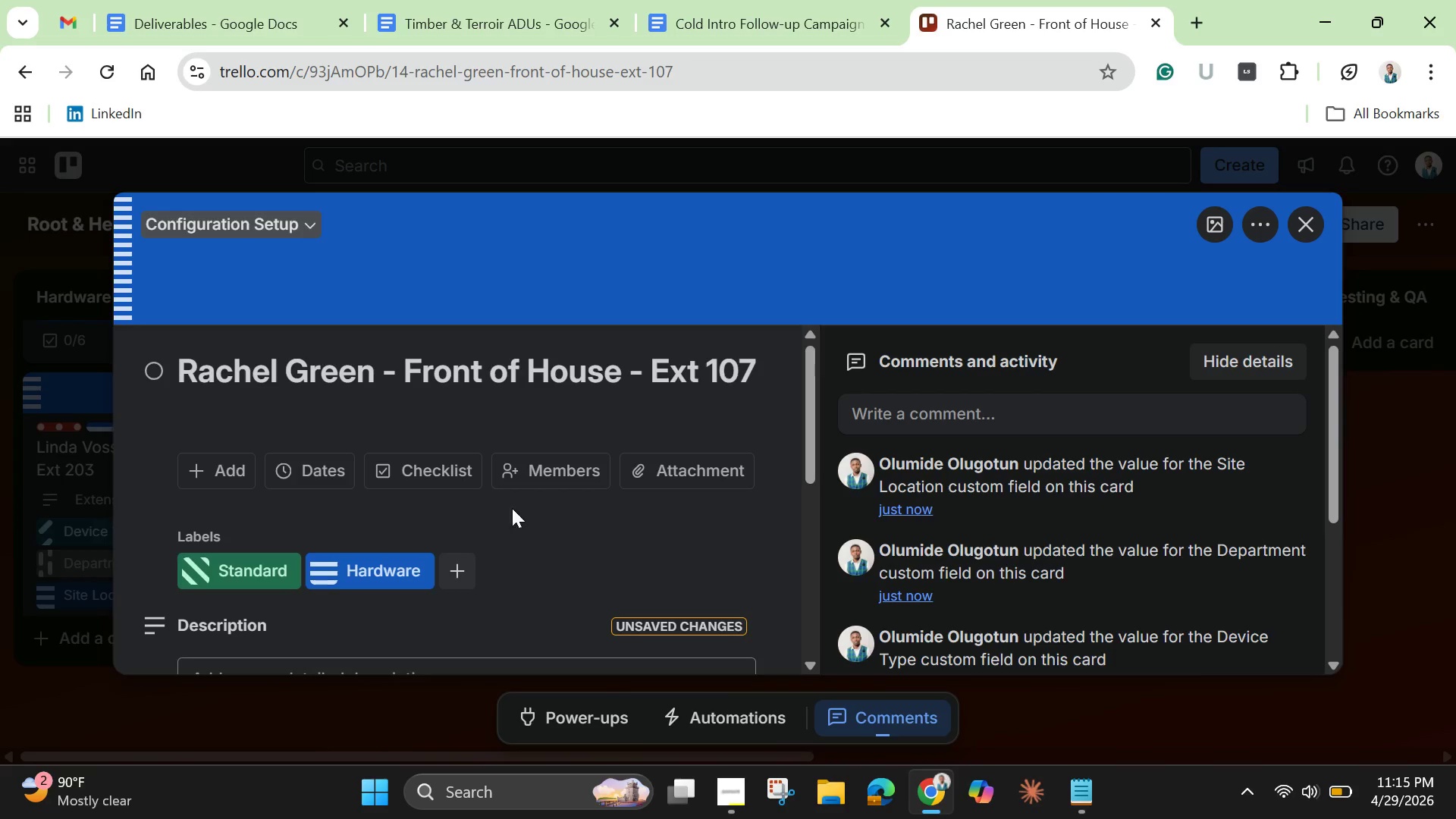 
scroll: coordinate [384, 508], scroll_direction: down, amount: 3.0
 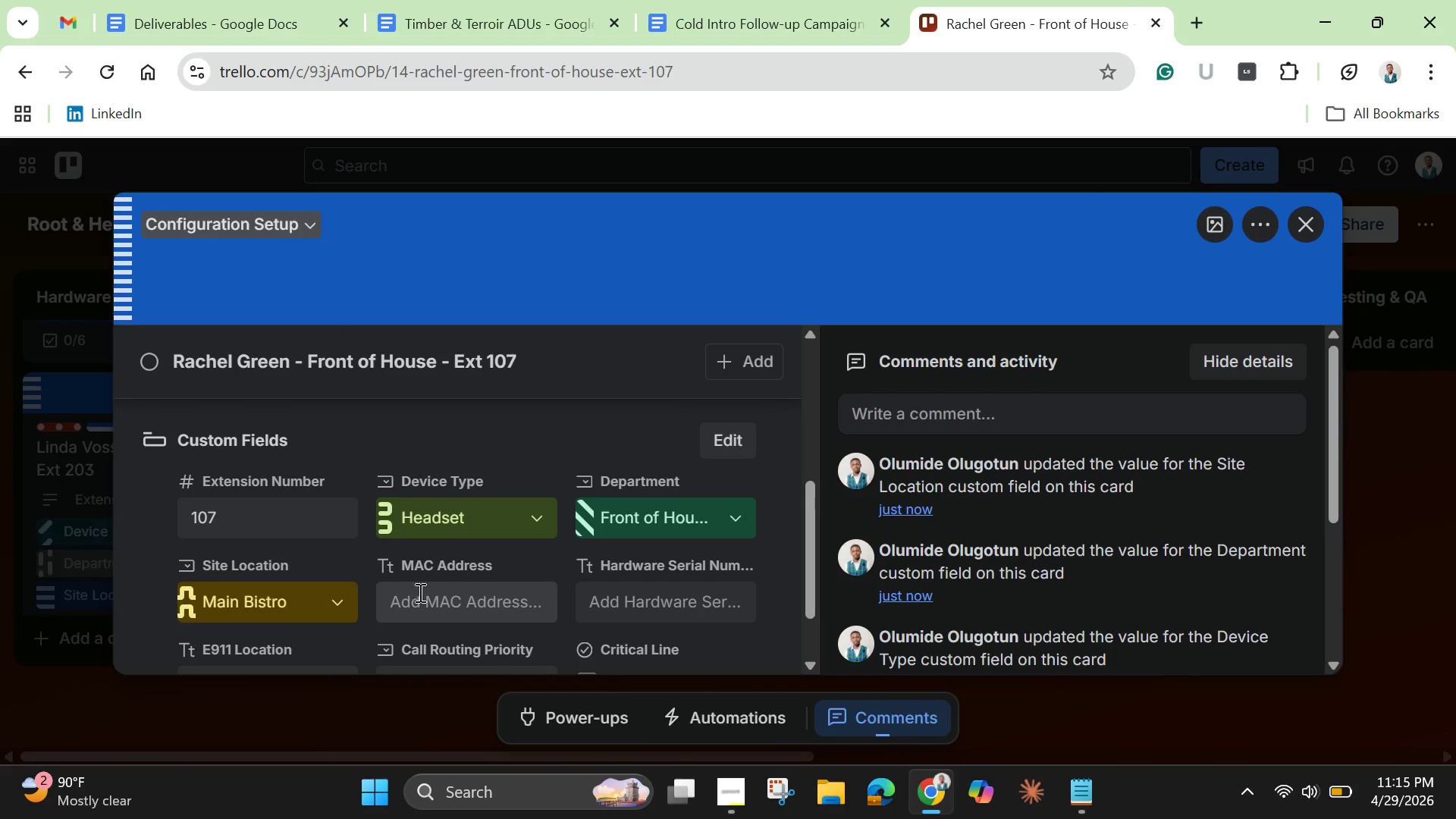 
left_click([423, 610])
 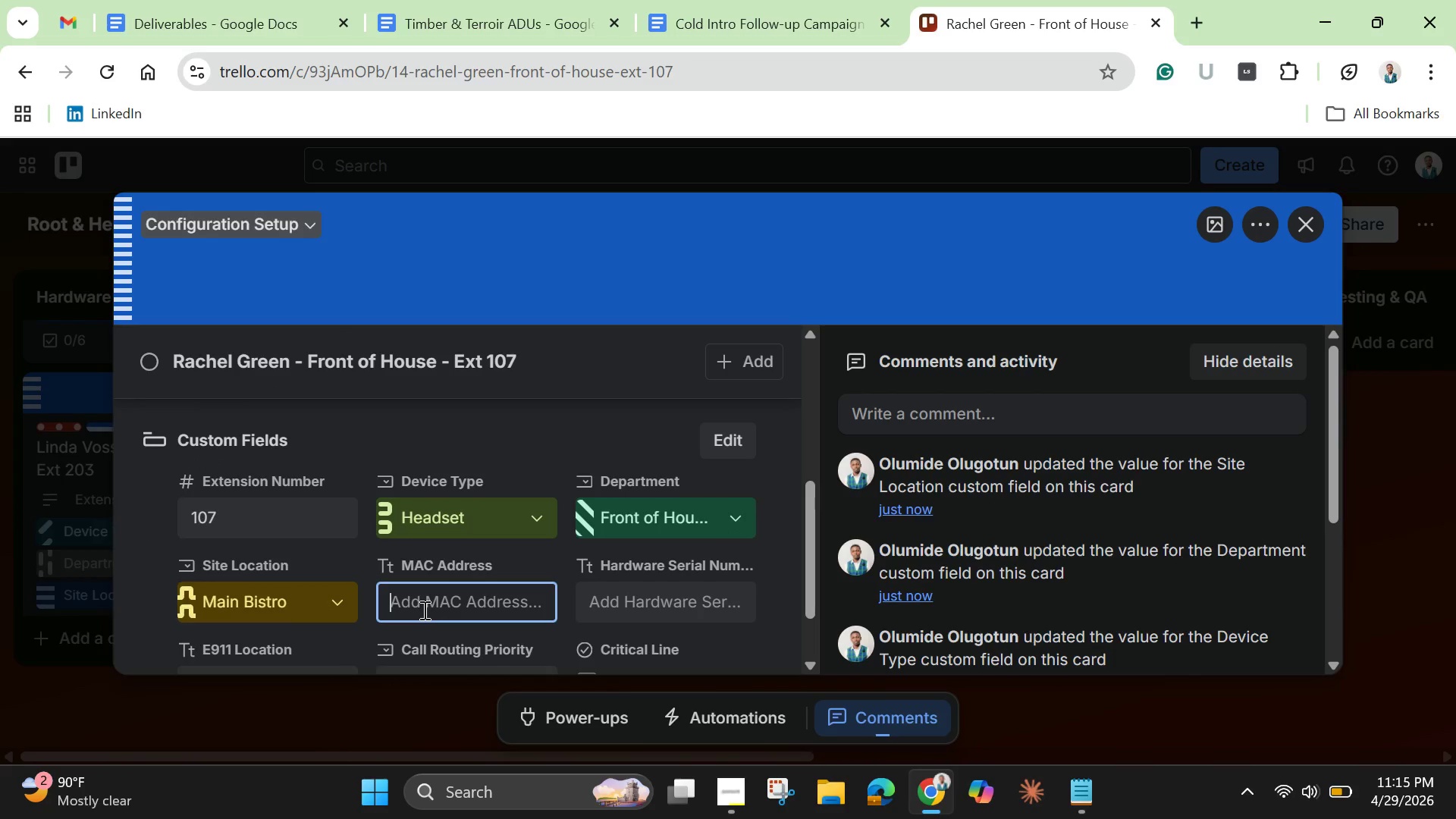 
key(Control+V)
 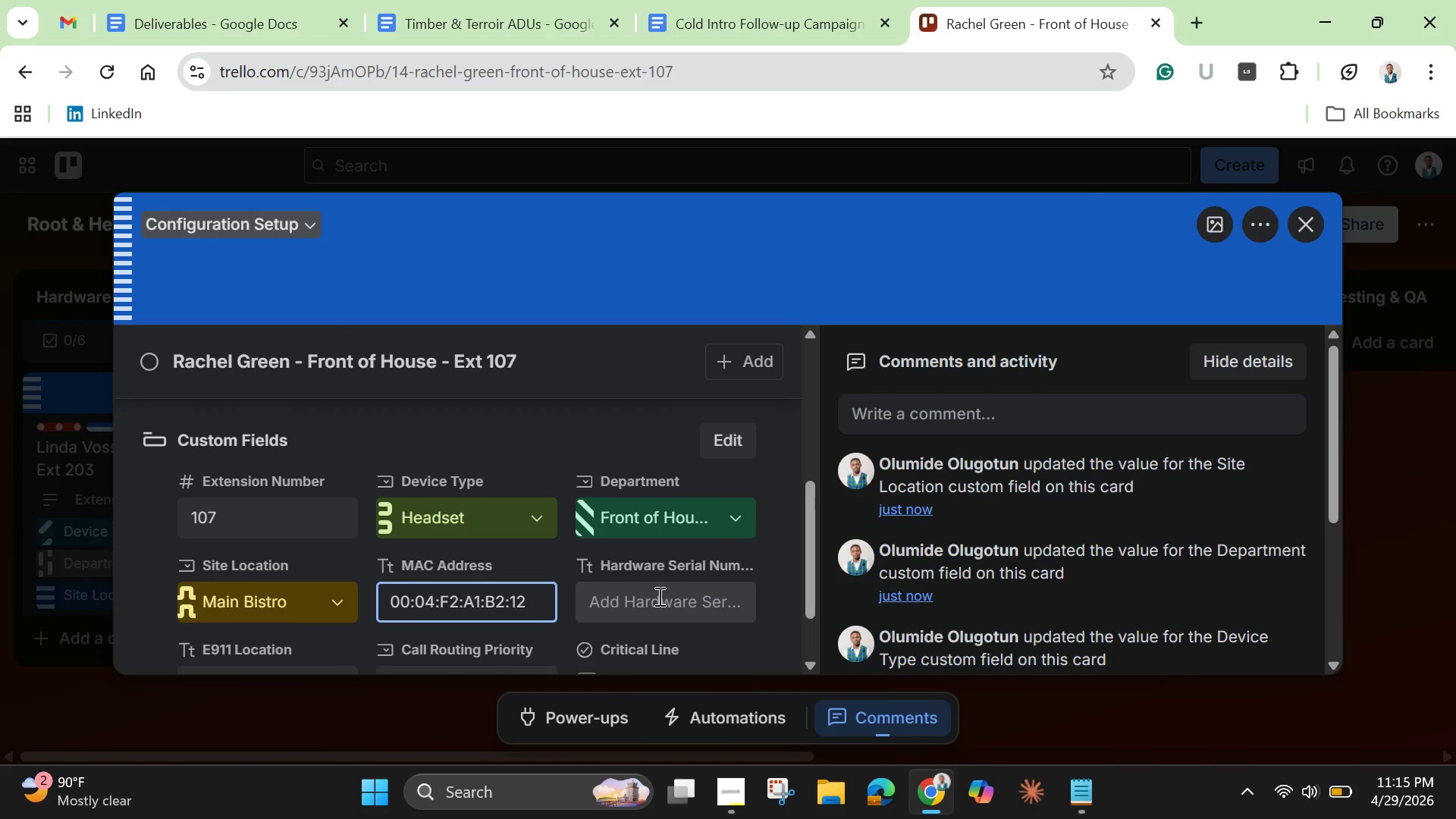 
left_click([658, 596])
 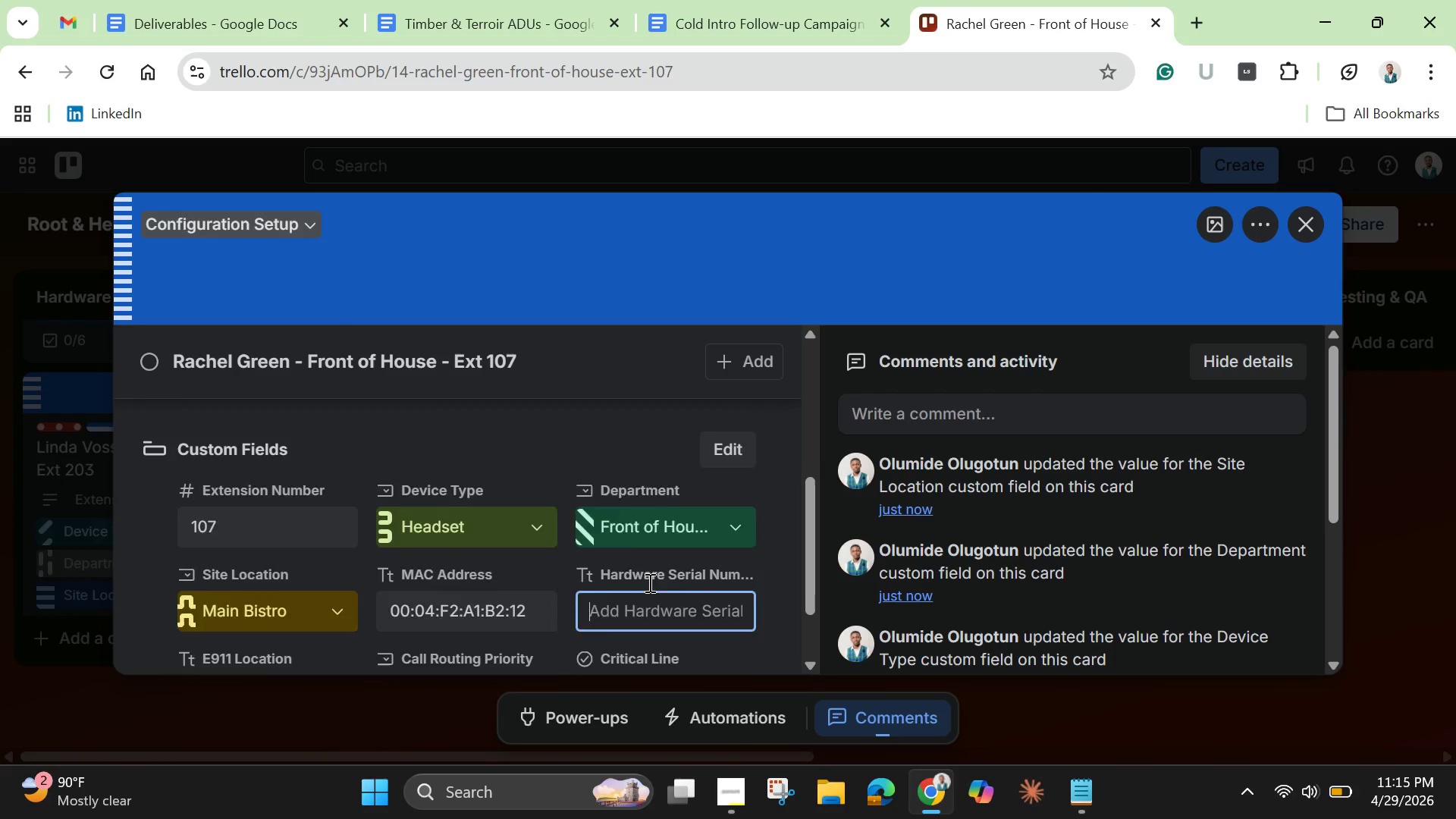 
scroll: coordinate [648, 582], scroll_direction: up, amount: 2.0
 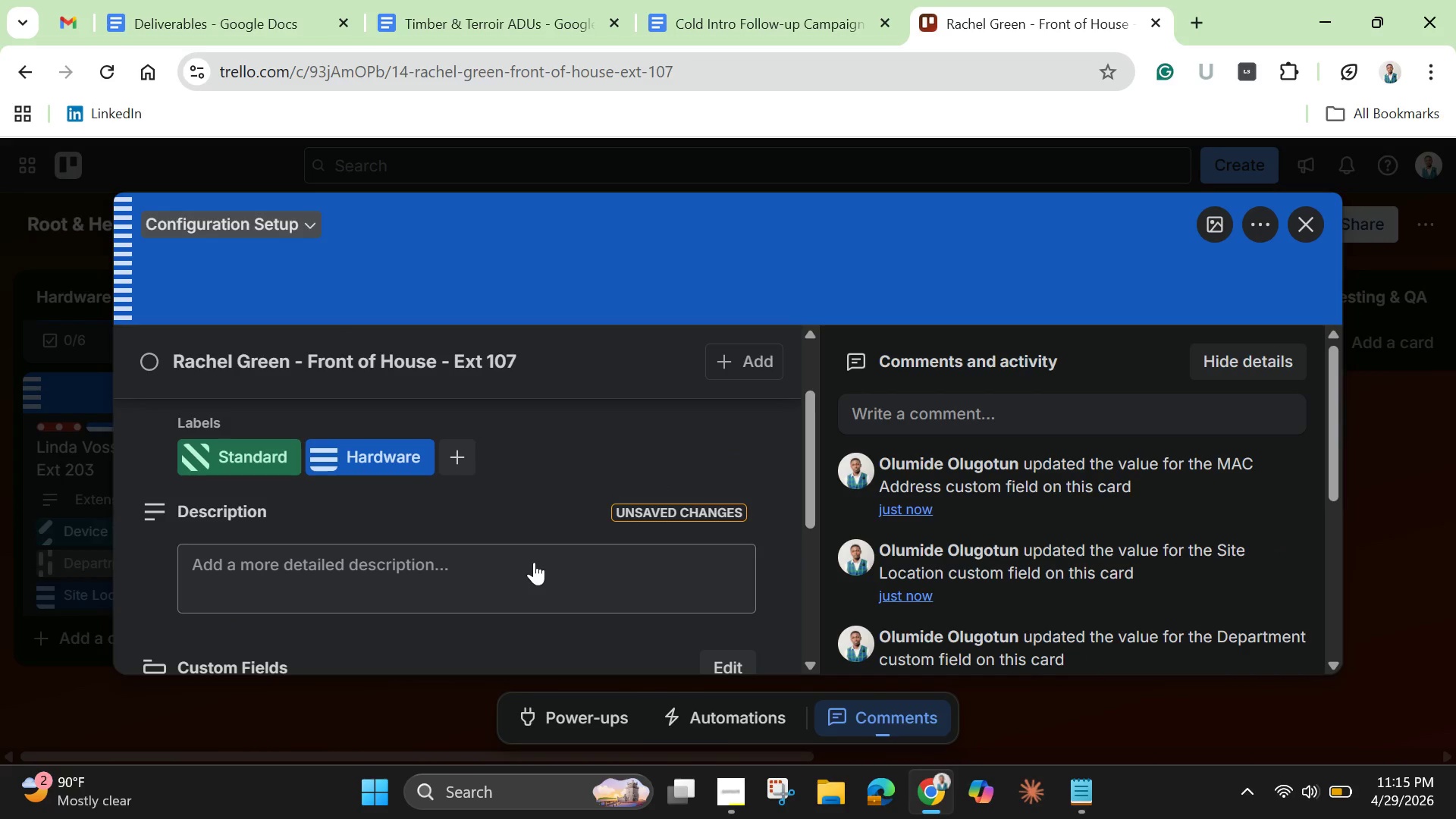 
left_click([534, 562])
 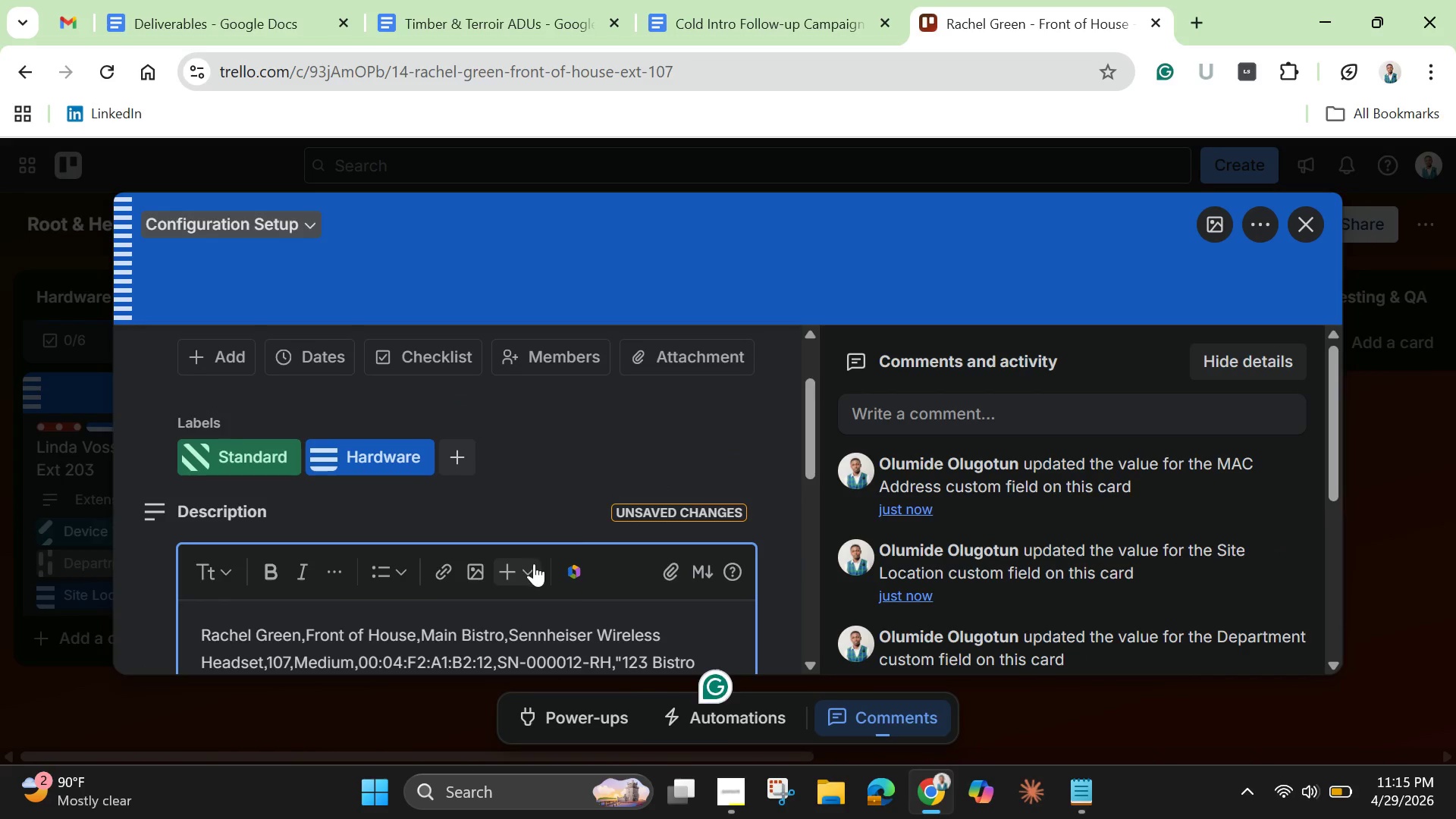 
scroll: coordinate [535, 565], scroll_direction: down, amount: 1.0
 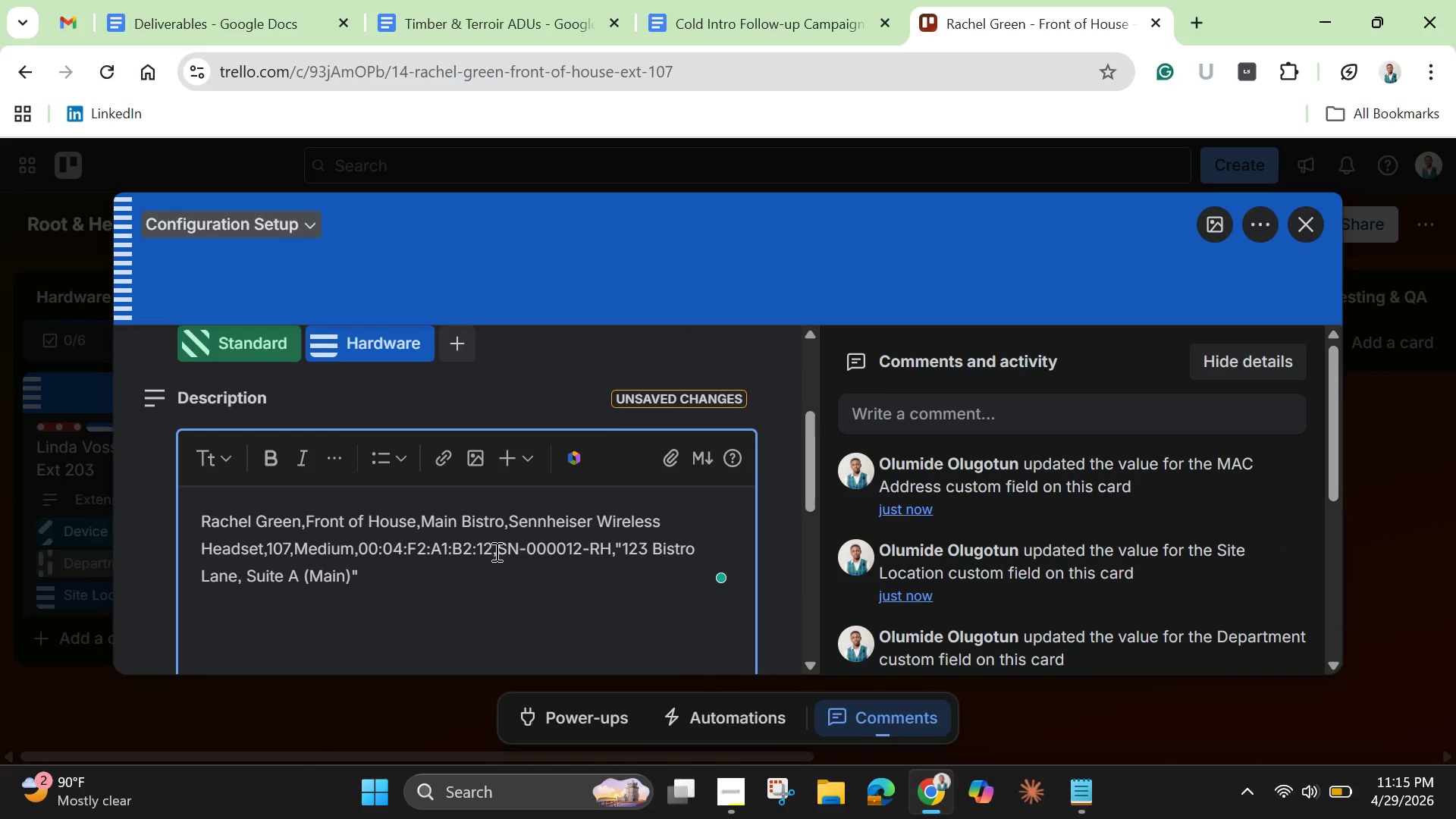 
left_click_drag(start_coordinate=[500, 551], to_coordinate=[610, 552])
 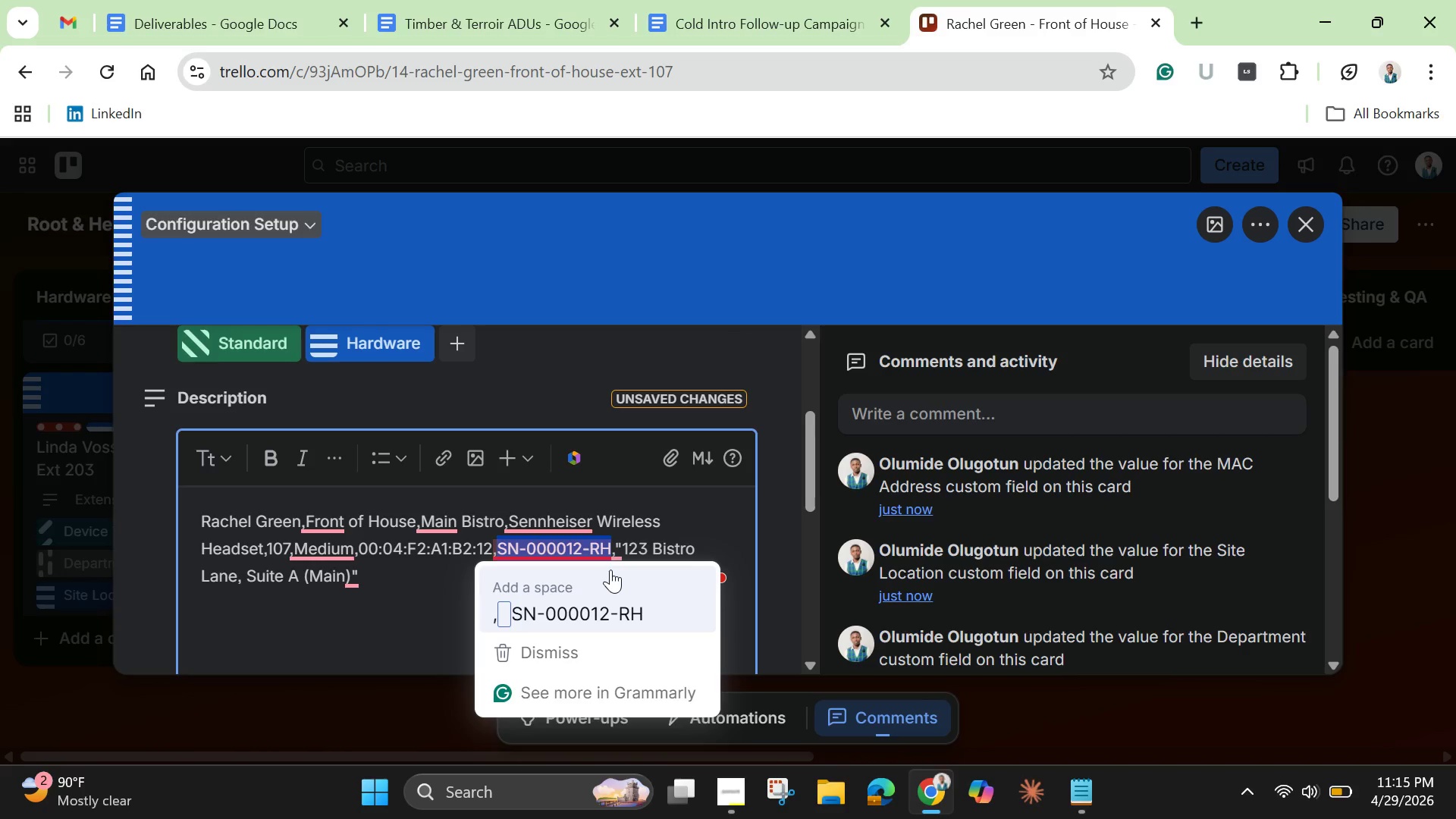 
key(Control+C)
 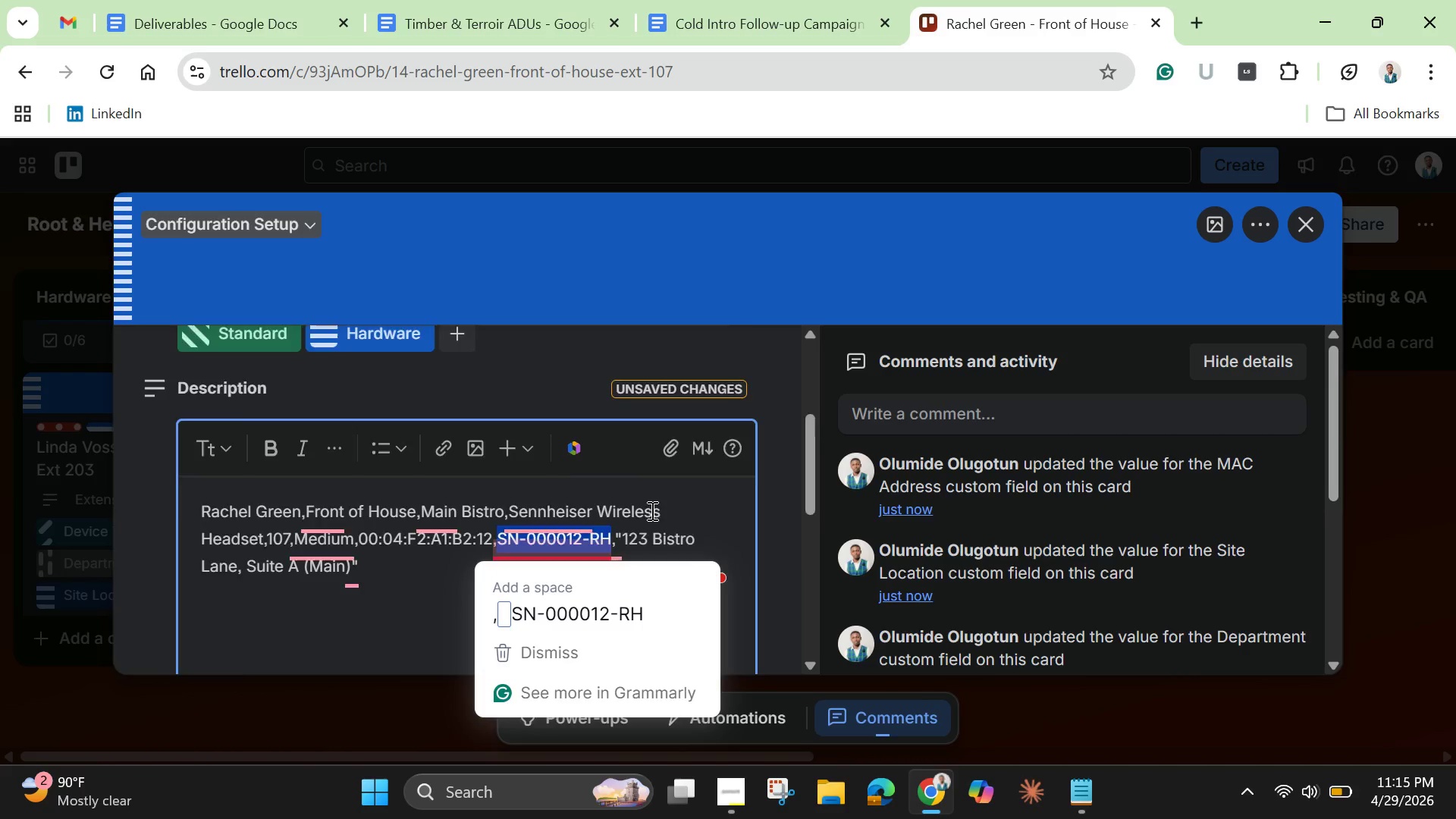 
scroll: coordinate [651, 510], scroll_direction: down, amount: 3.0
 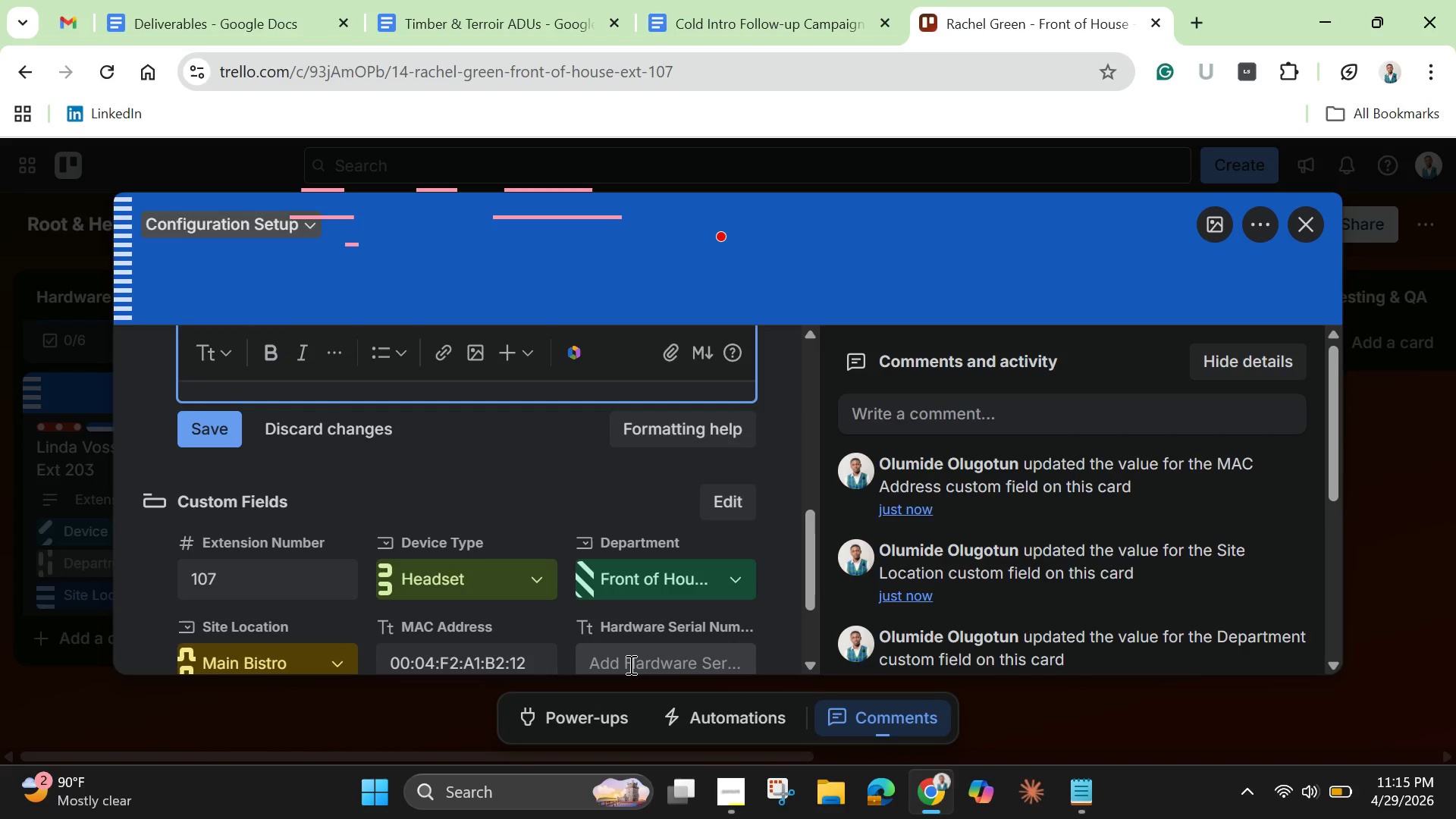 
left_click([629, 664])
 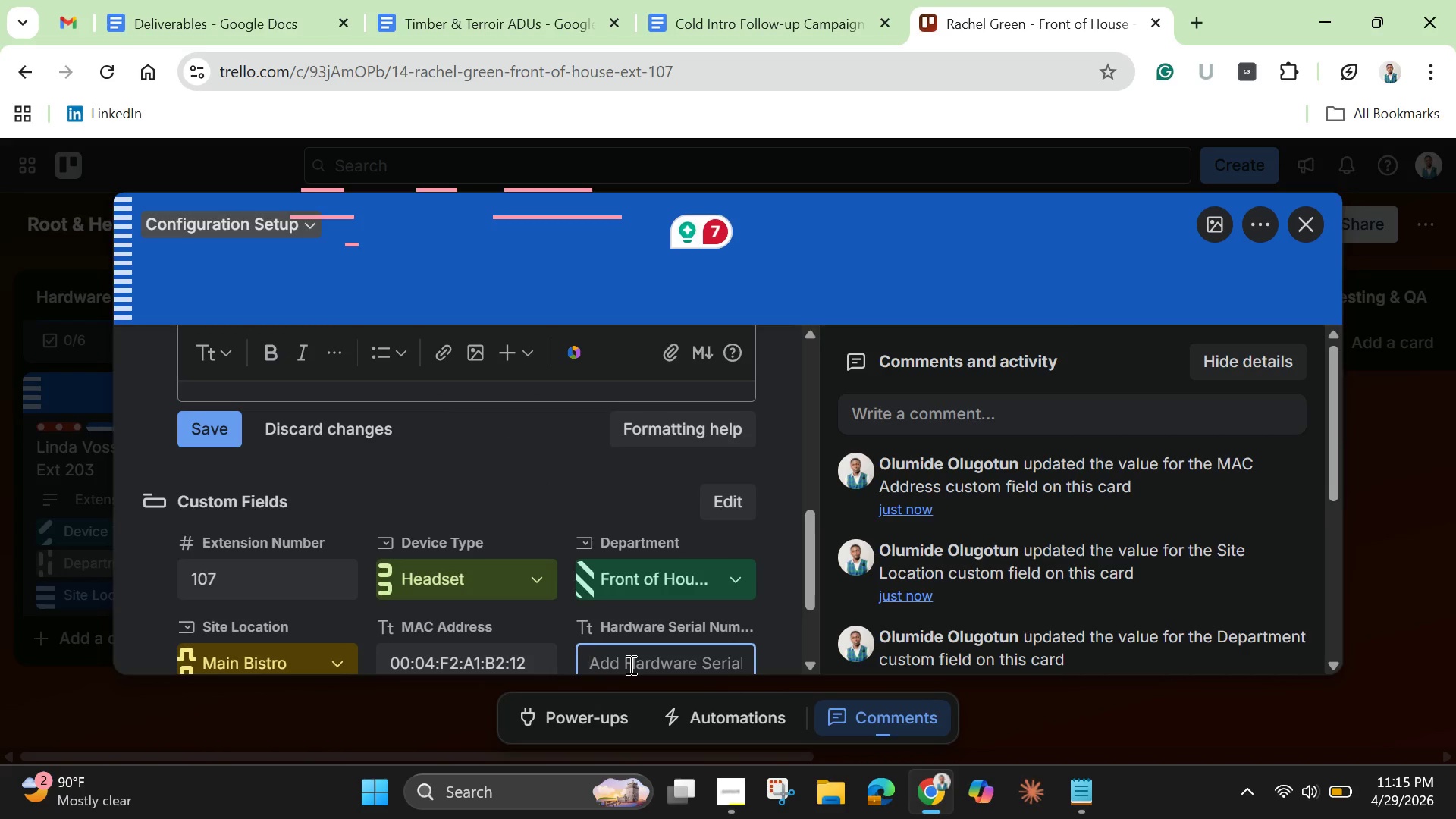 
key(Control+V)
 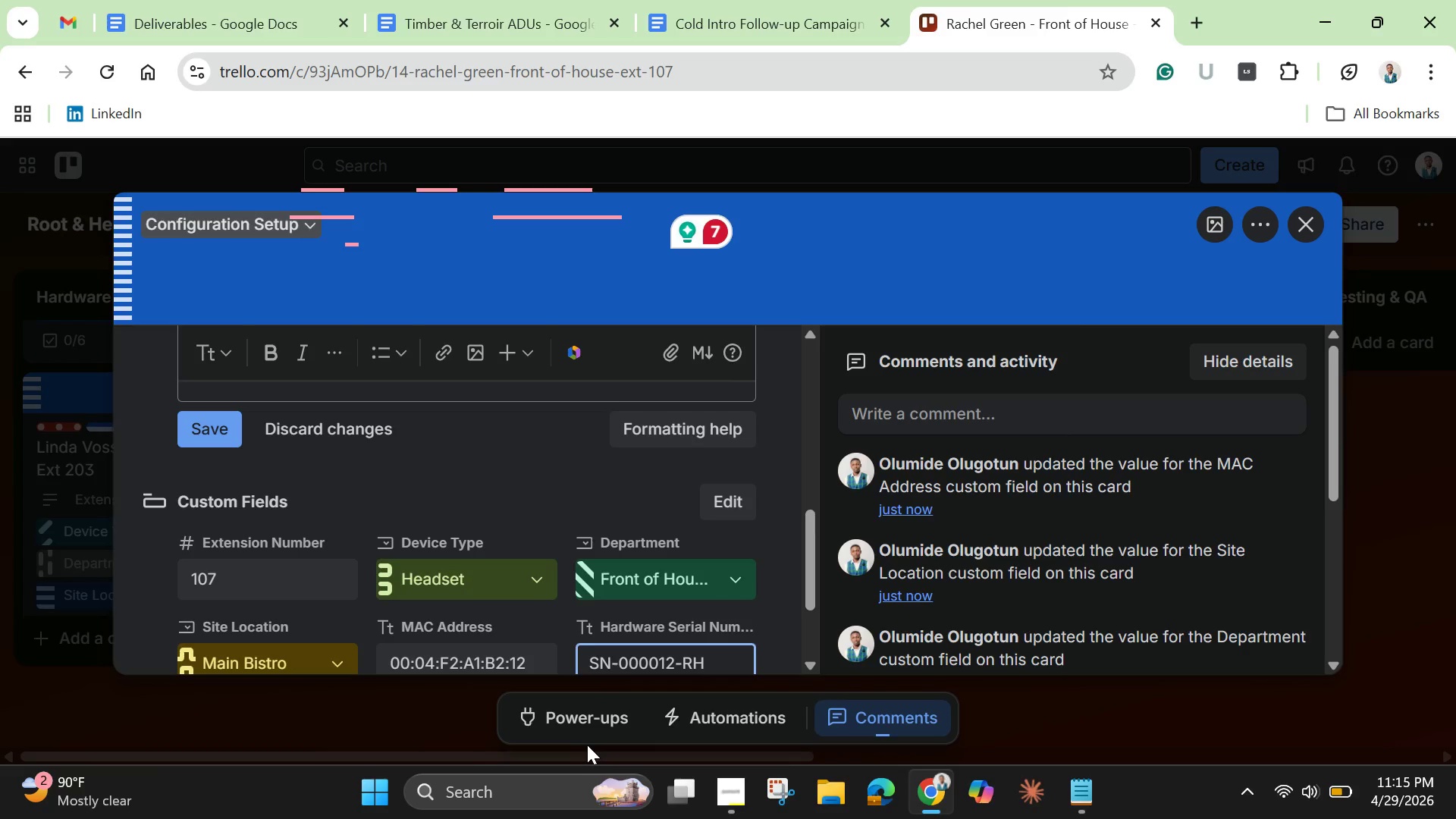 
scroll: coordinate [595, 693], scroll_direction: up, amount: 2.0
 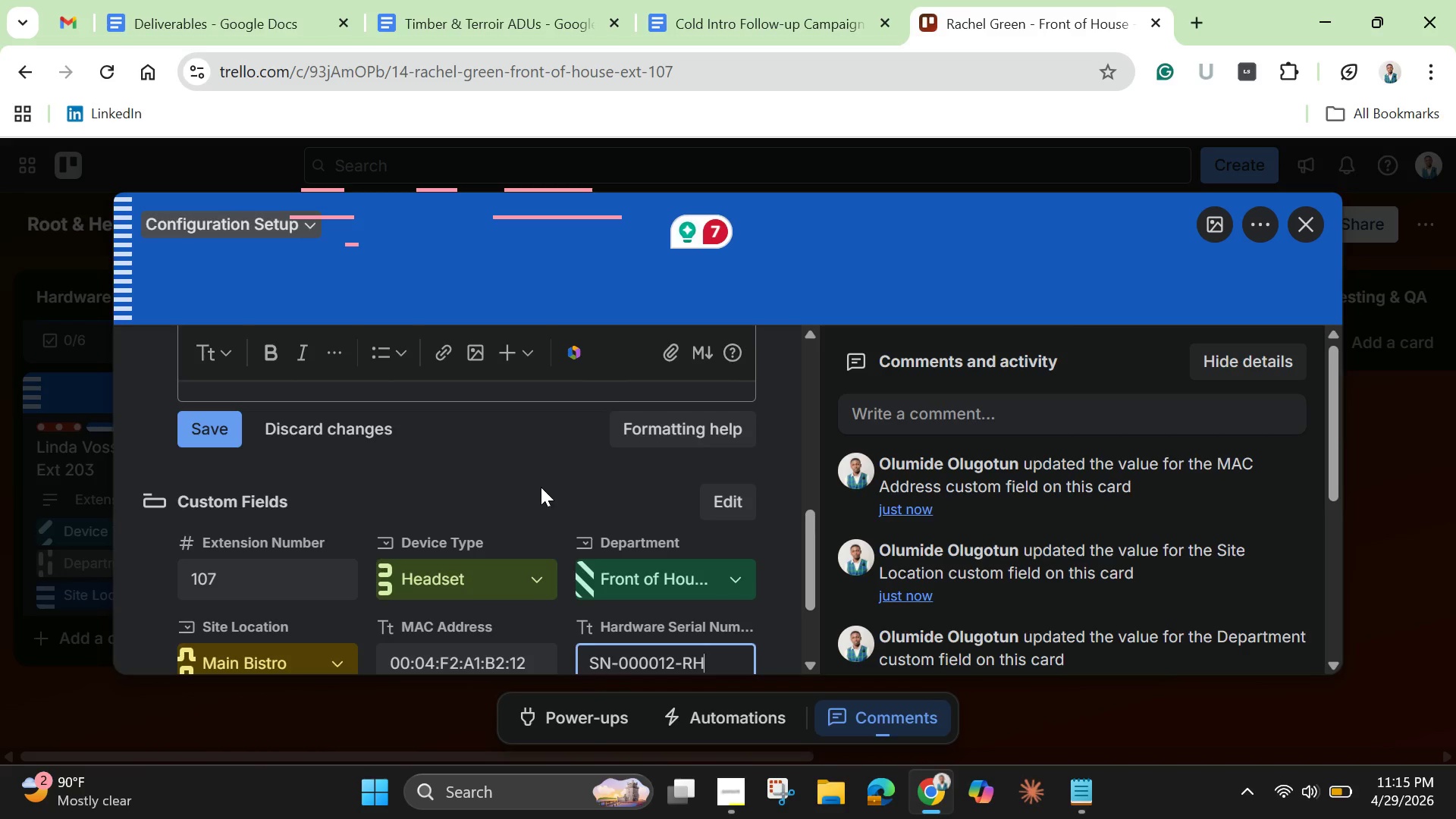 
left_click([536, 479])
 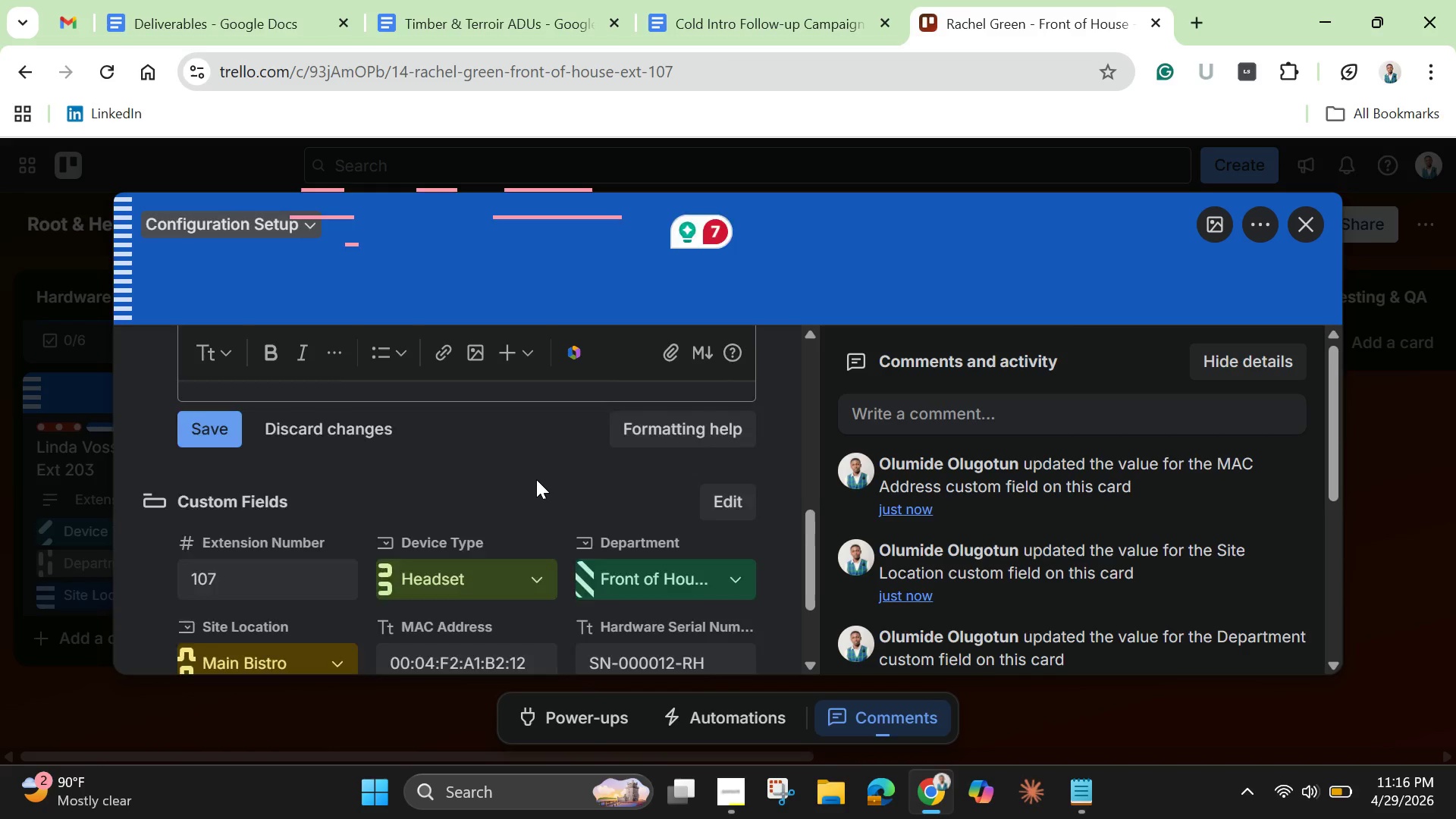 
scroll: coordinate [536, 479], scroll_direction: up, amount: 2.0
 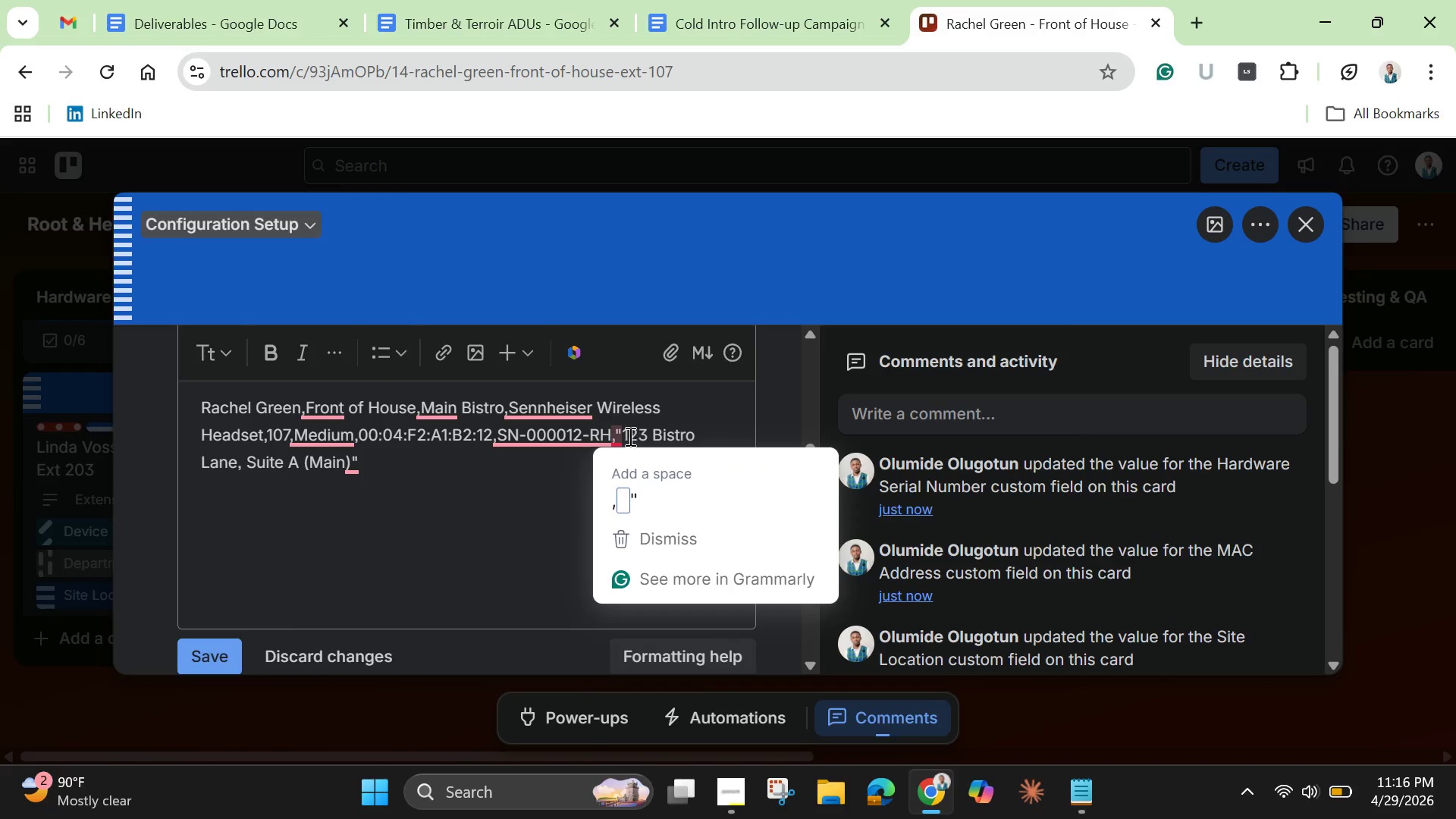 
left_click([624, 435])
 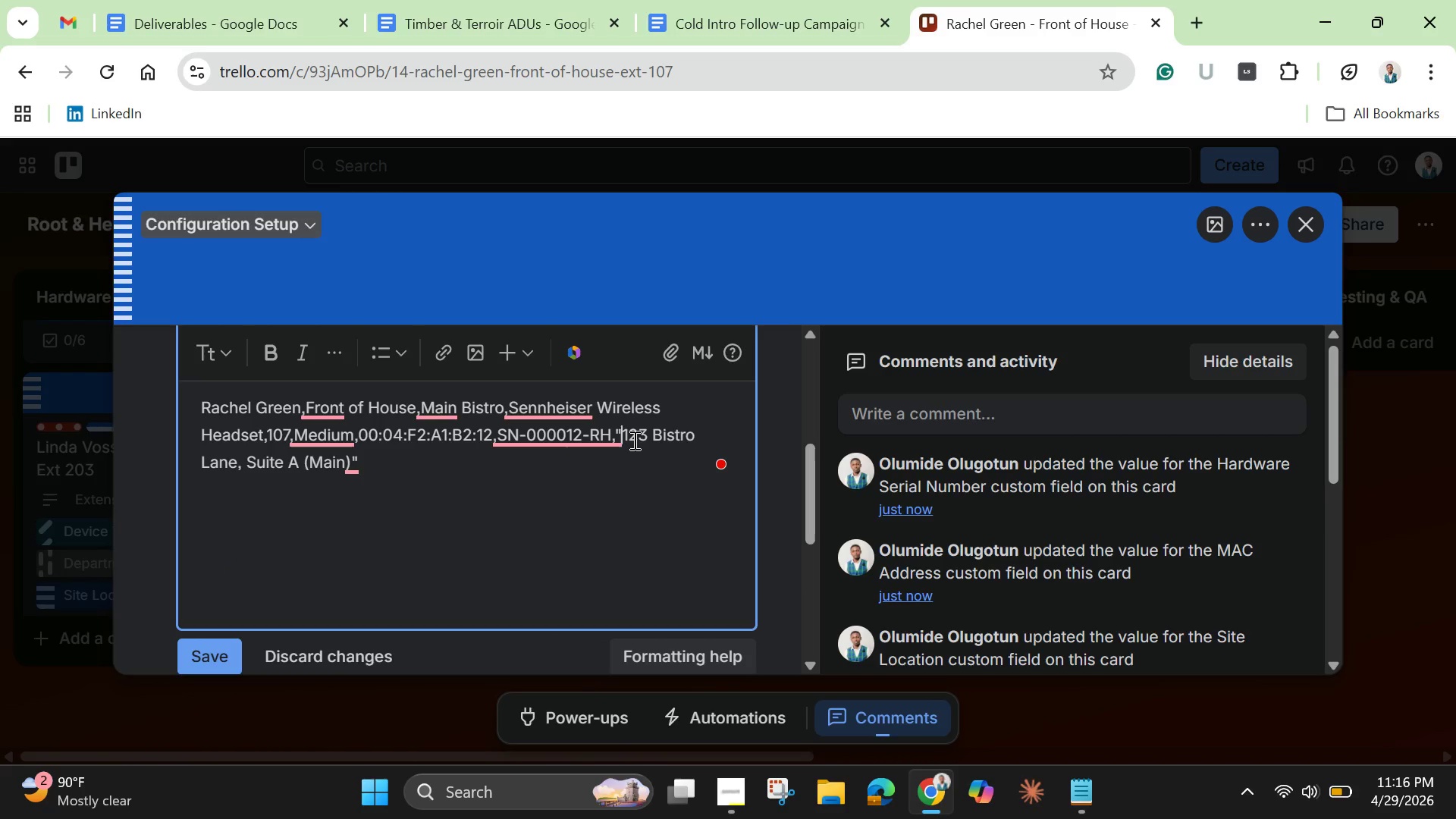 
key(Enter)
 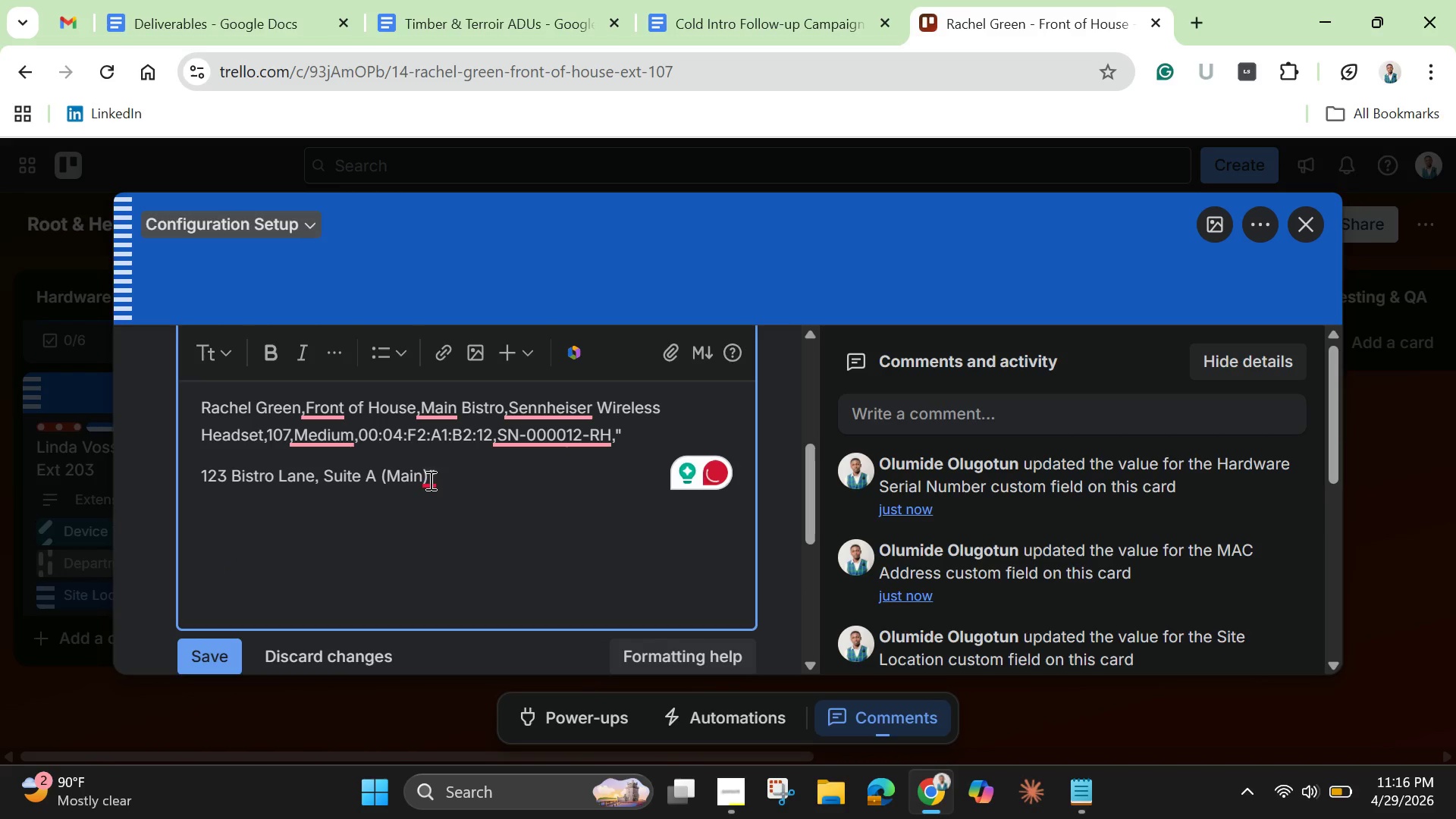 
left_click([424, 474])
 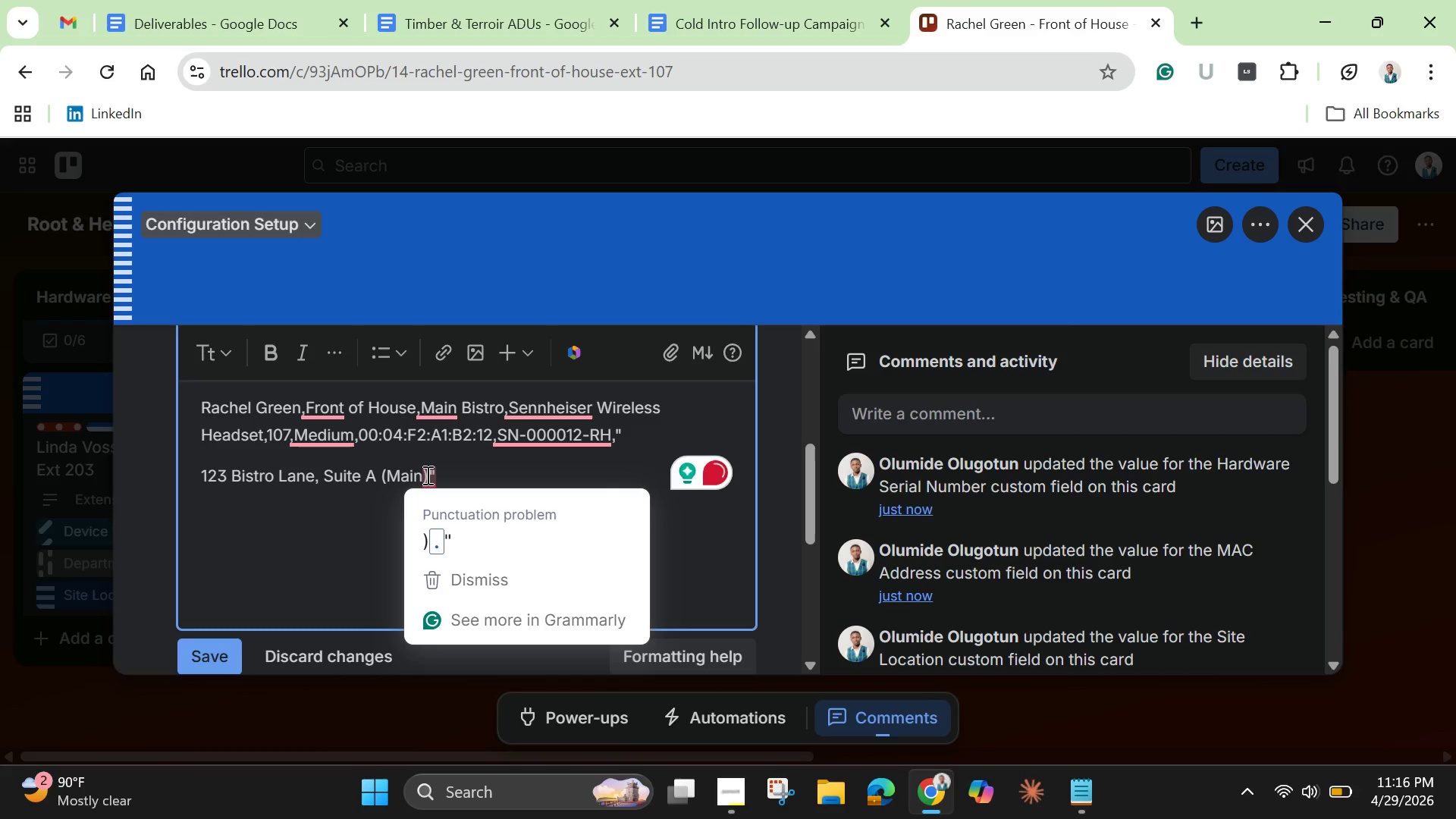 
left_click([426, 475])
 